 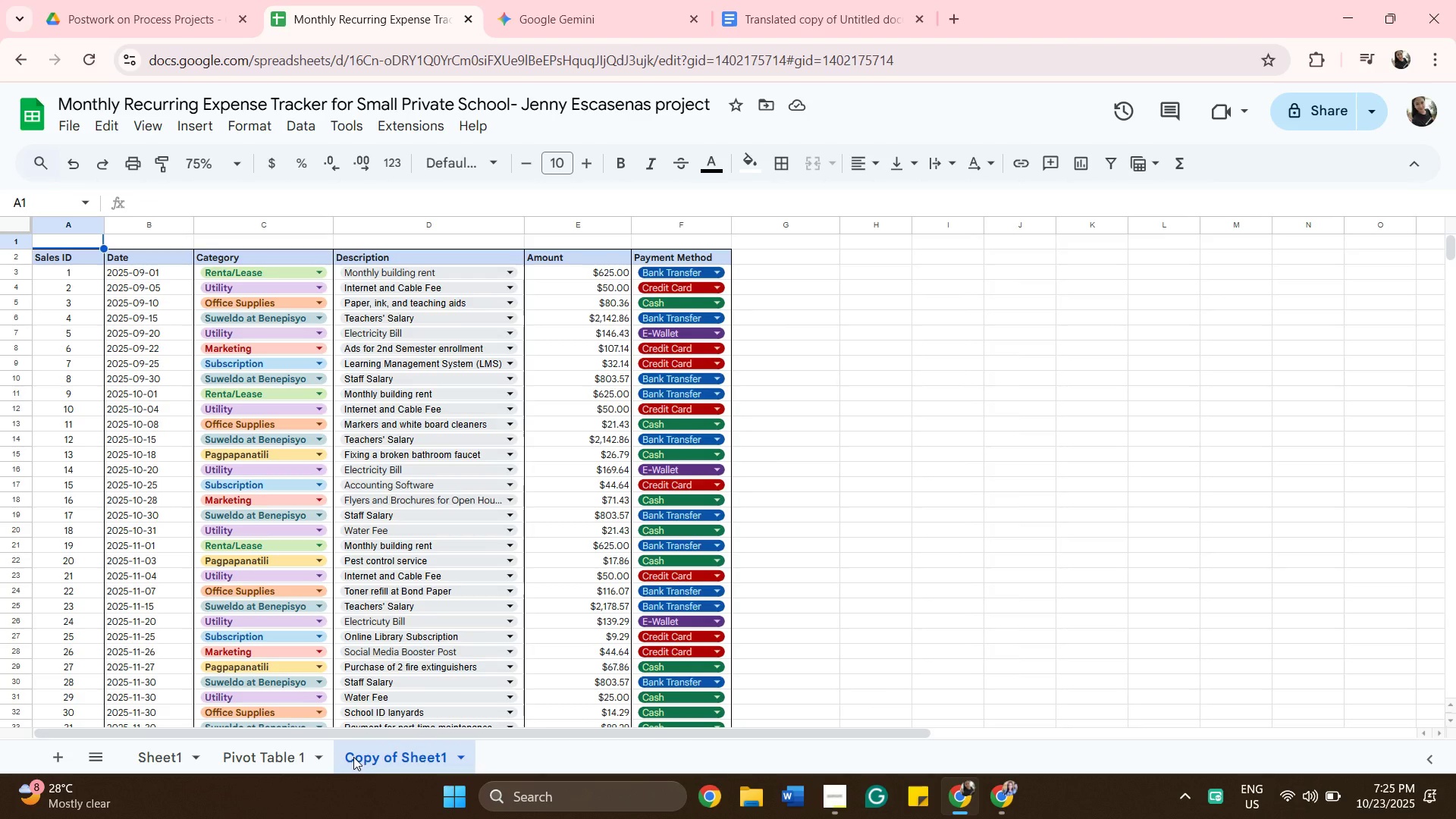 
left_click([273, 752])
 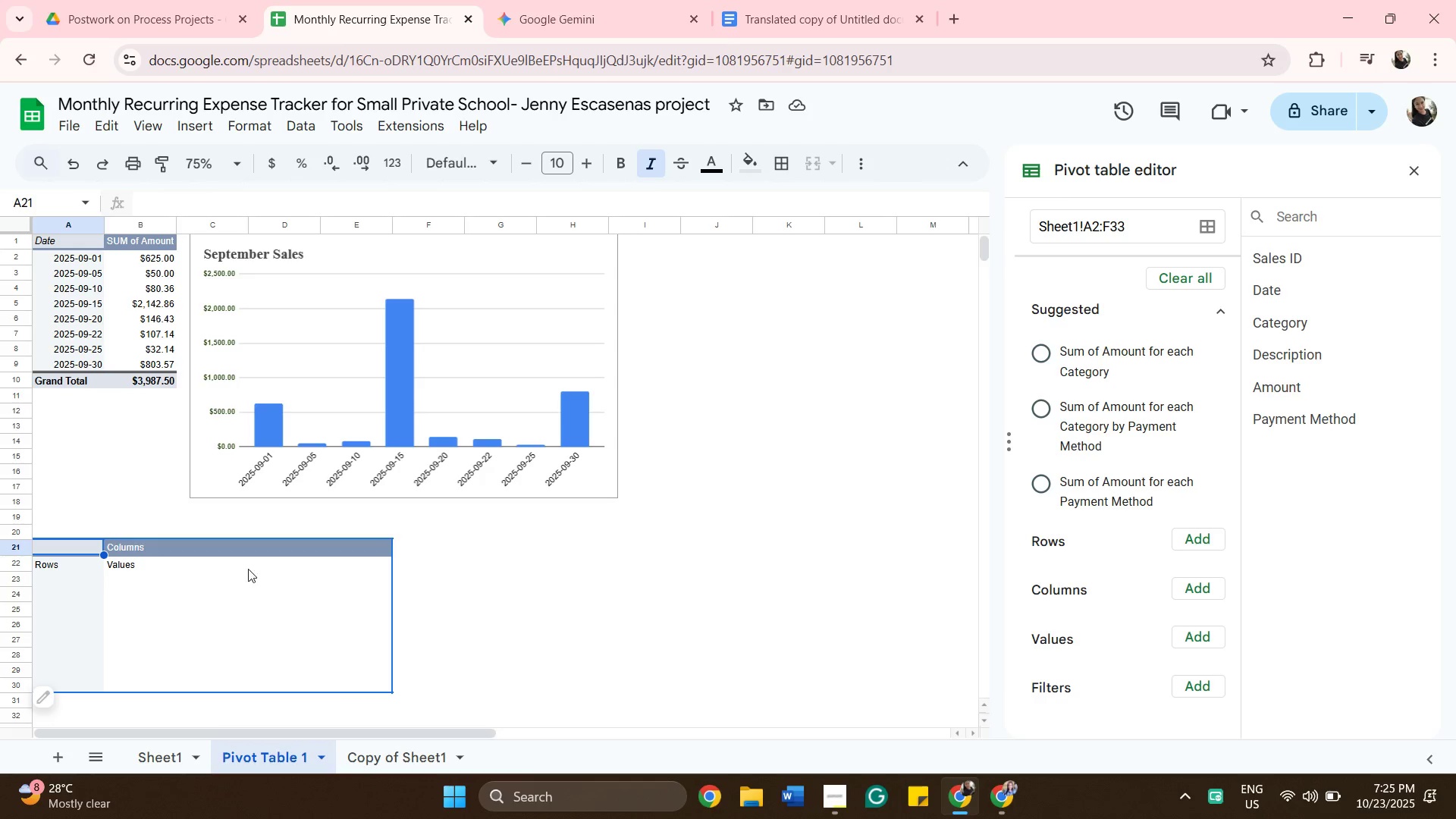 
wait(13.31)
 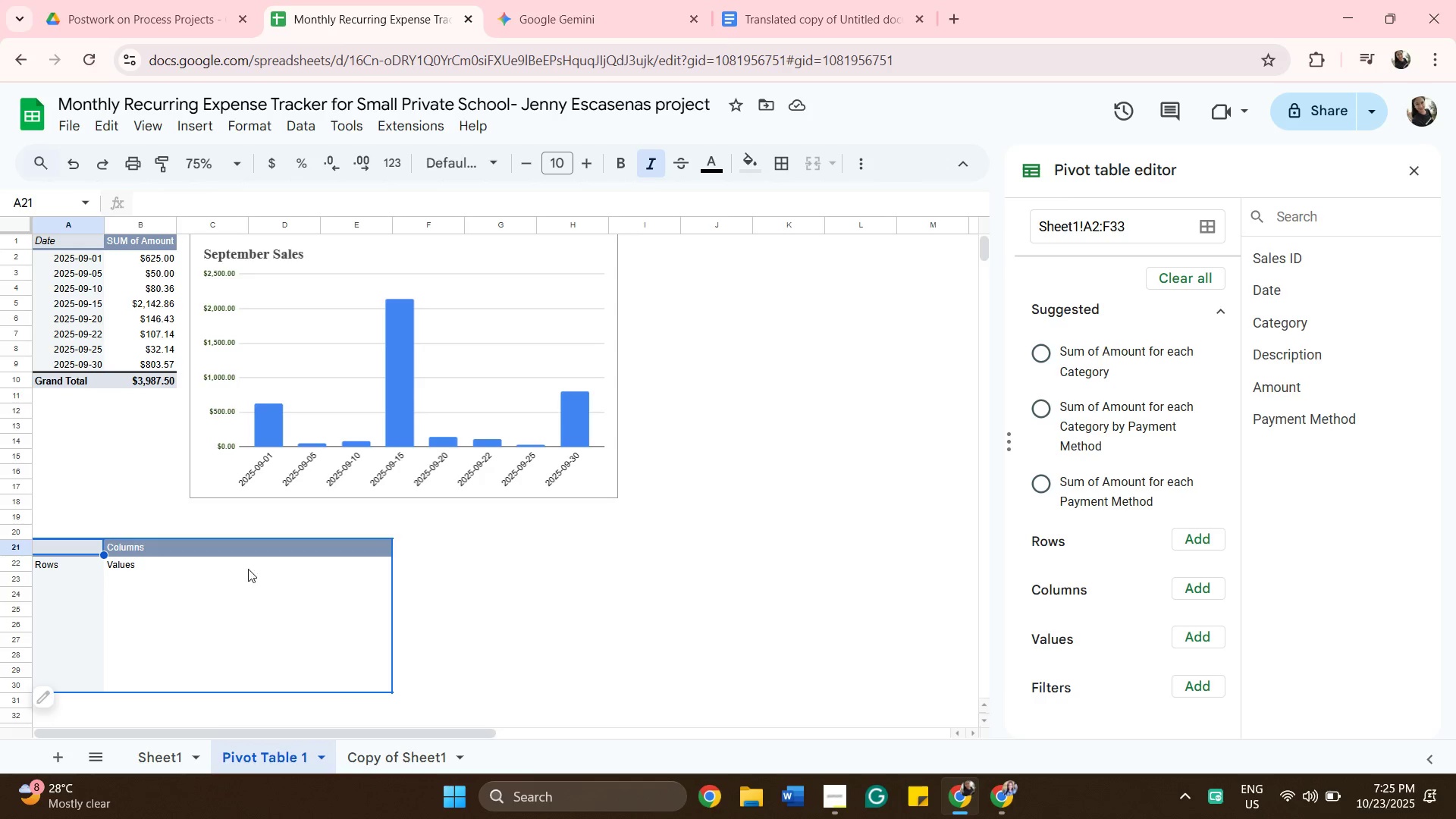 
left_click([270, 590])
 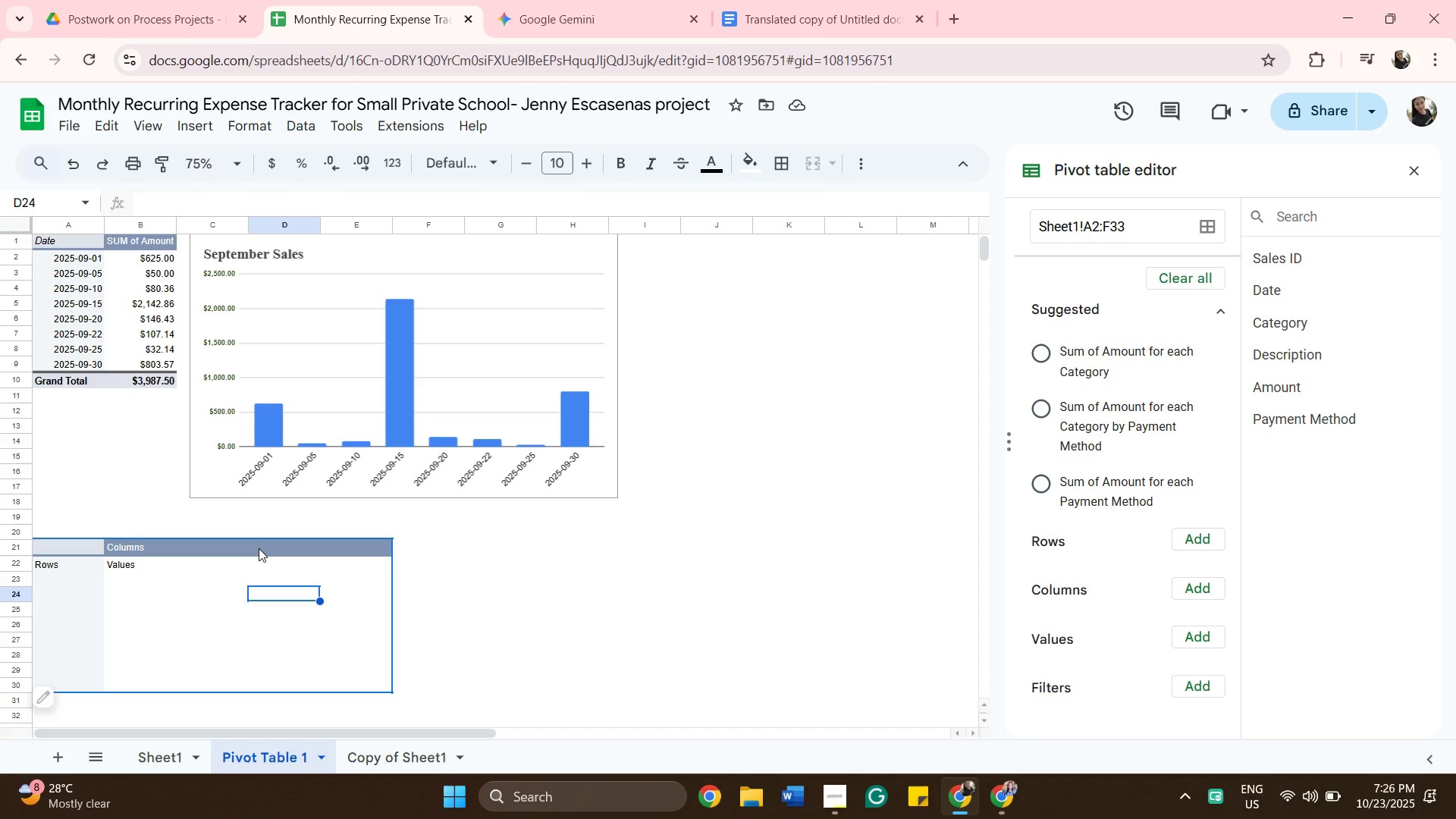 
wait(7.29)
 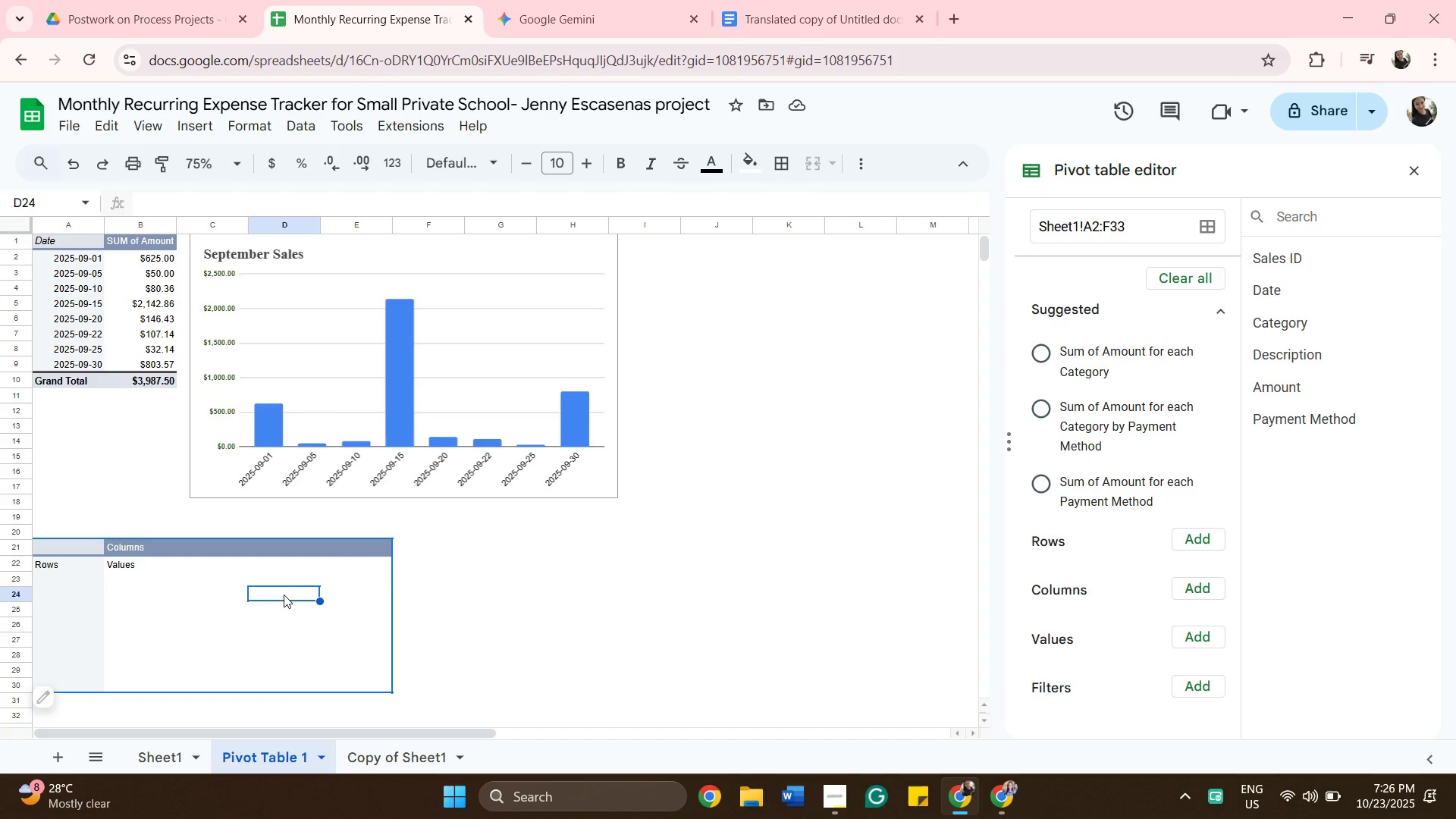 
left_click([309, 621])
 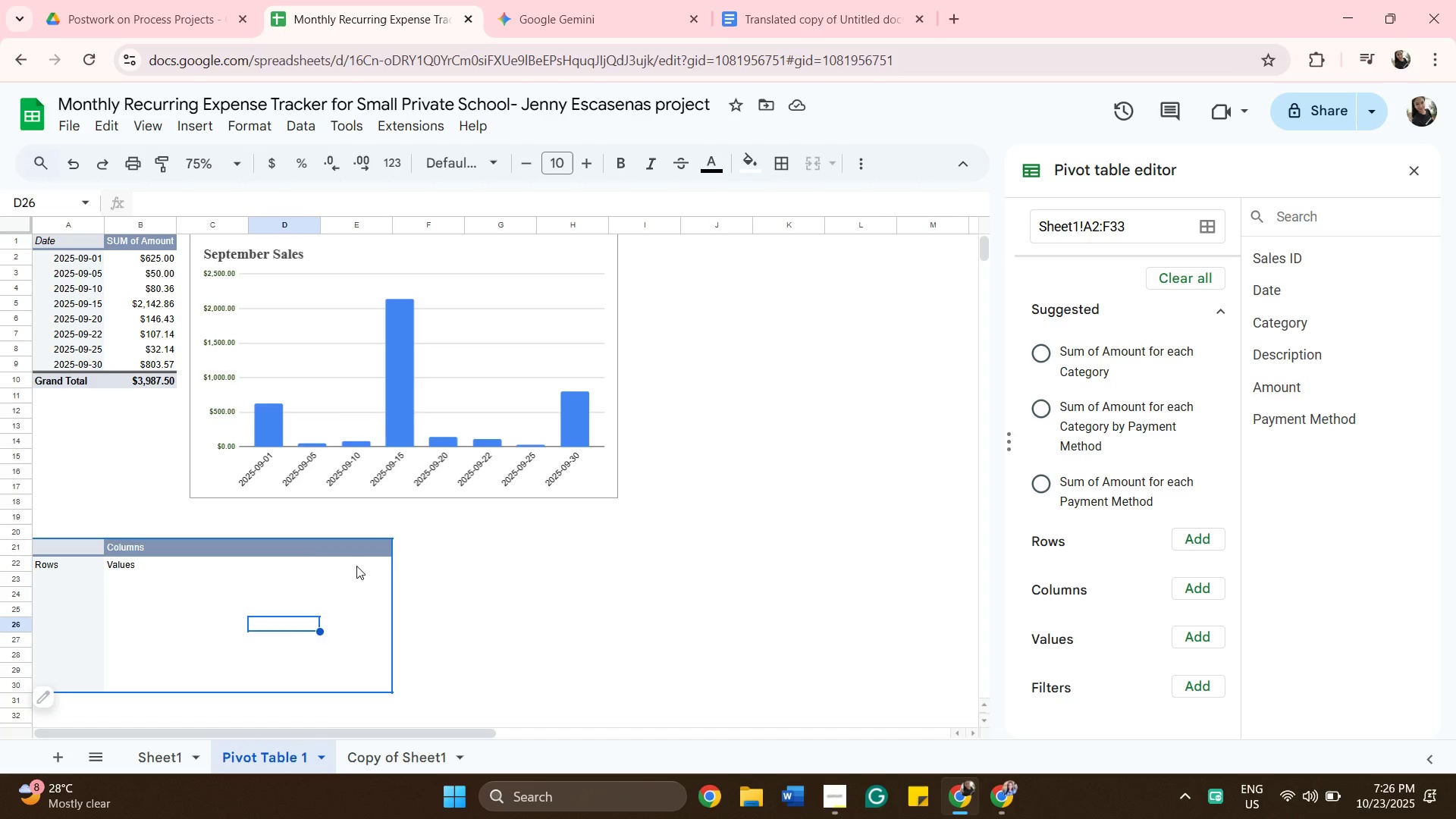 
left_click([356, 566])
 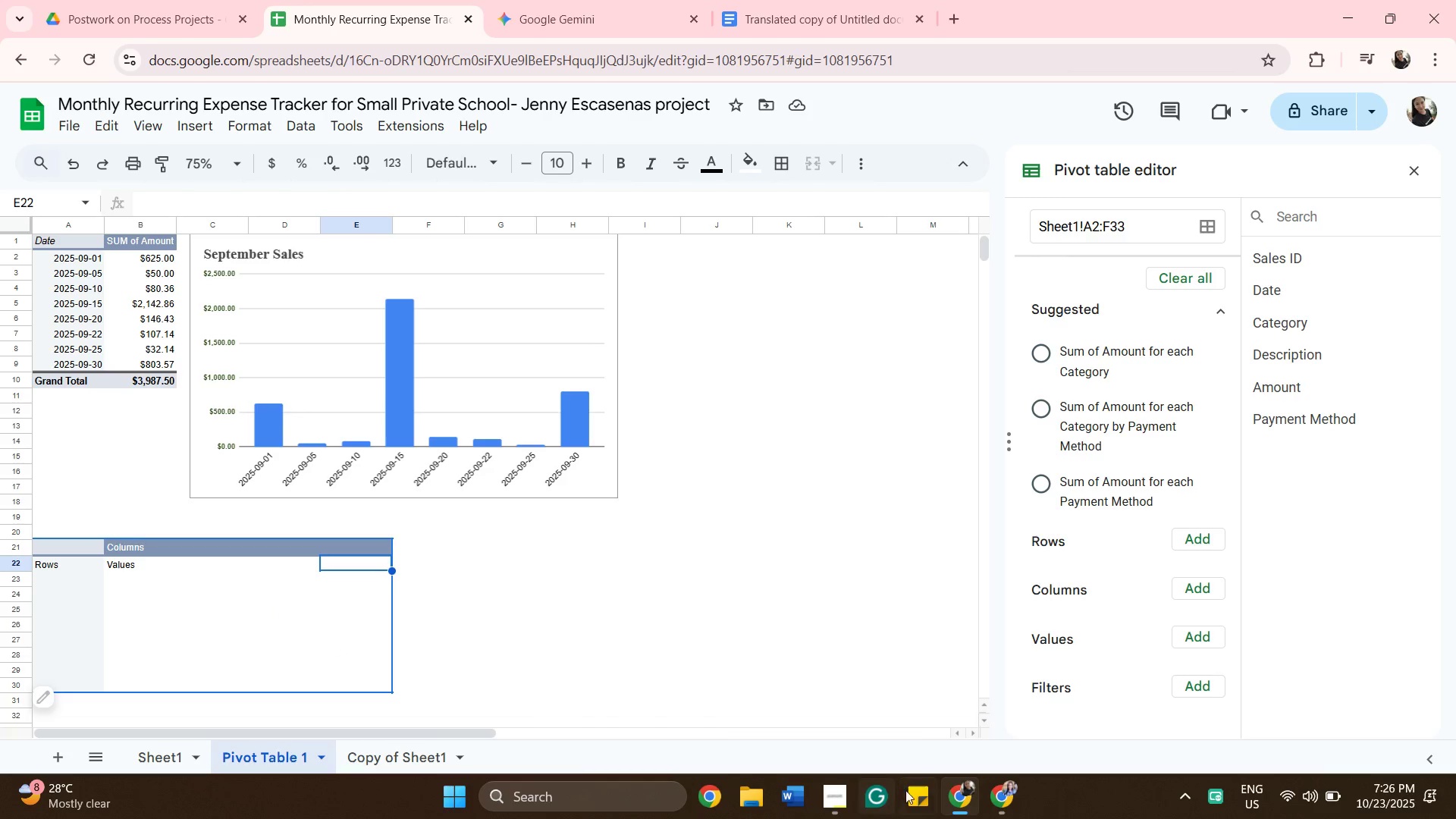 
wait(5.33)
 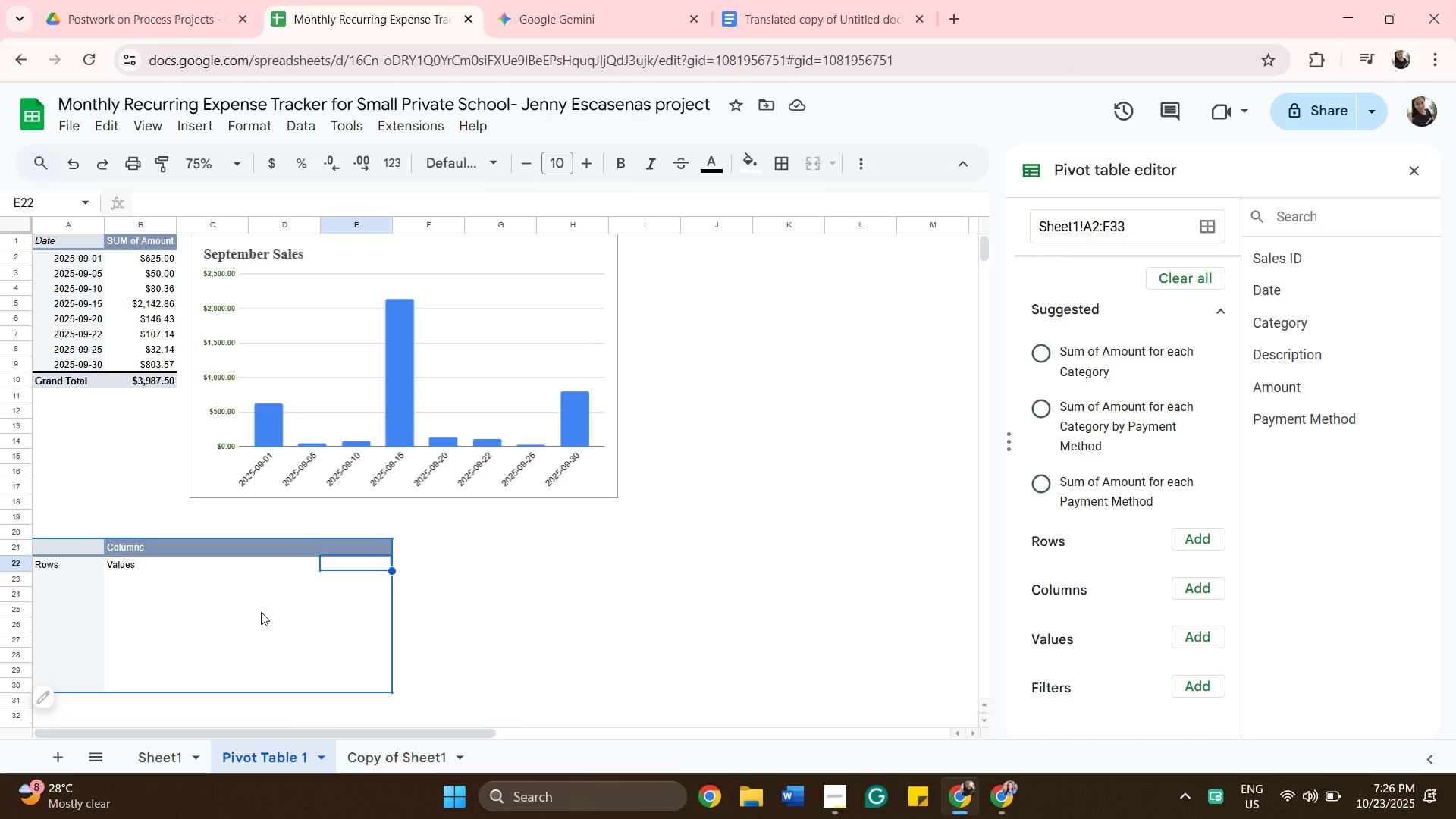 
left_click([952, 803])
 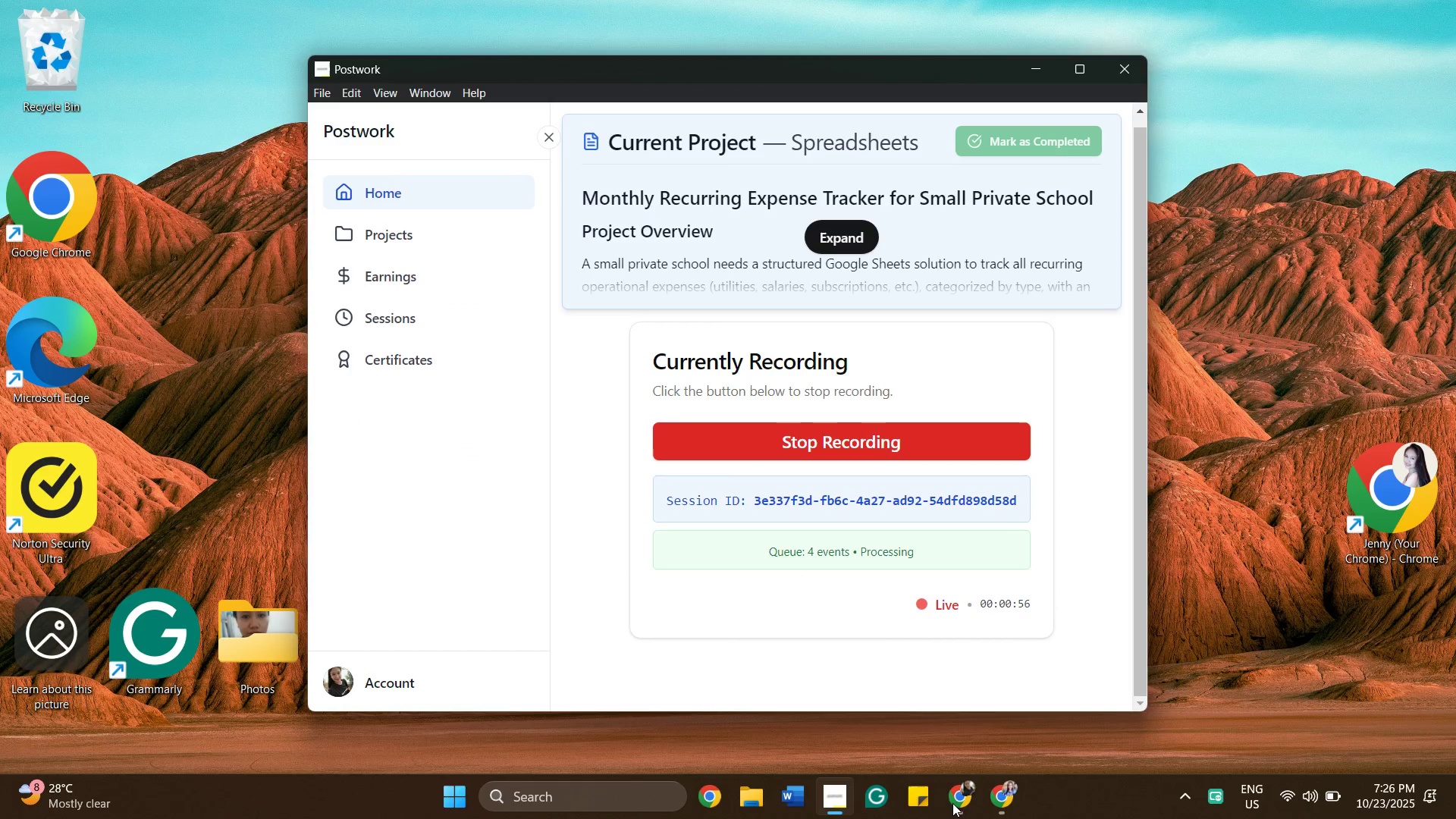 
left_click([952, 803])
 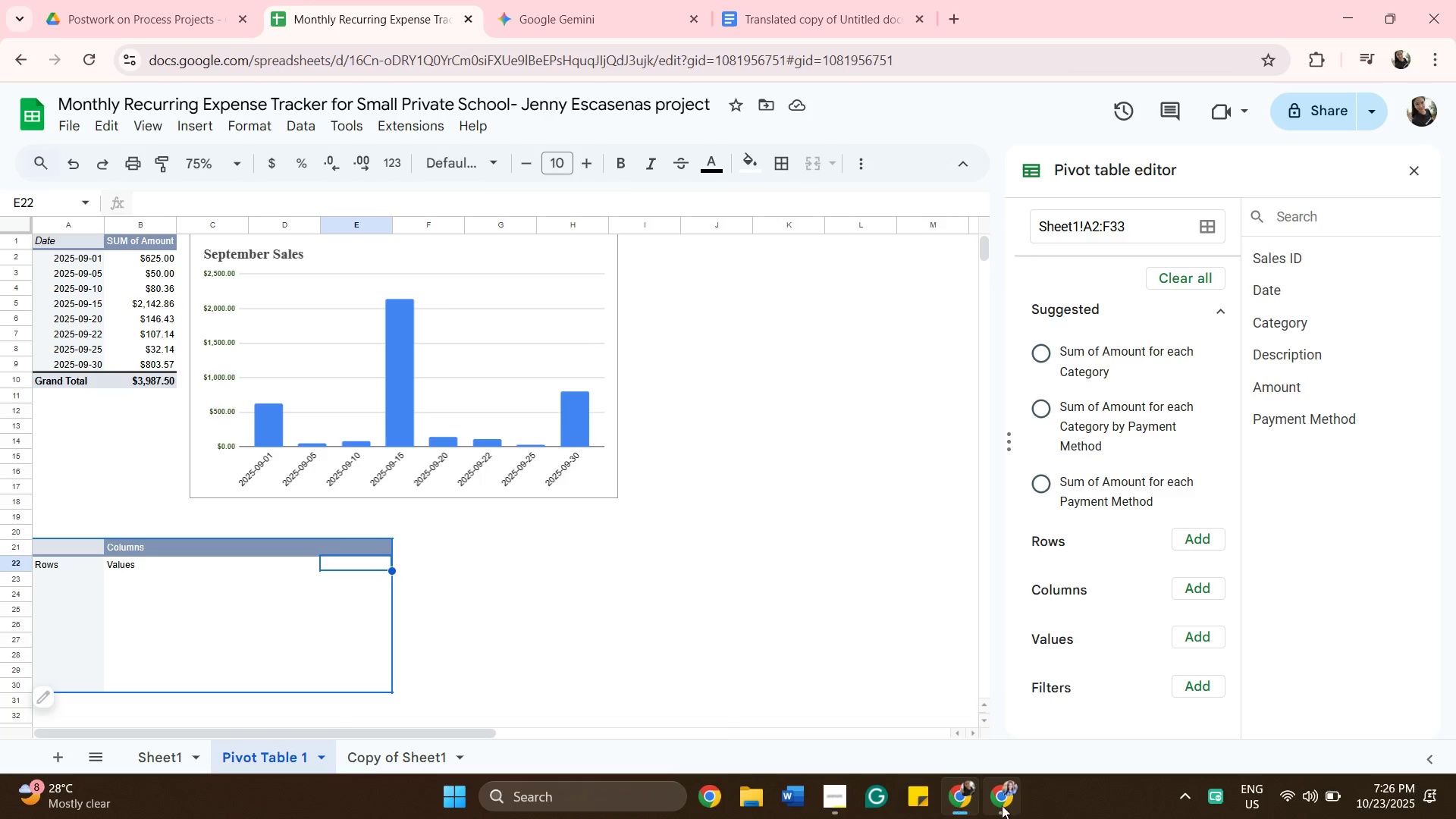 
left_click_drag(start_coordinate=[999, 805], to_coordinate=[1008, 802])
 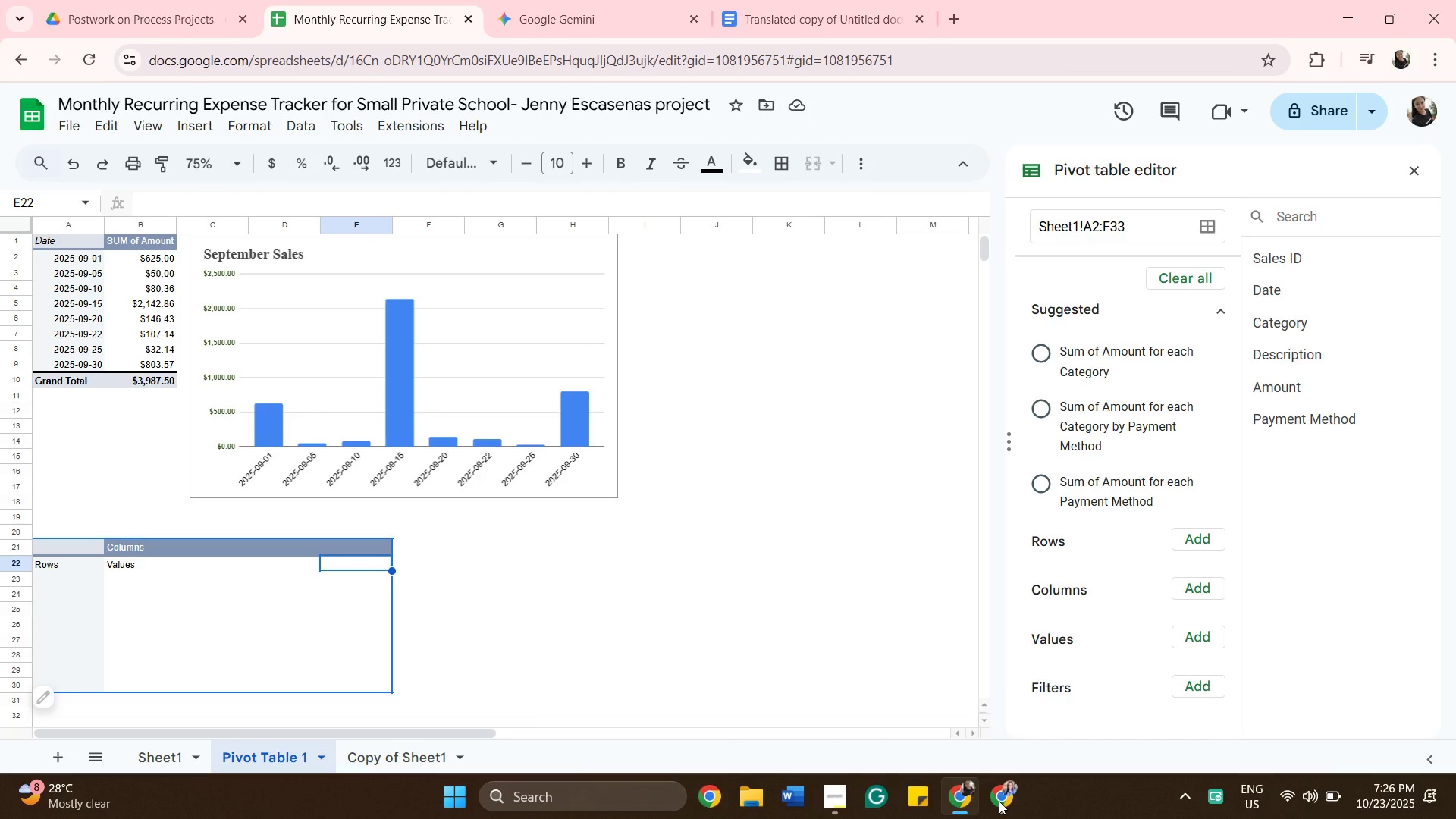 
mouse_move([960, 784])
 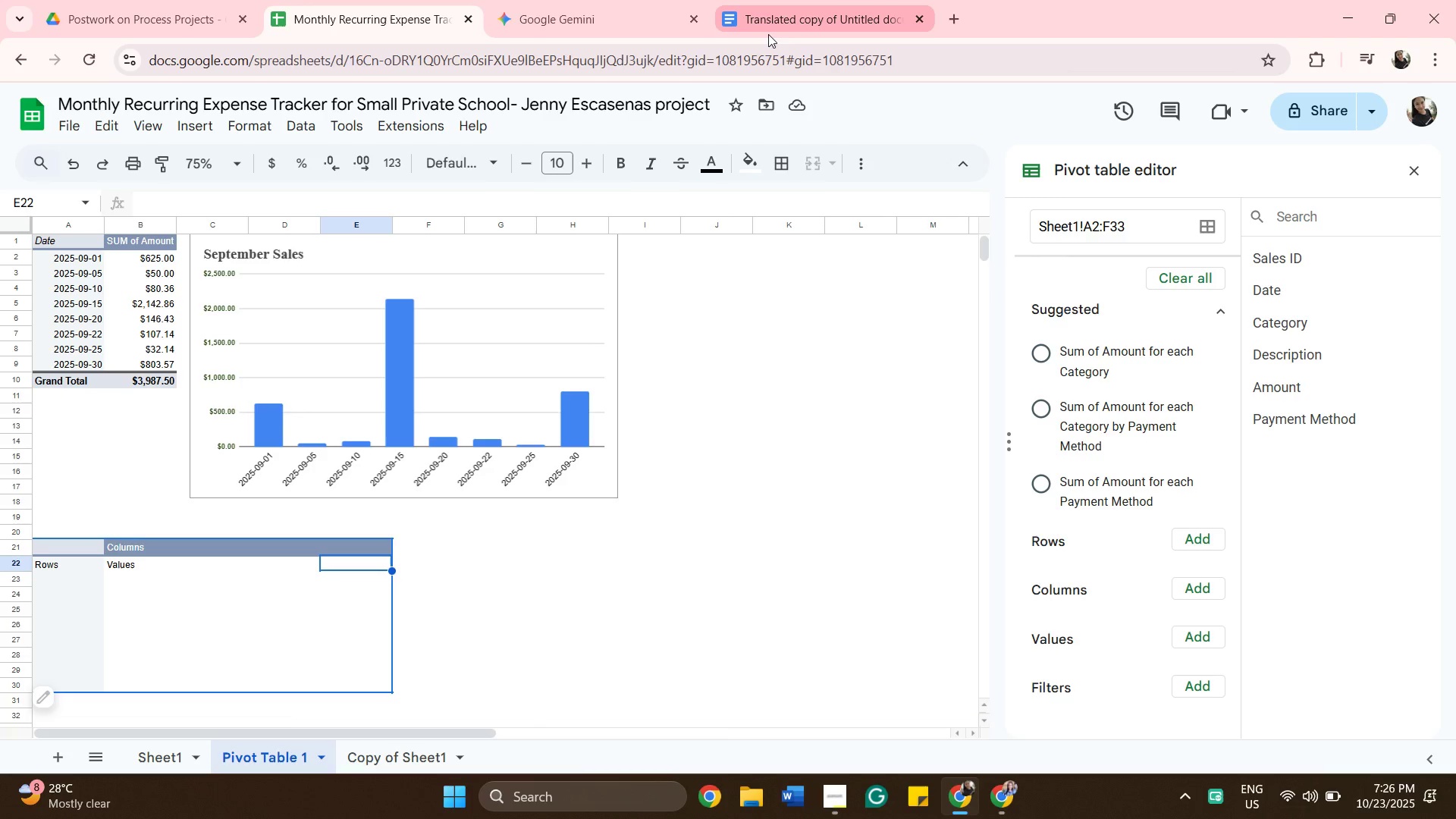 
left_click([768, 31])
 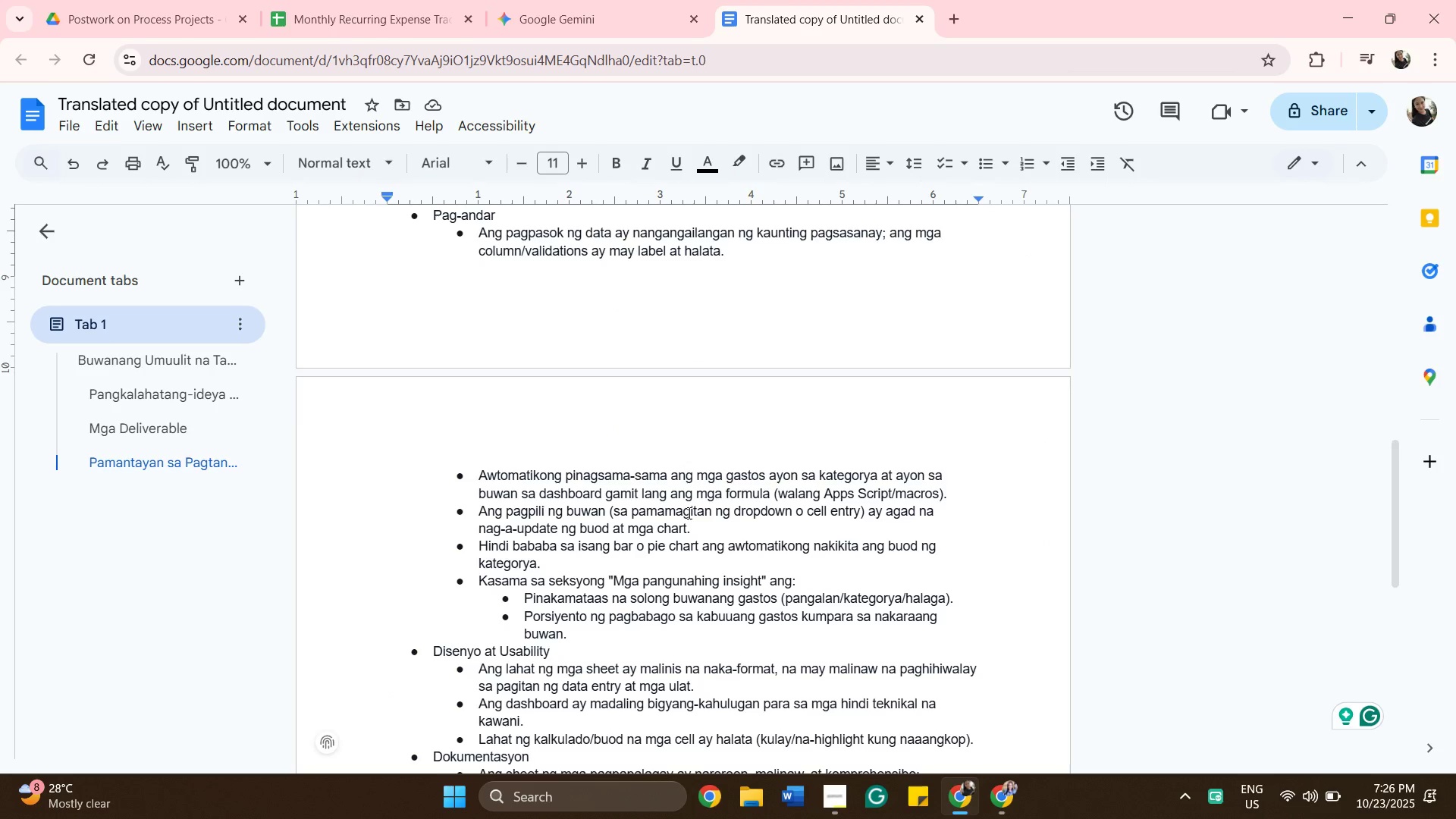 
scroll: coordinate [758, 538], scroll_direction: up, amount: 4.0
 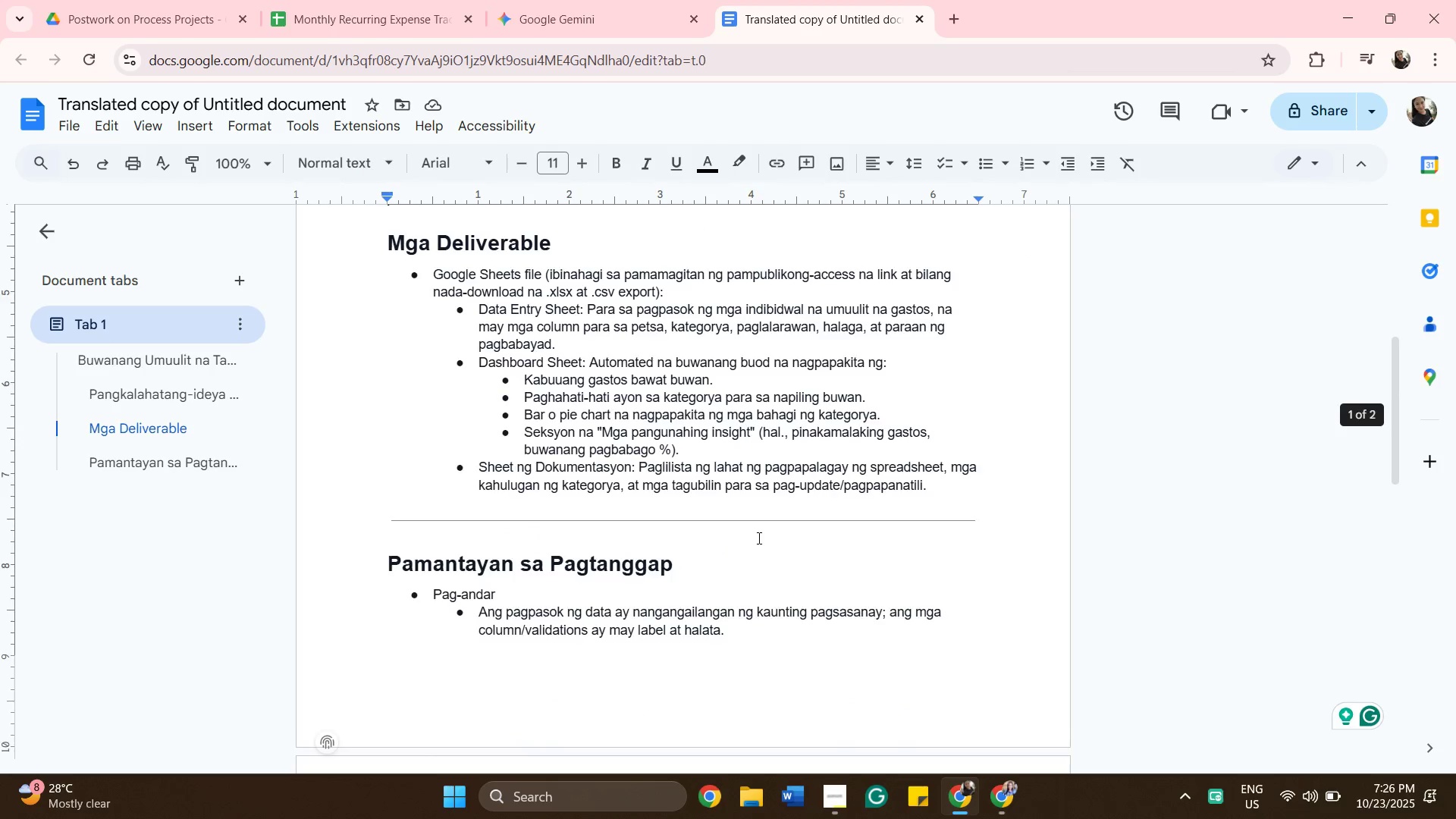 
scroll: coordinate [758, 538], scroll_direction: down, amount: 3.0
 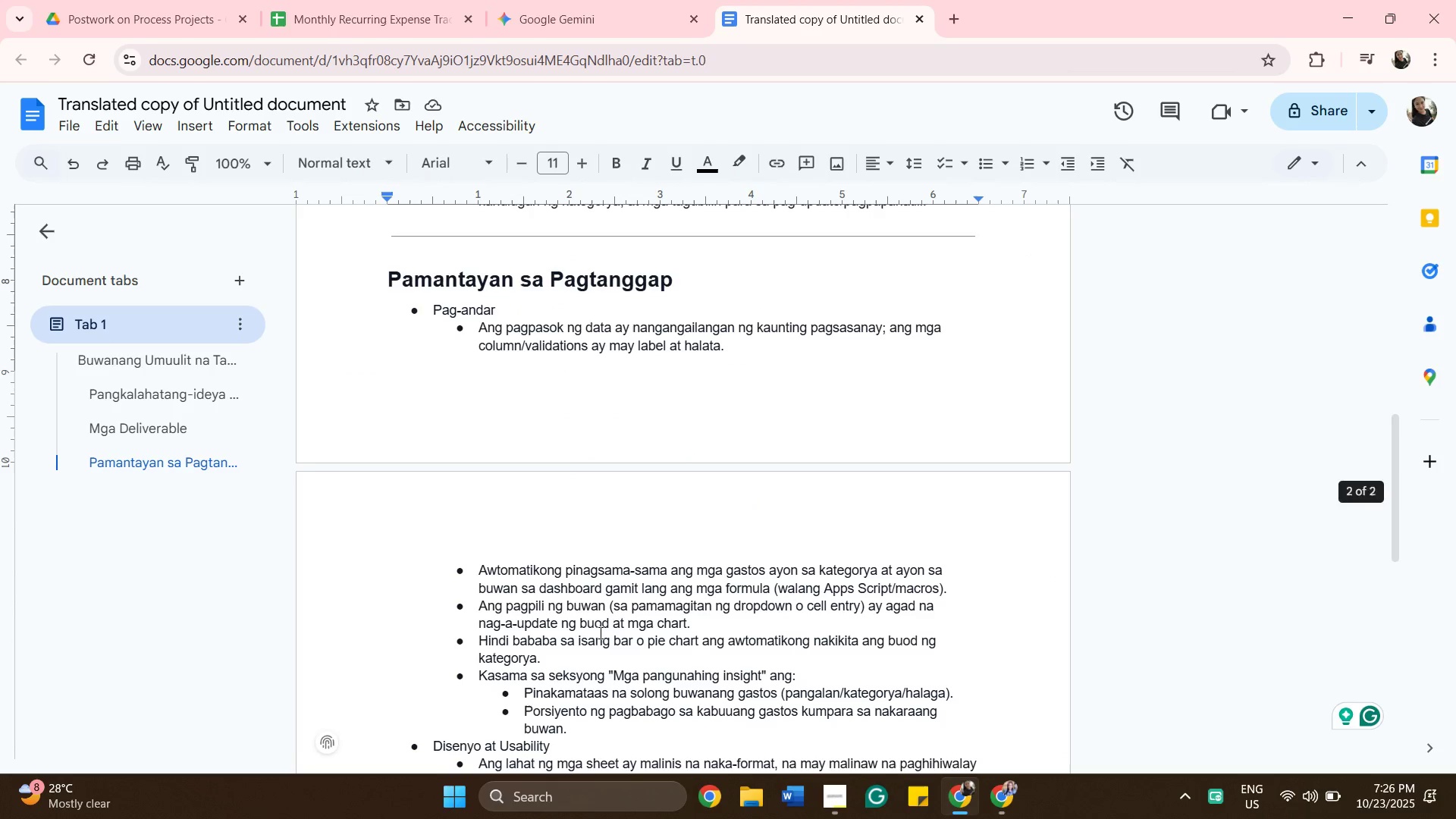 
scroll: coordinate [517, 445], scroll_direction: up, amount: 8.0
 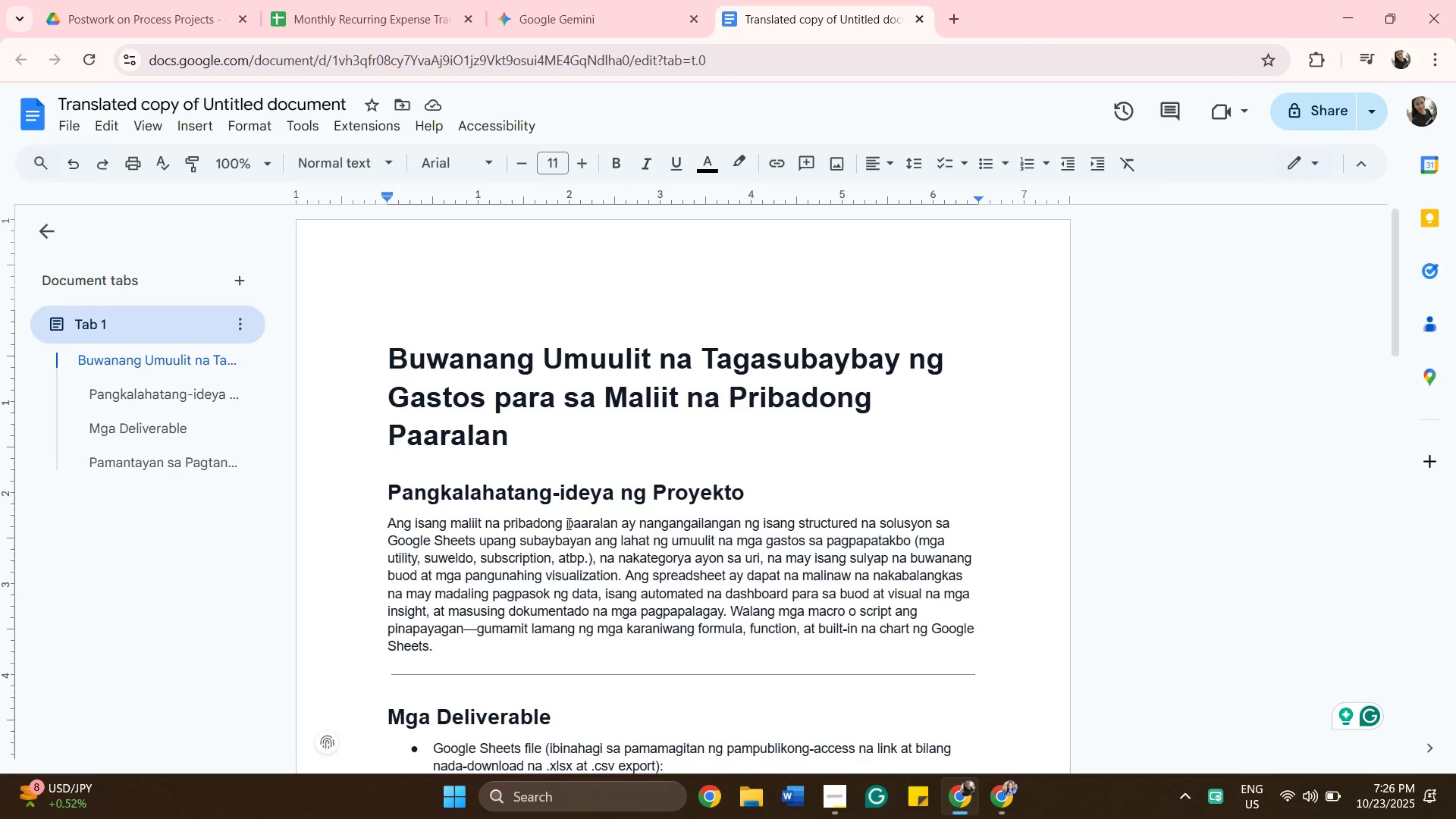 
scroll: coordinate [696, 539], scroll_direction: down, amount: 3.0
 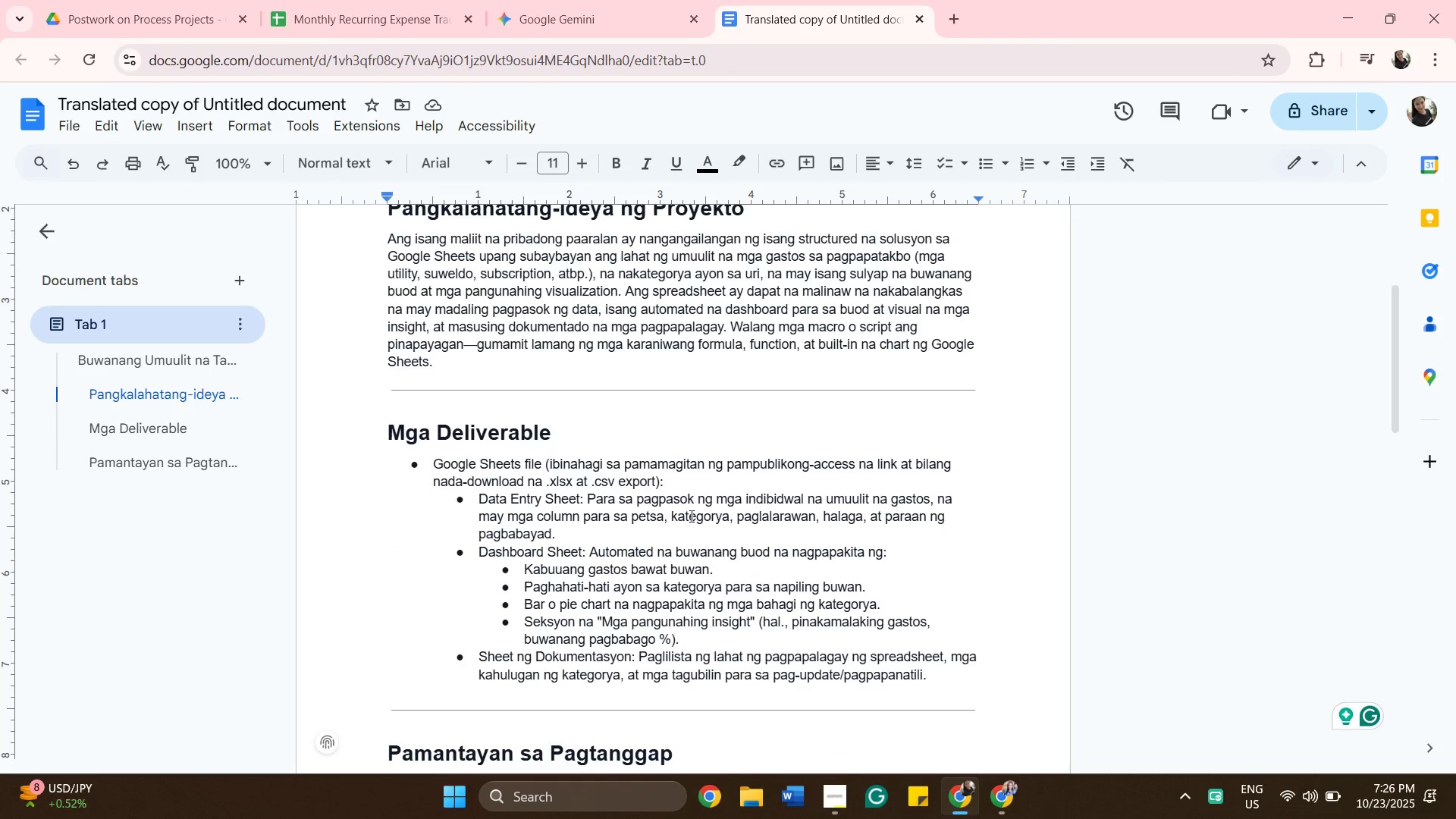 
scroll: coordinate [690, 516], scroll_direction: up, amount: 1.0
 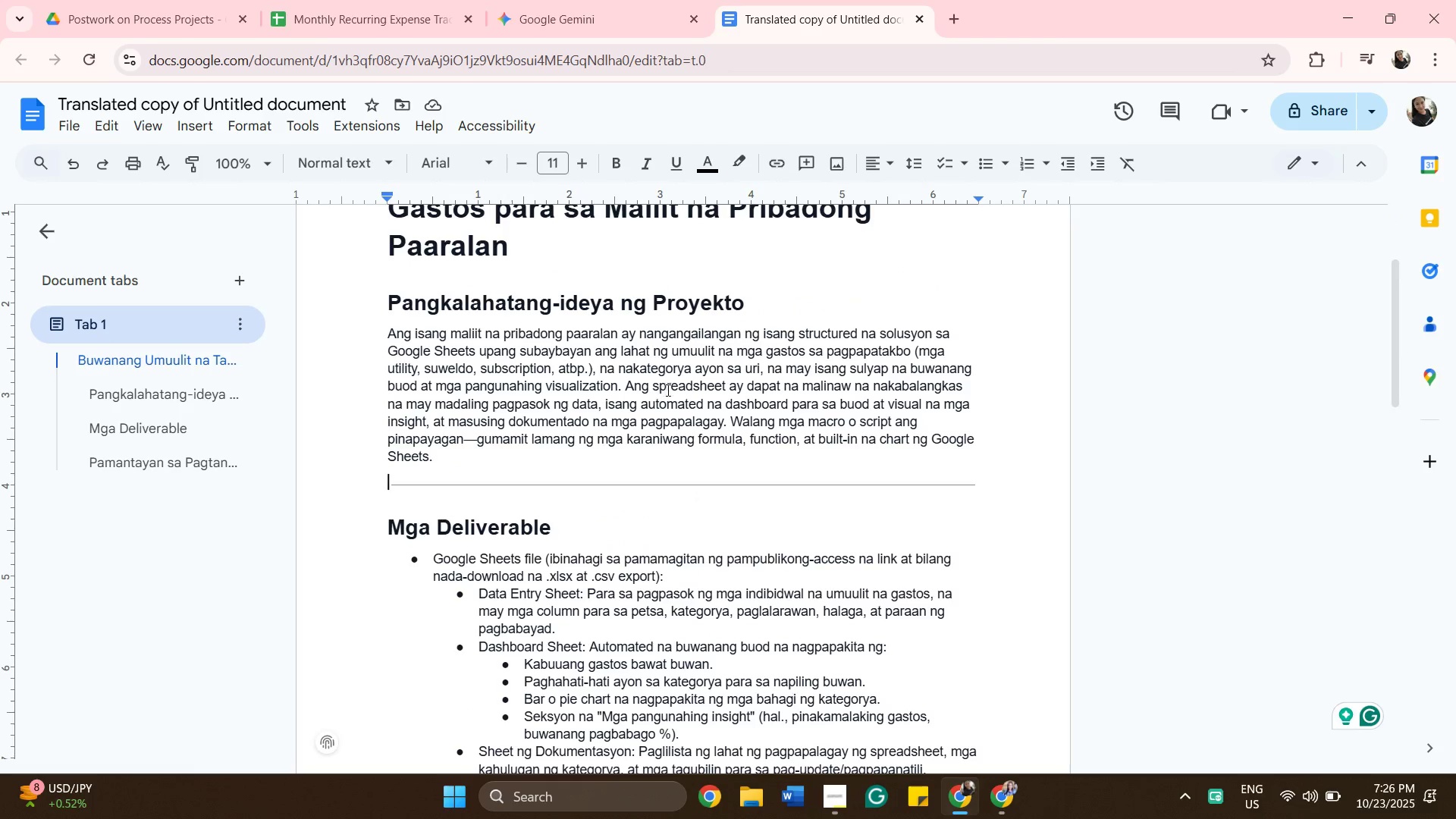 
scroll: coordinate [654, 541], scroll_direction: down, amount: 2.0
 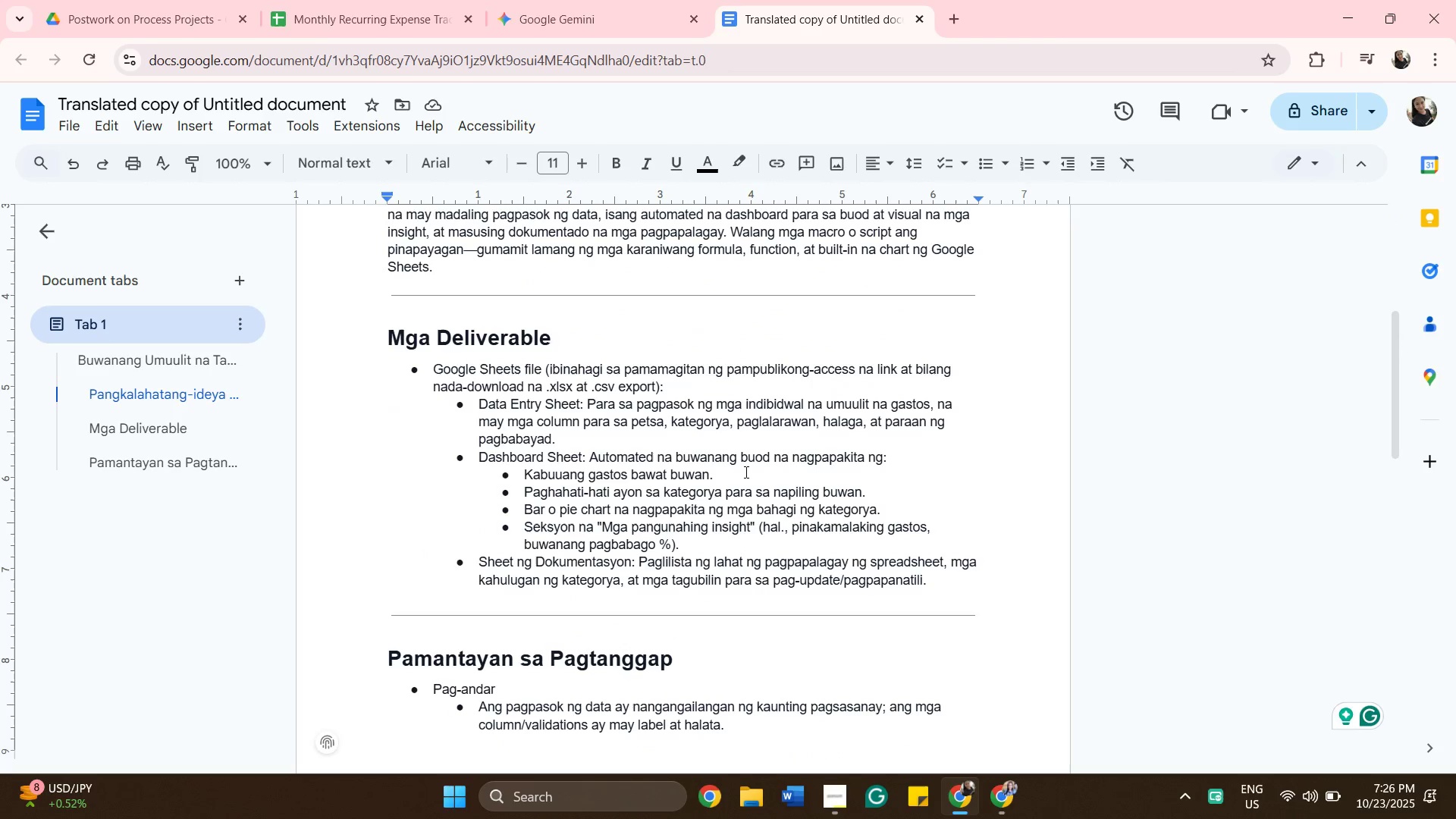 
scroll: coordinate [763, 457], scroll_direction: up, amount: 1.0
 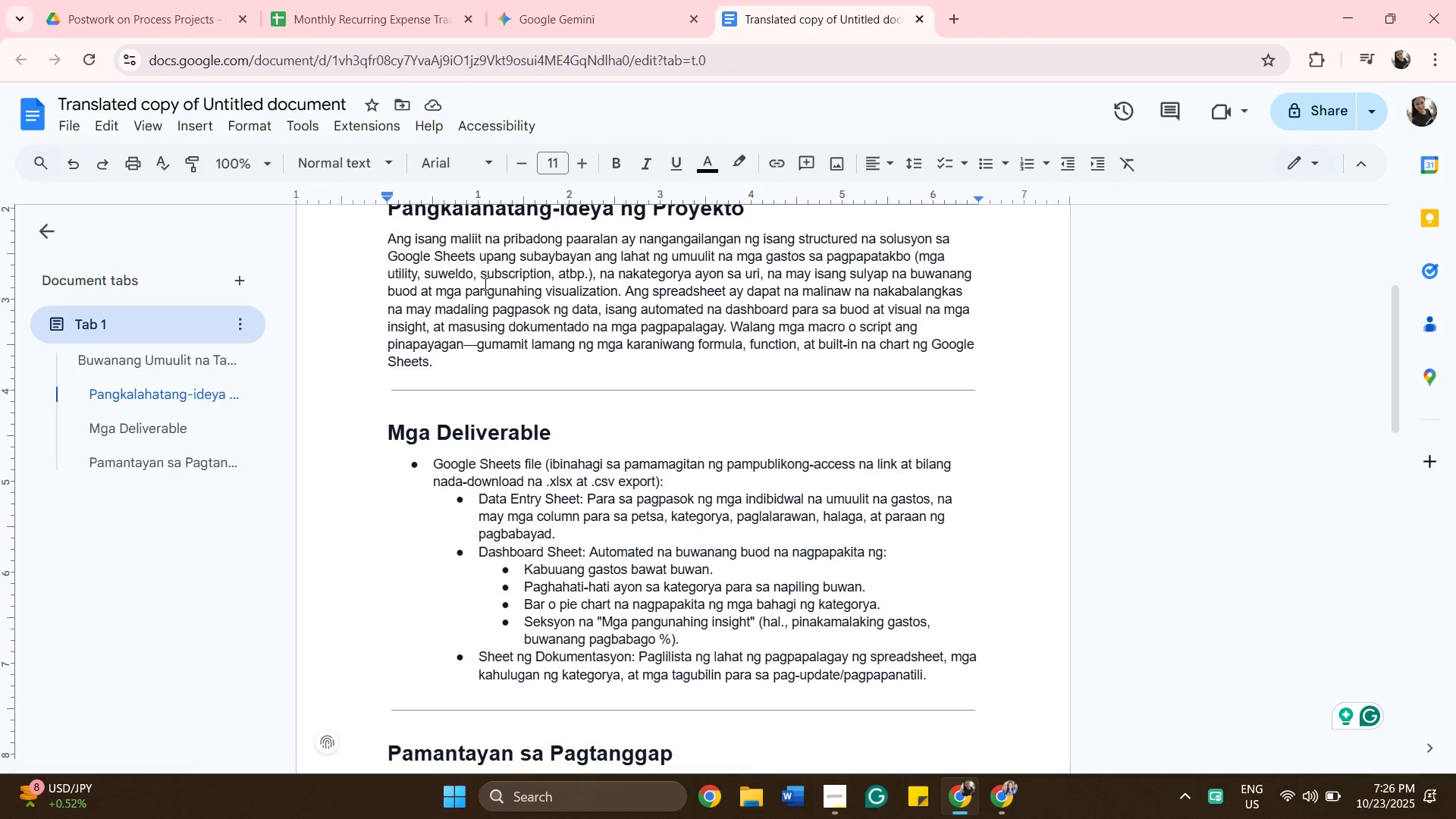 
wait(10.1)
 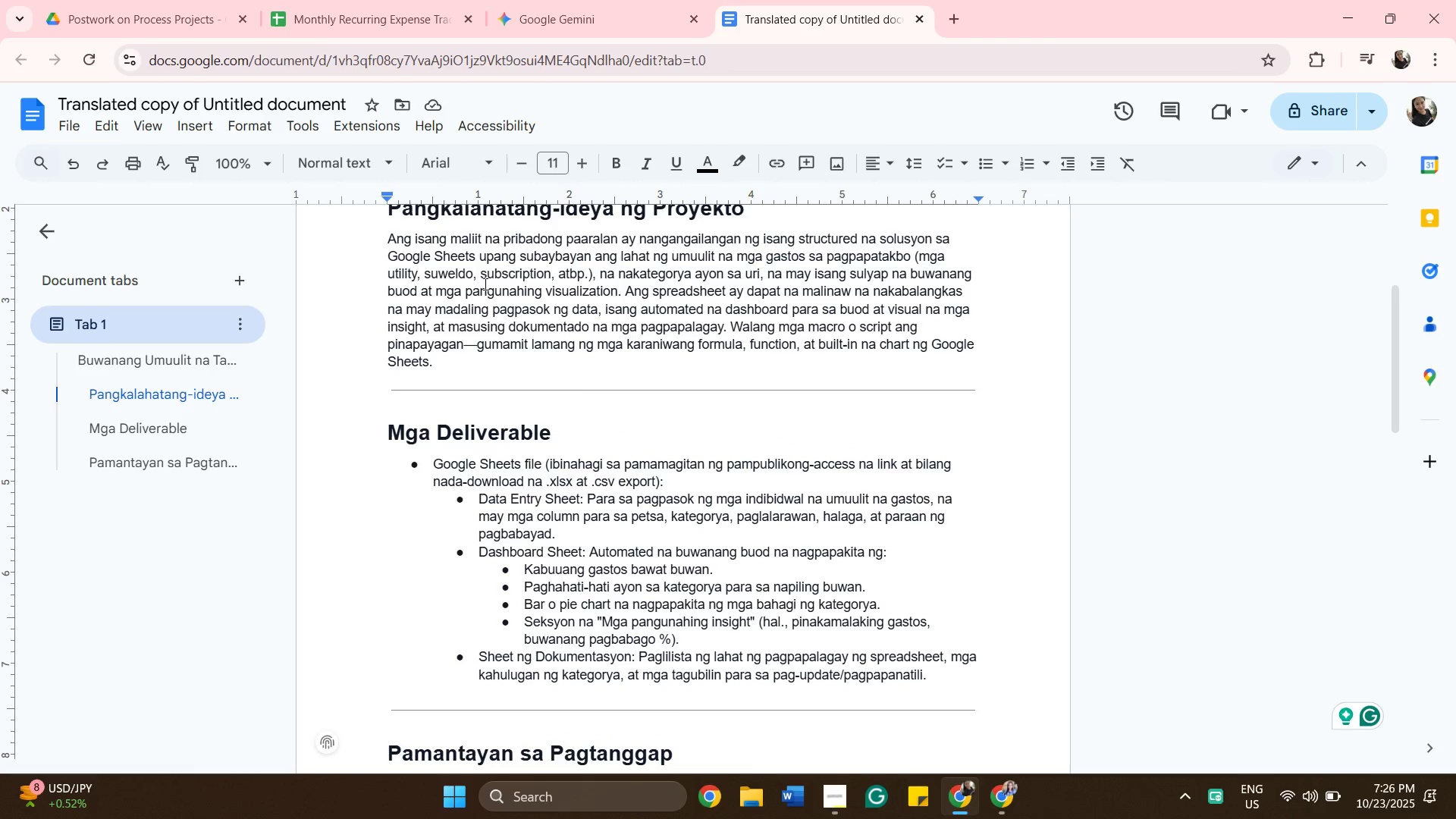 
scroll: coordinate [568, 459], scroll_direction: up, amount: 1.0
 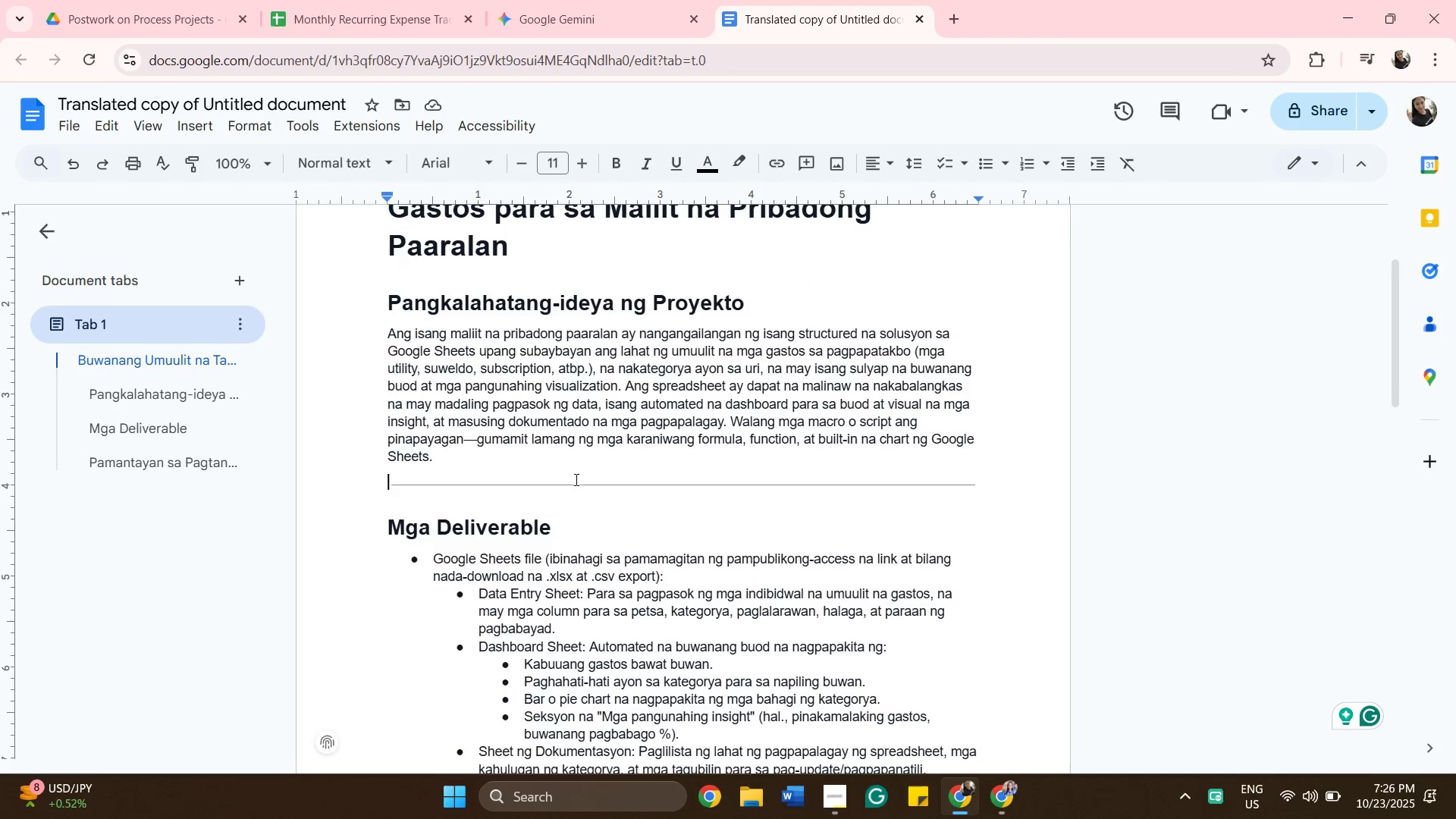 
scroll: coordinate [576, 489], scroll_direction: down, amount: 2.0
 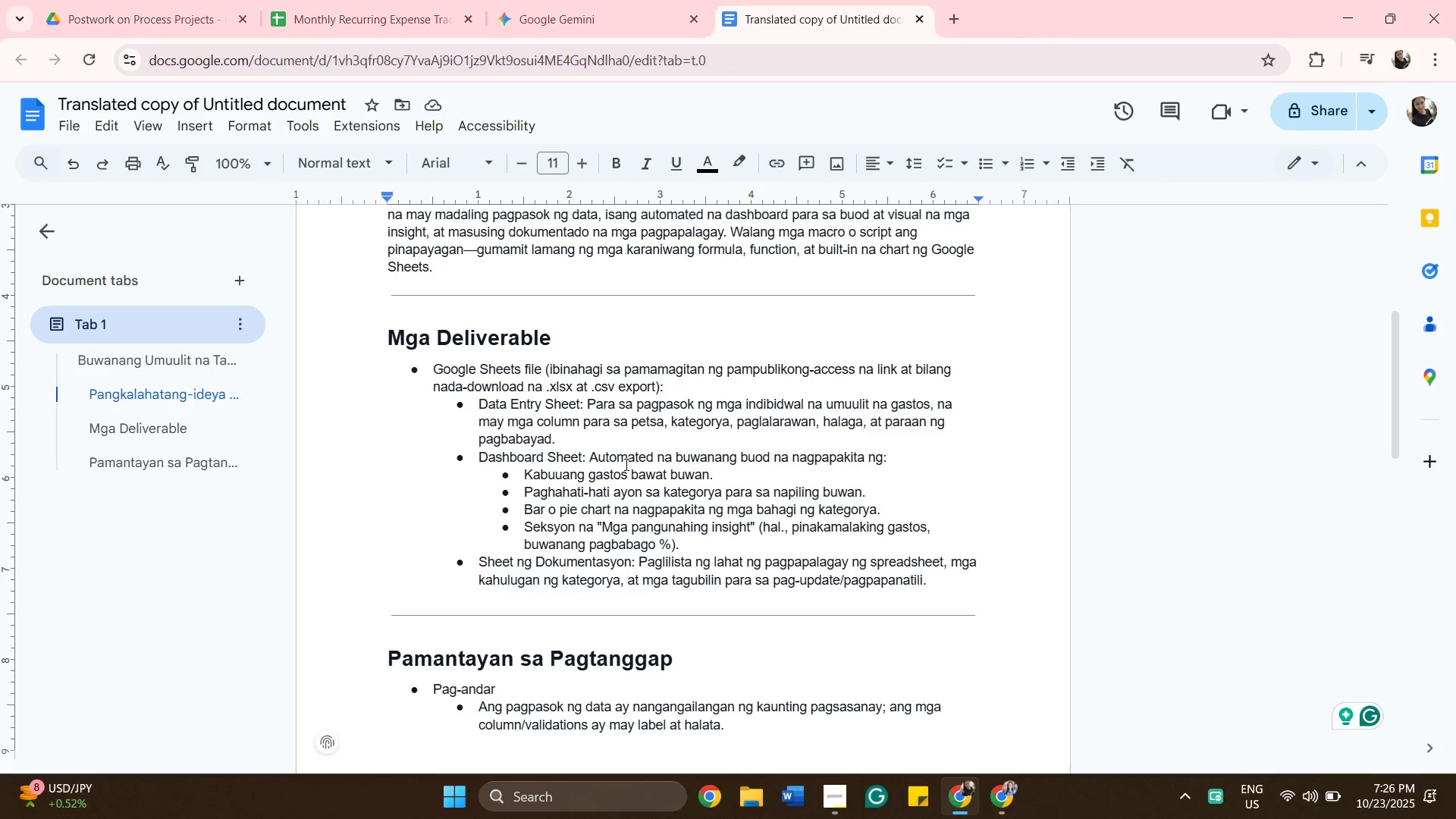 
left_click_drag(start_coordinate=[633, 468], to_coordinate=[653, 467])
 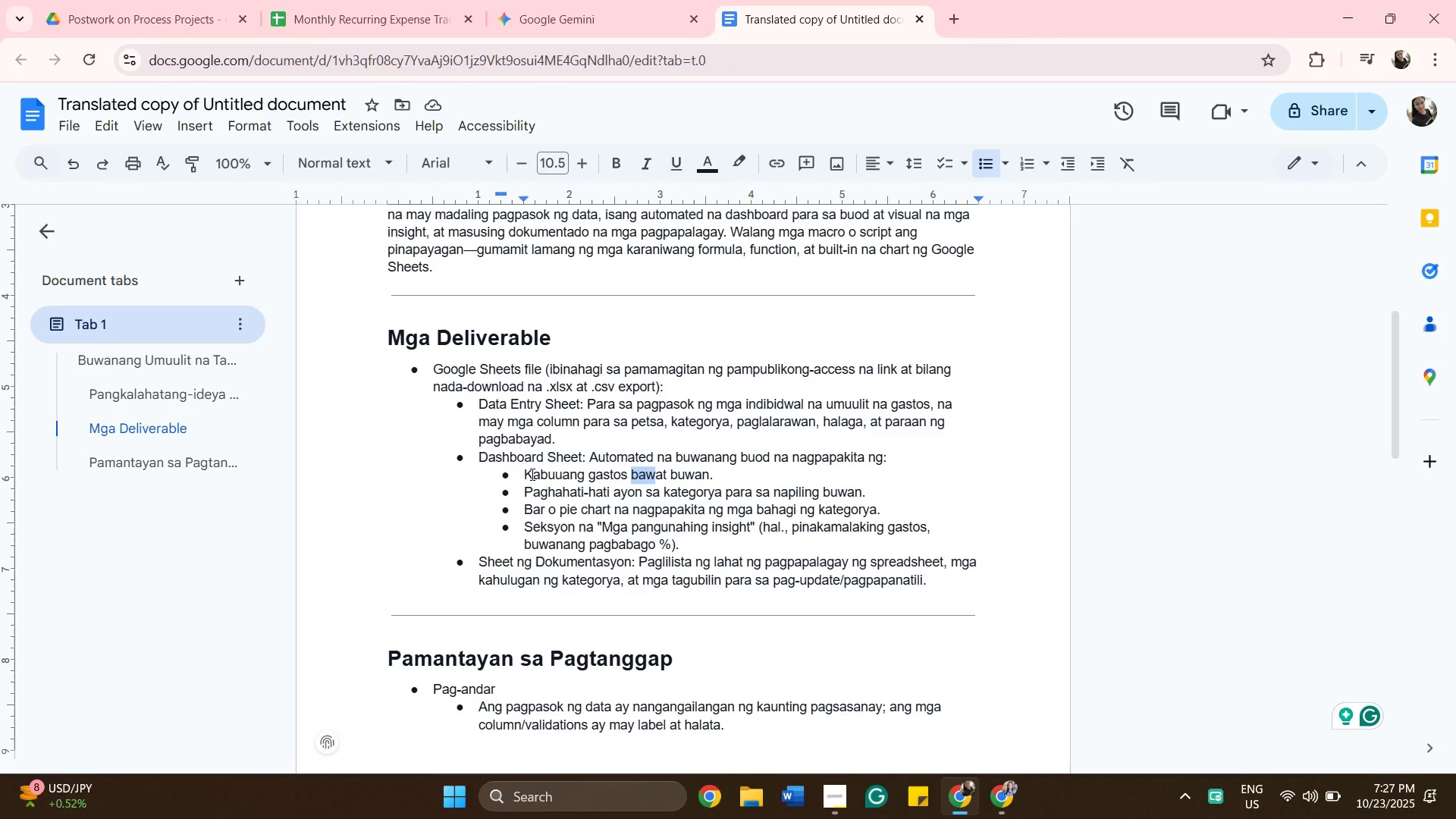 
wait(6.75)
 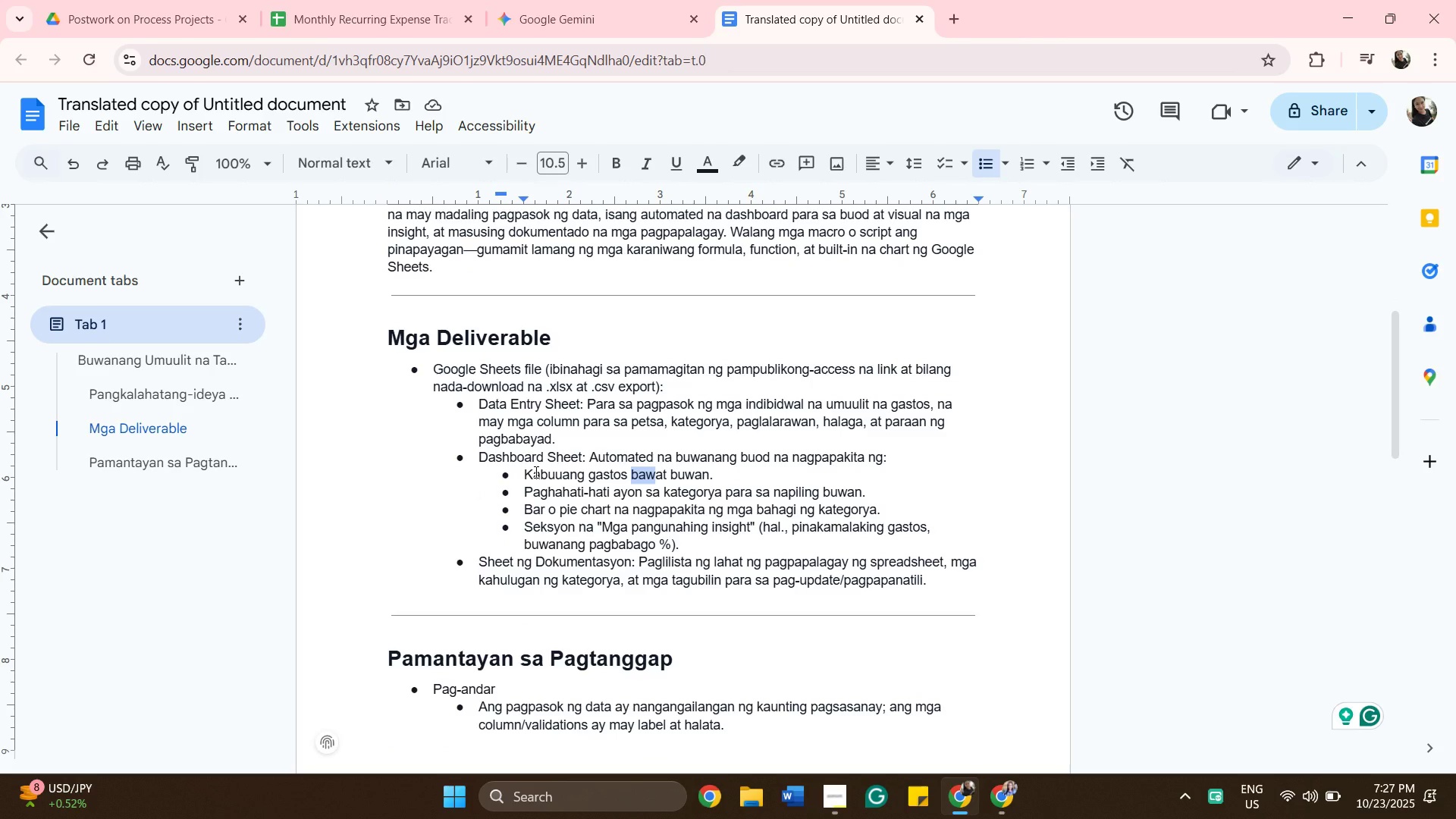 
left_click_drag(start_coordinate=[525, 475], to_coordinate=[711, 476])
 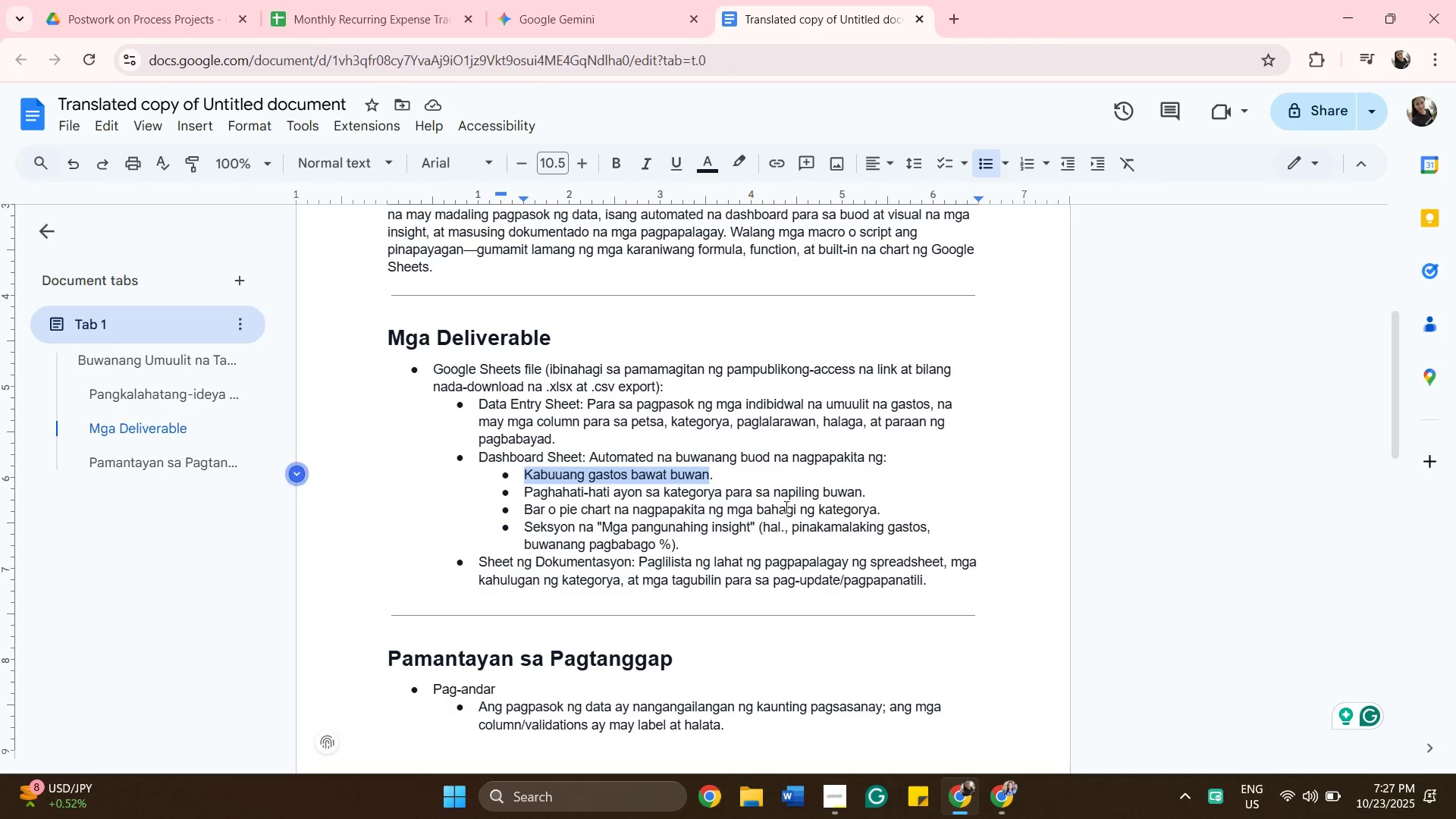 
wait(6.62)
 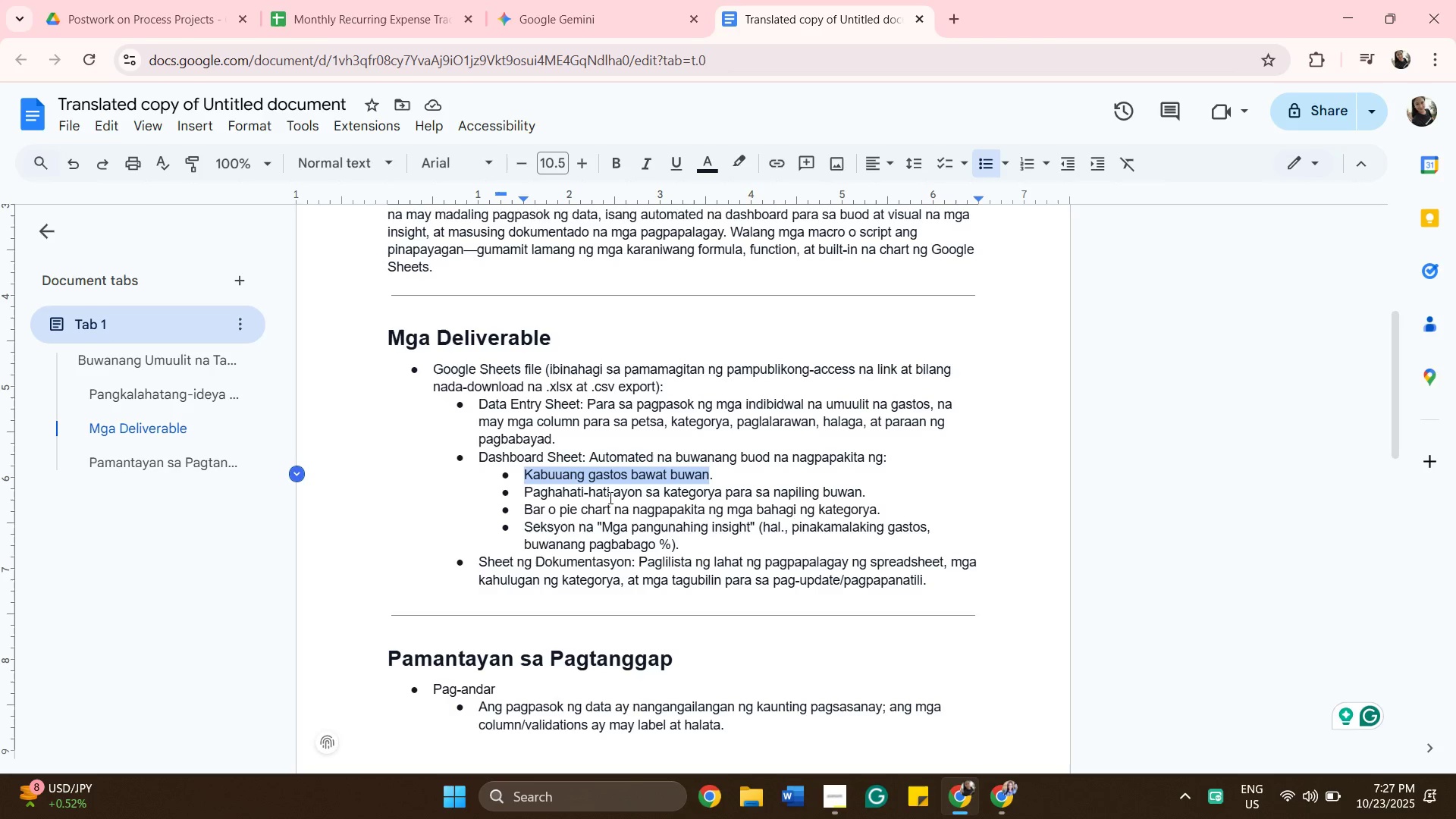 
left_click([742, 490])
 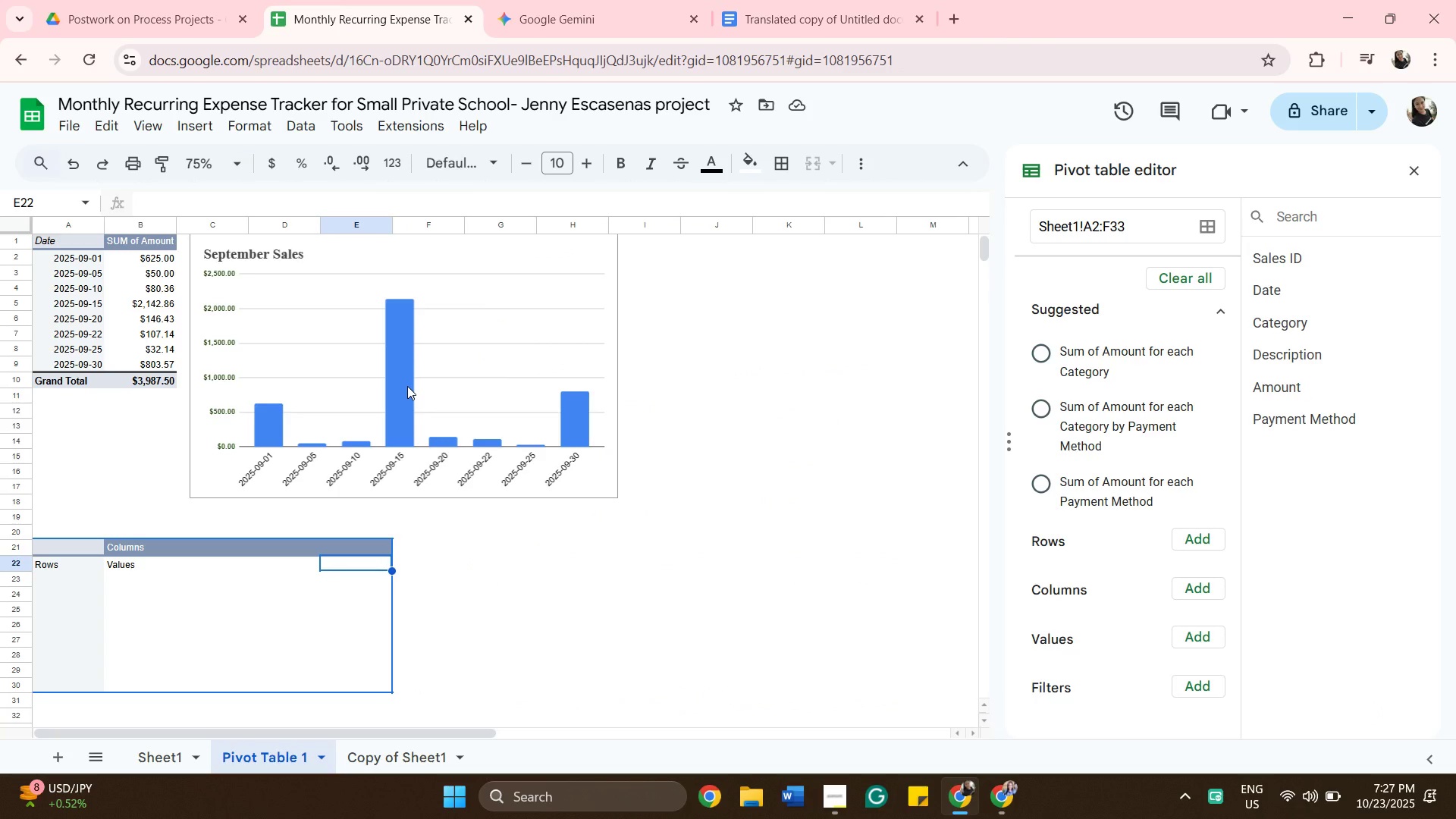 
wait(25.37)
 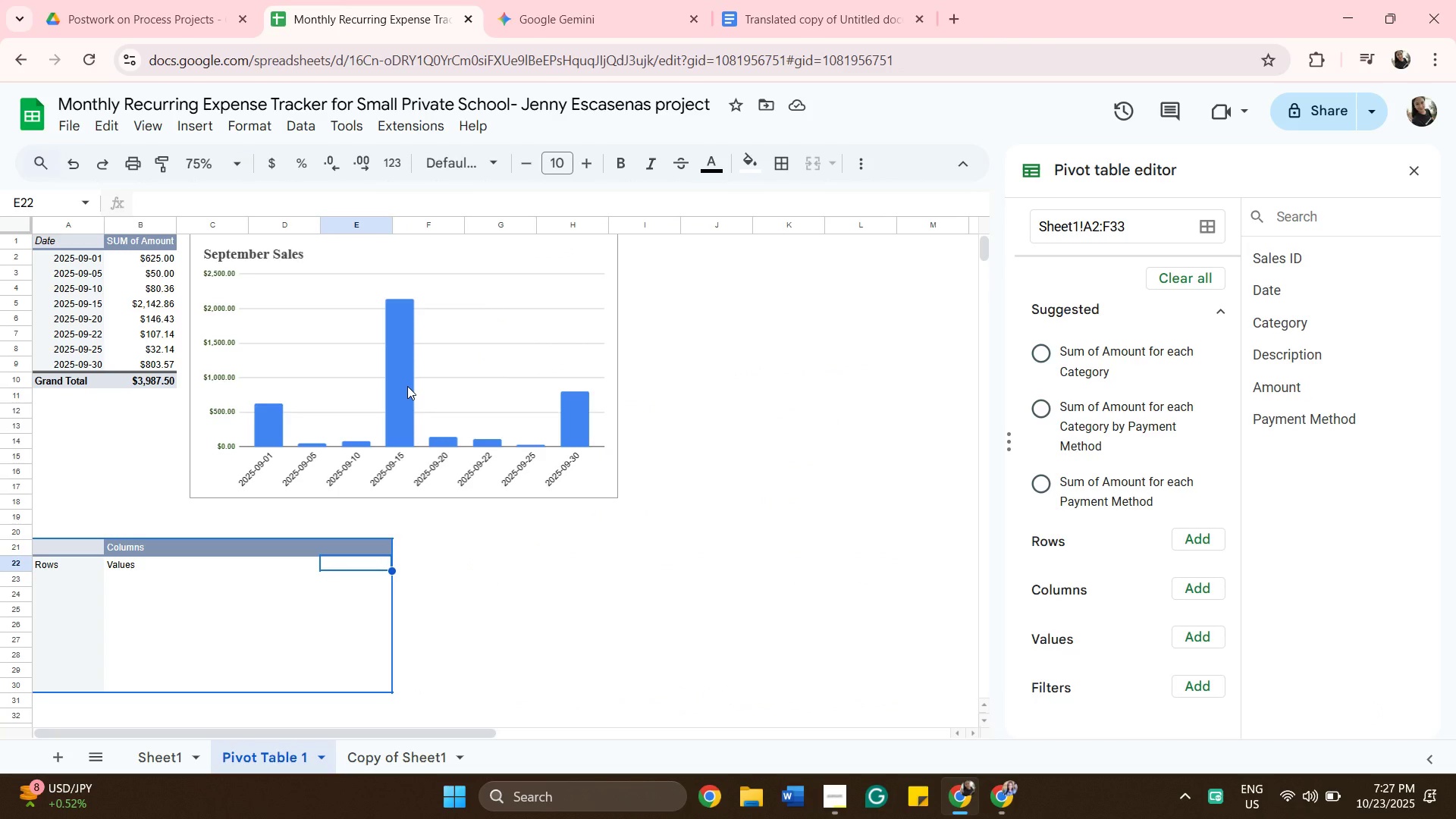 
mouse_move([410, 151])
 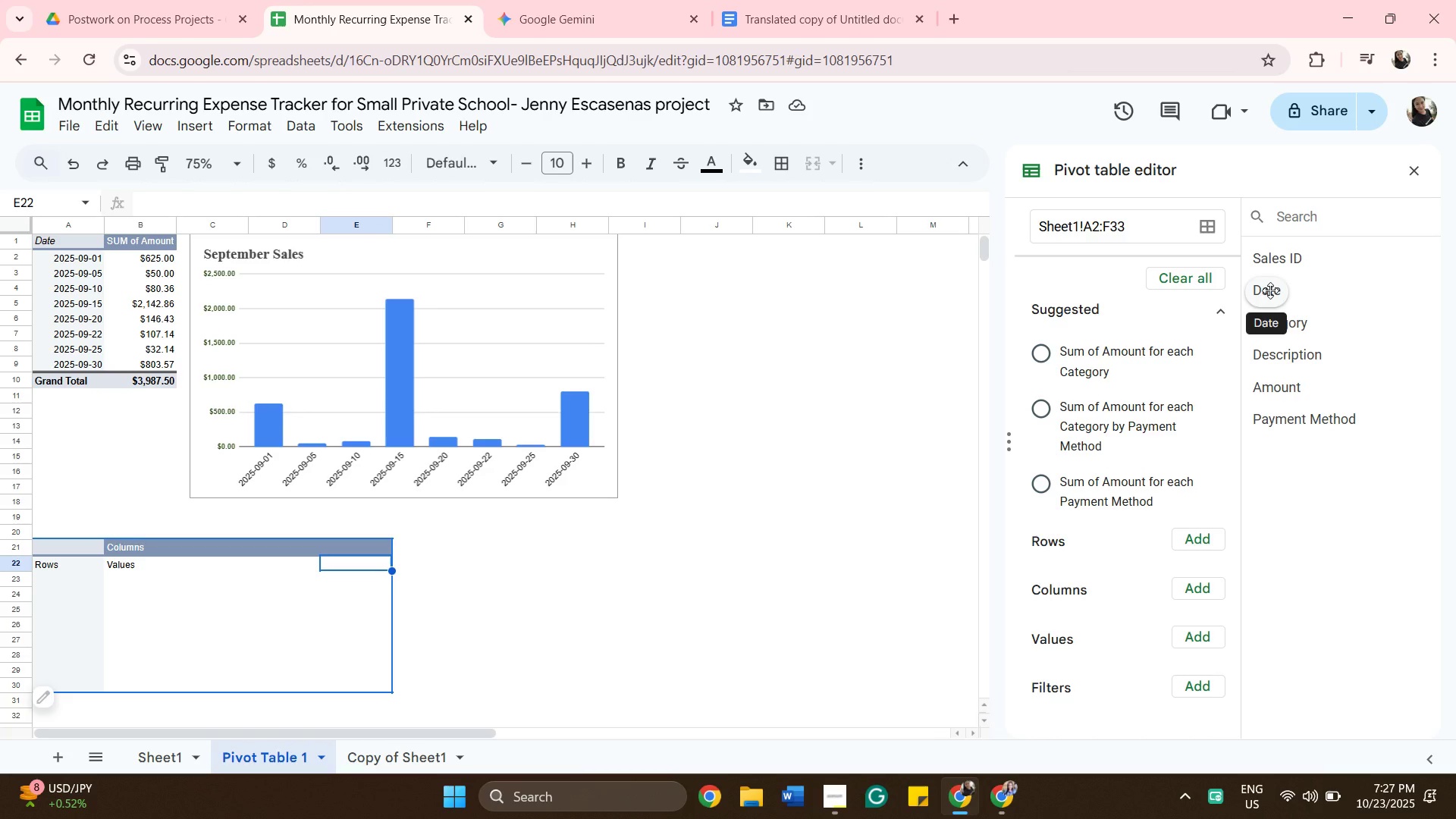 
wait(6.05)
 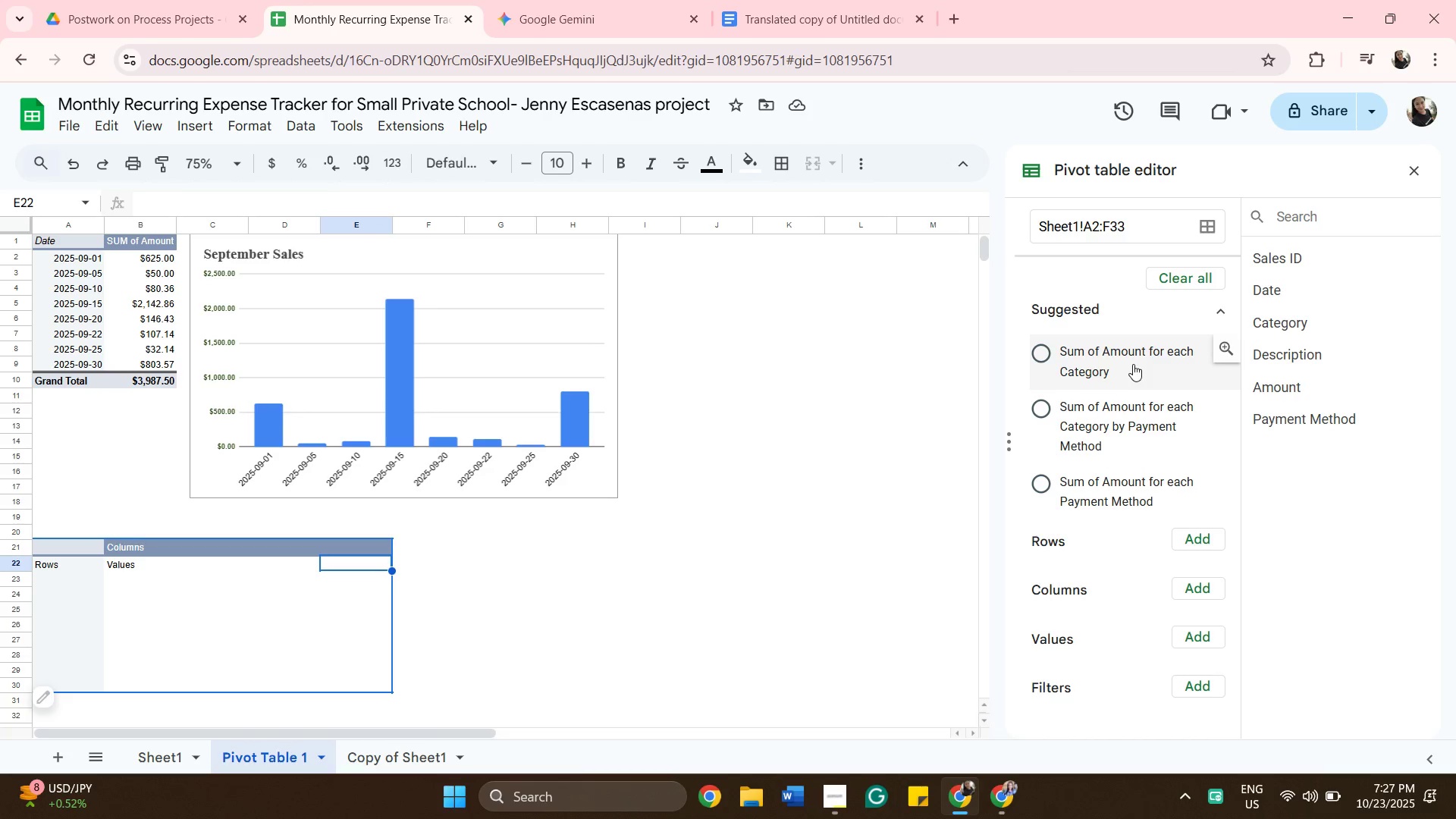 
left_click([1270, 290])
 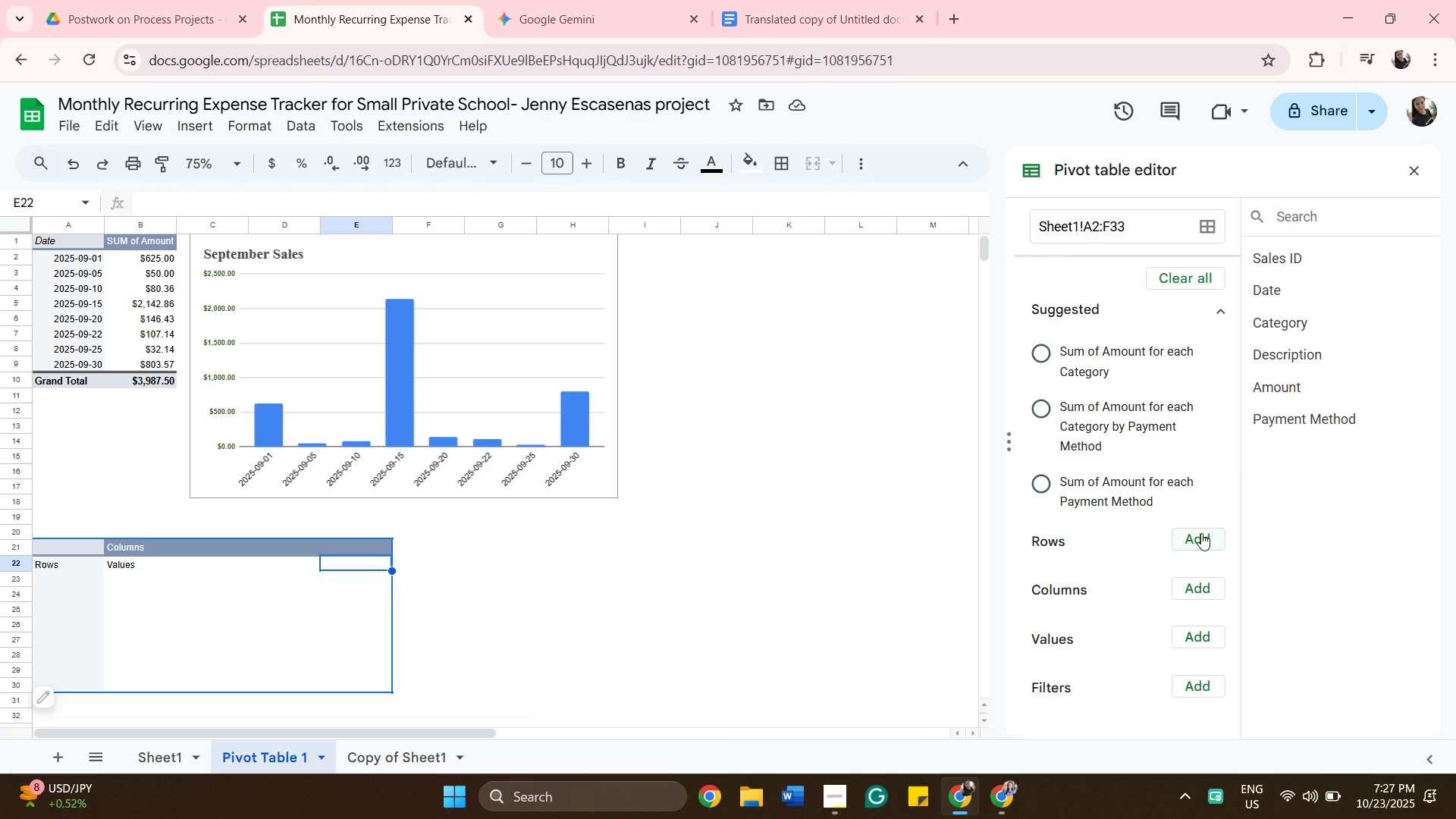 
left_click([1201, 533])
 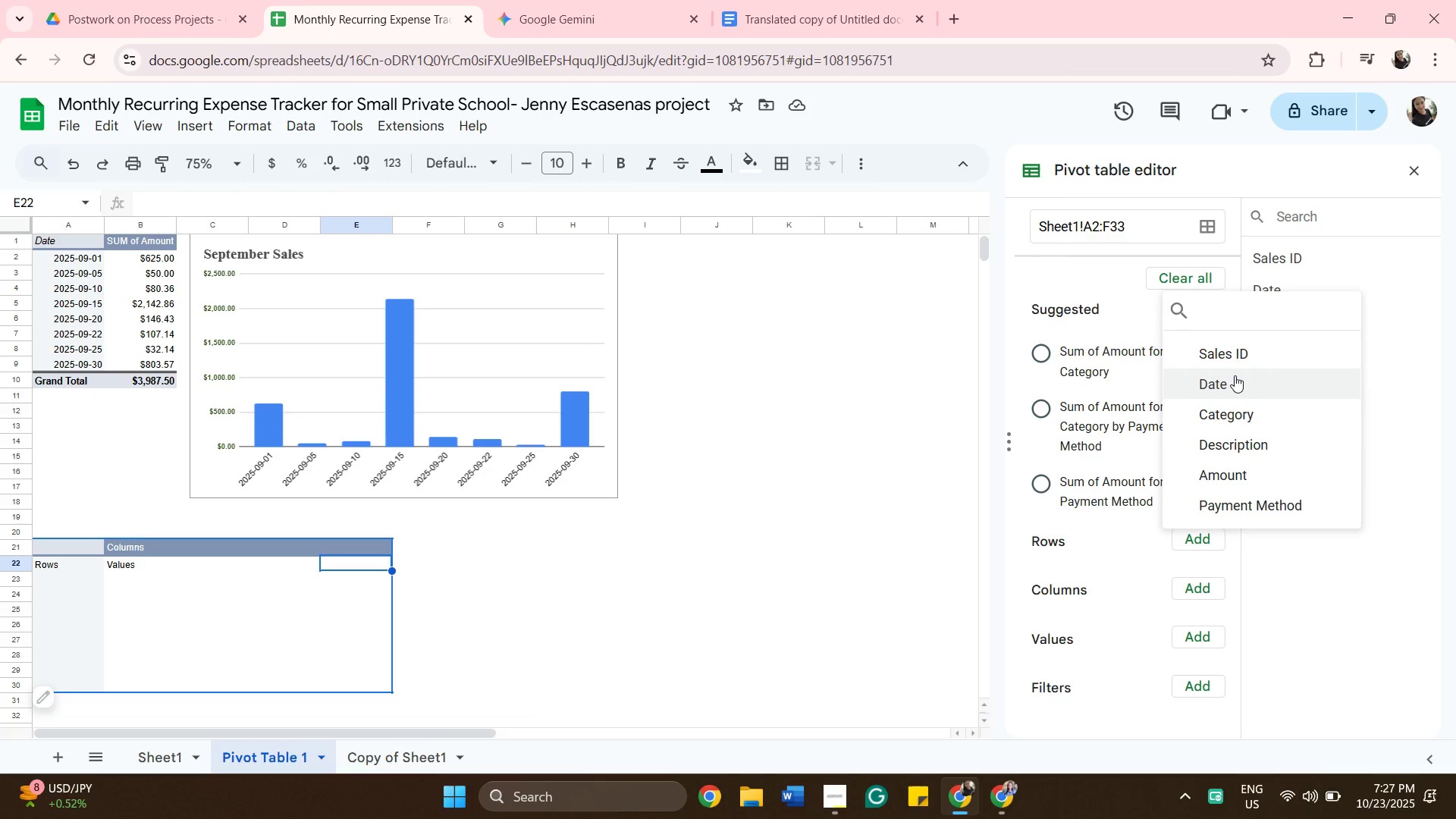 
left_click([1235, 375])
 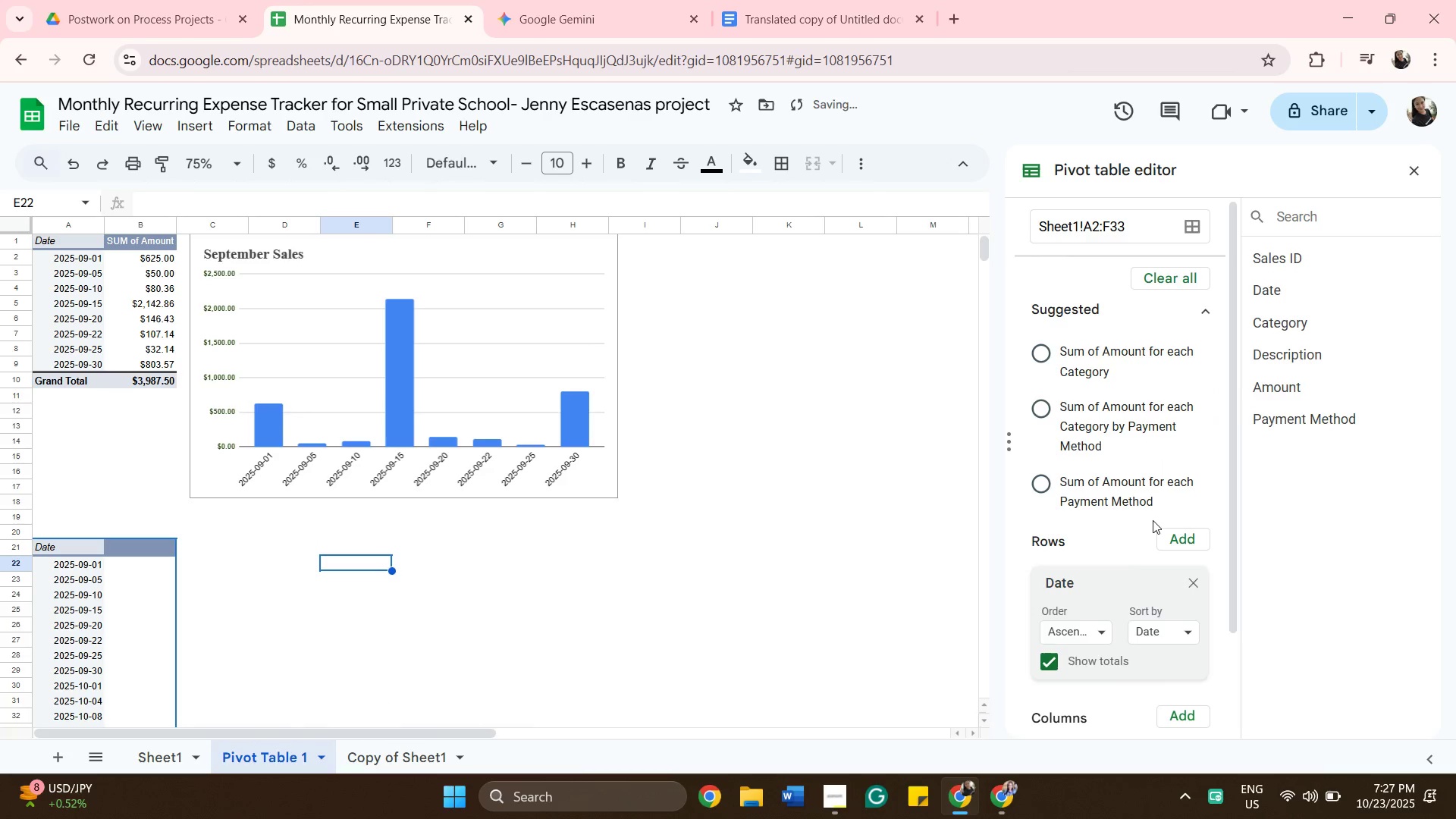 
scroll: coordinate [1153, 520], scroll_direction: down, amount: 1.0
 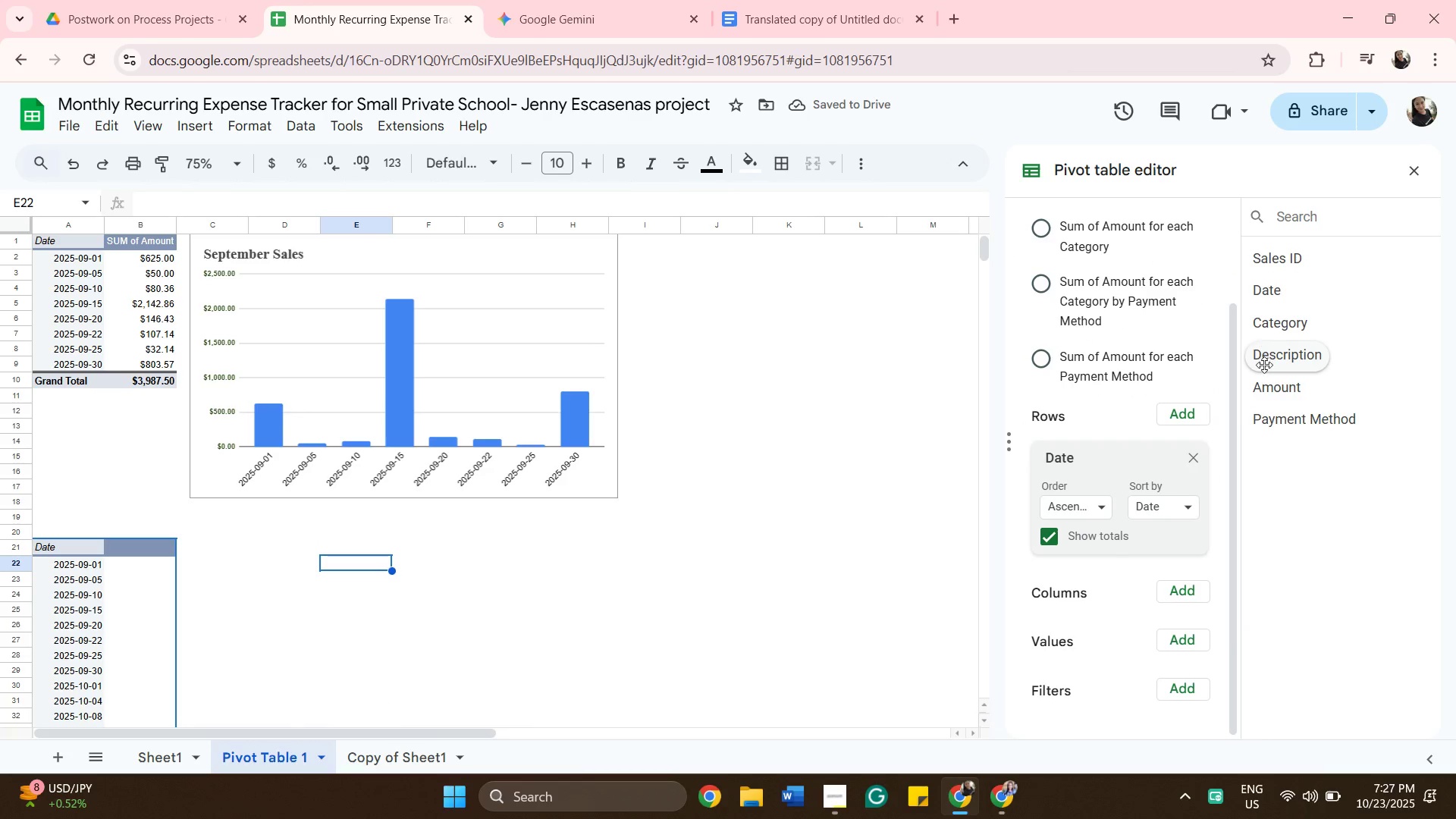 
mouse_move([1277, 397])
 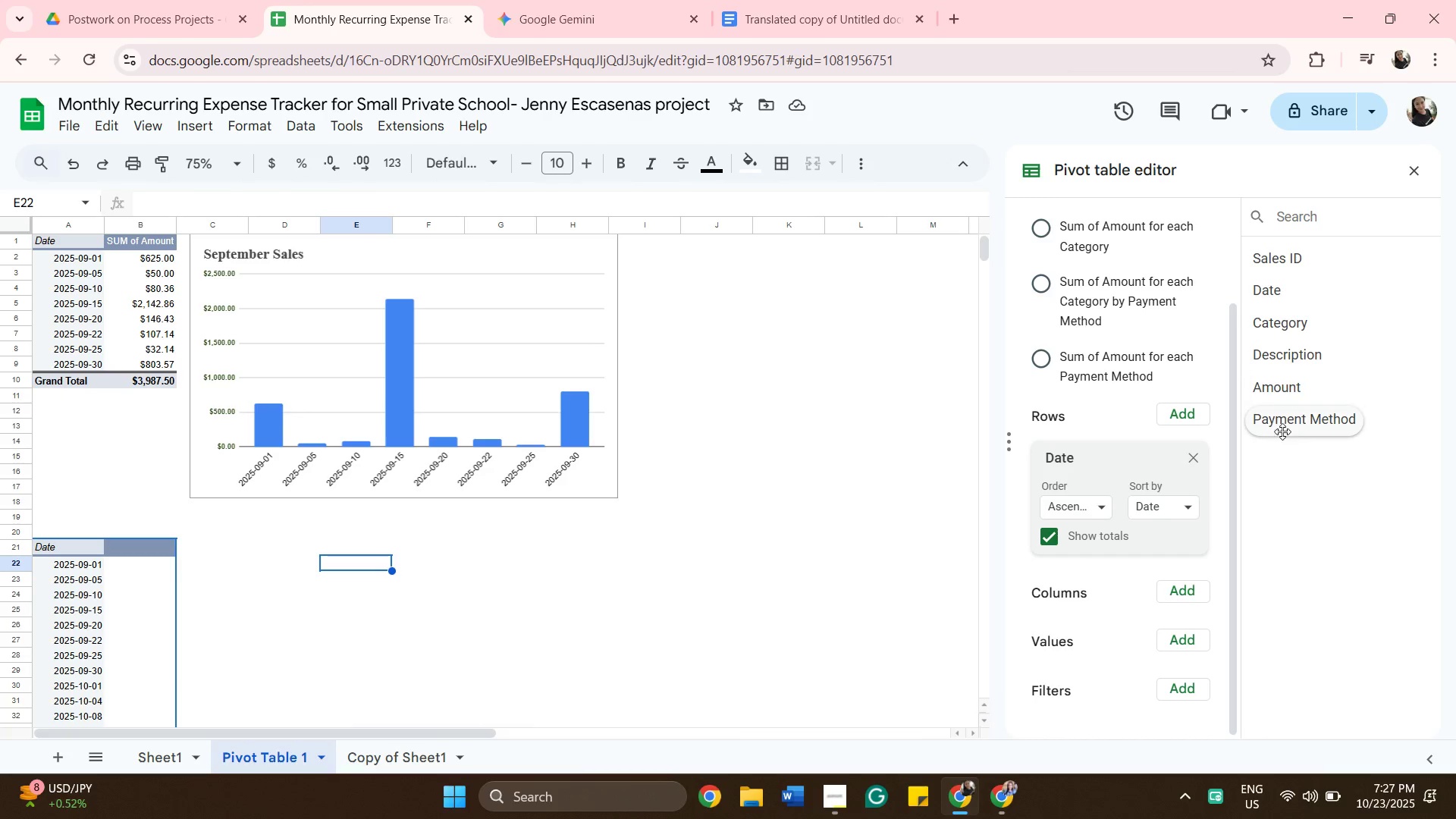 
mouse_move([1278, 412])
 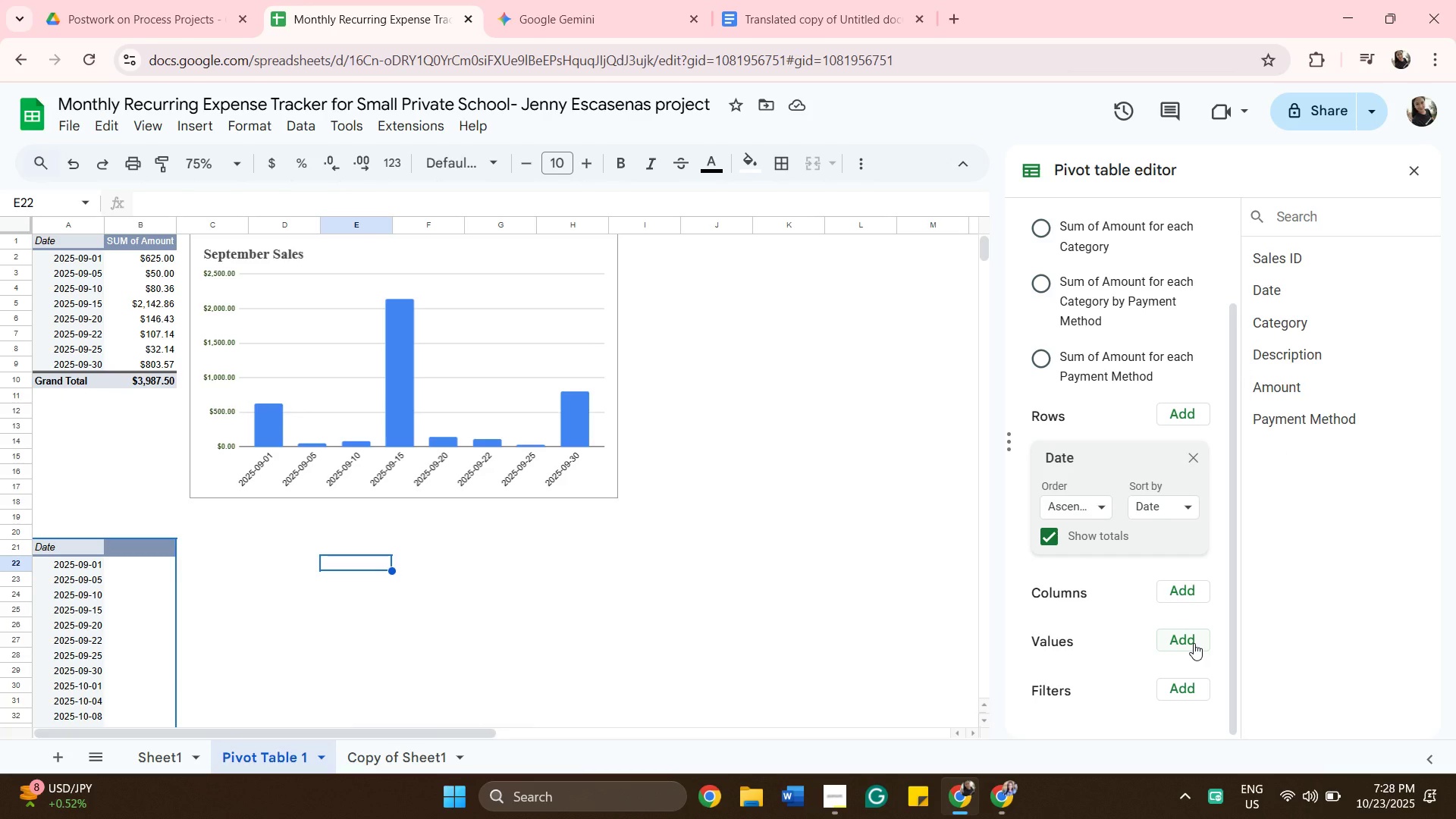 
left_click([1194, 643])
 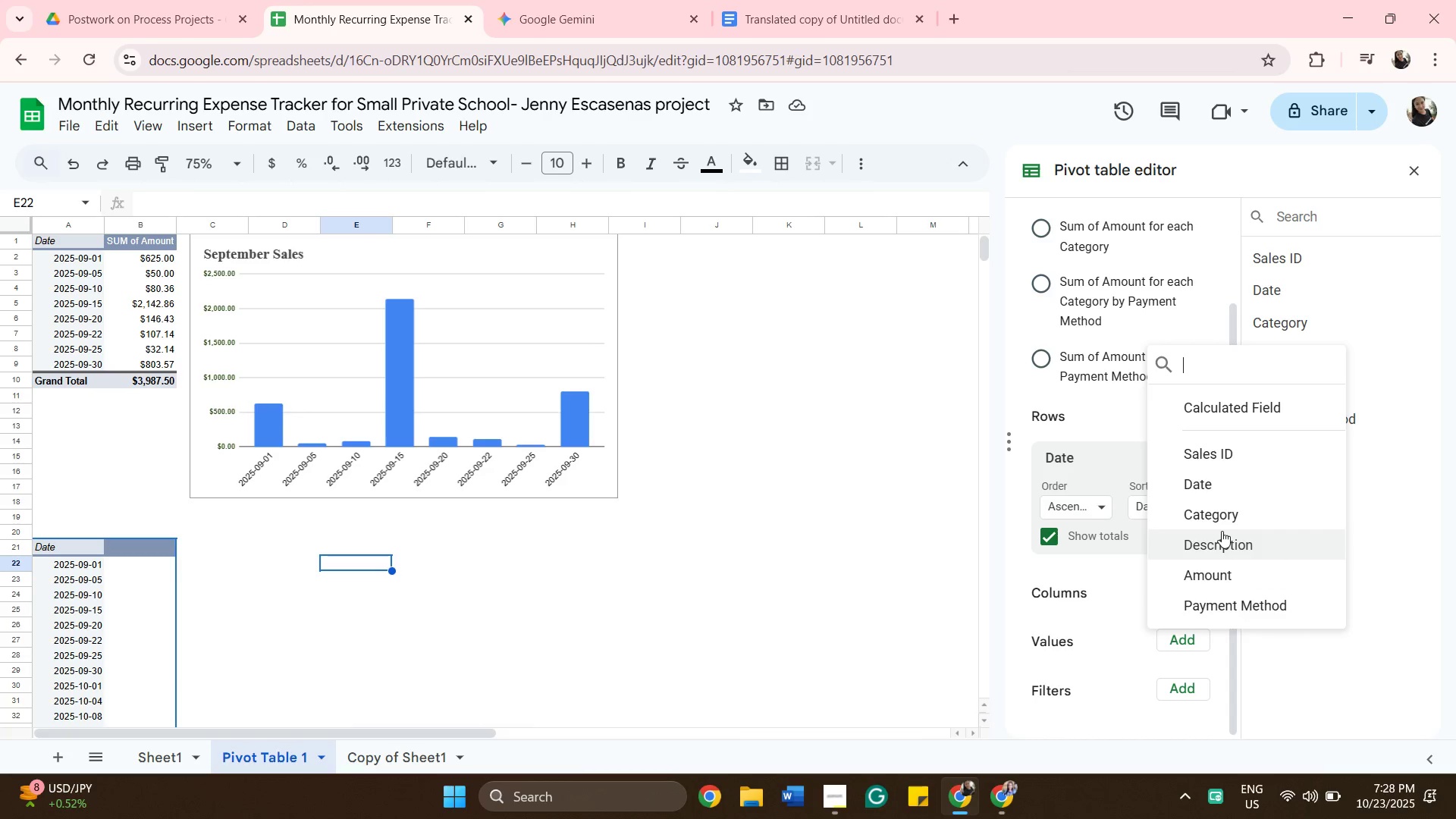 
wait(13.73)
 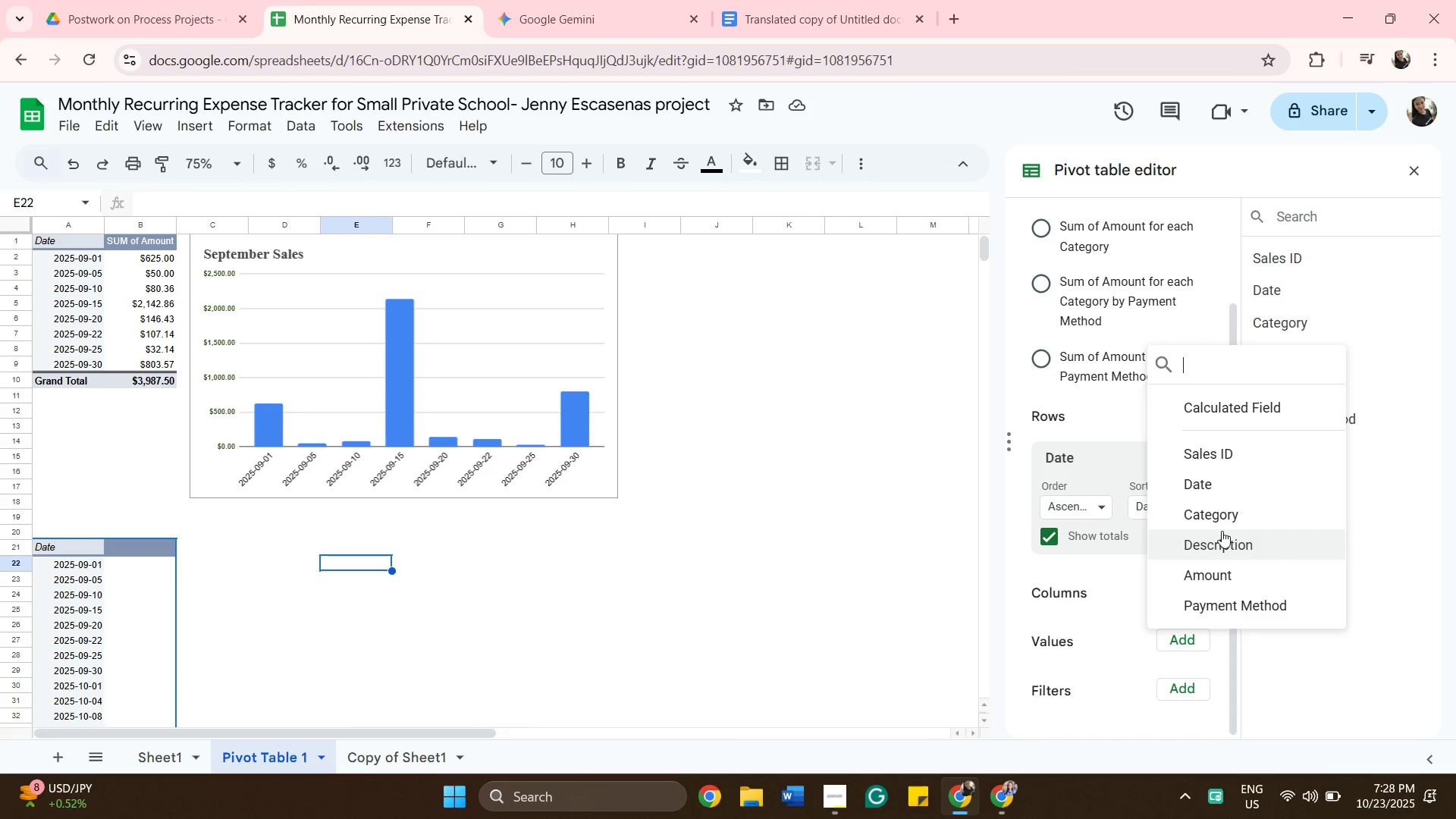 
left_click([1131, 633])
 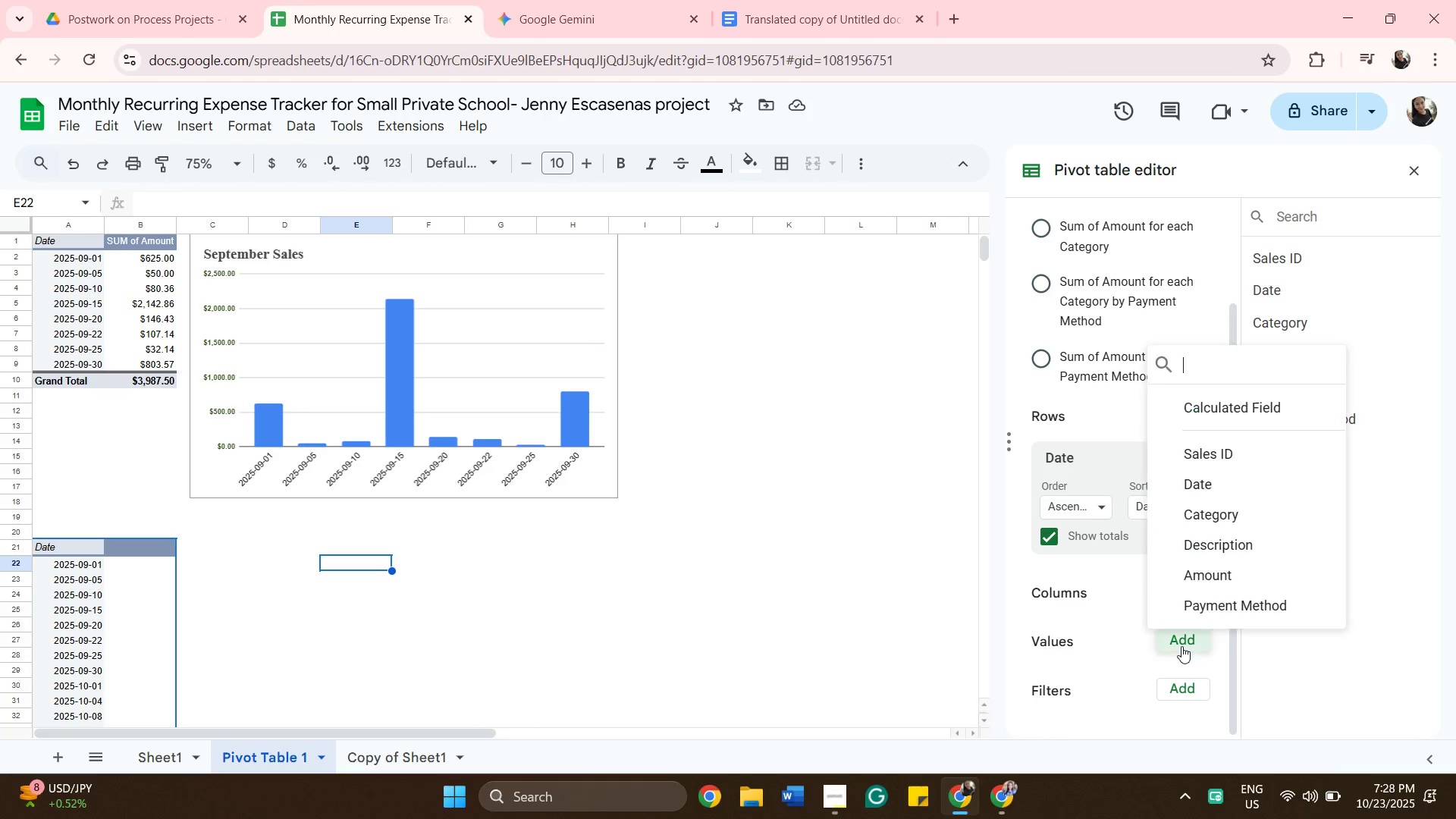 
left_click([1181, 646])
 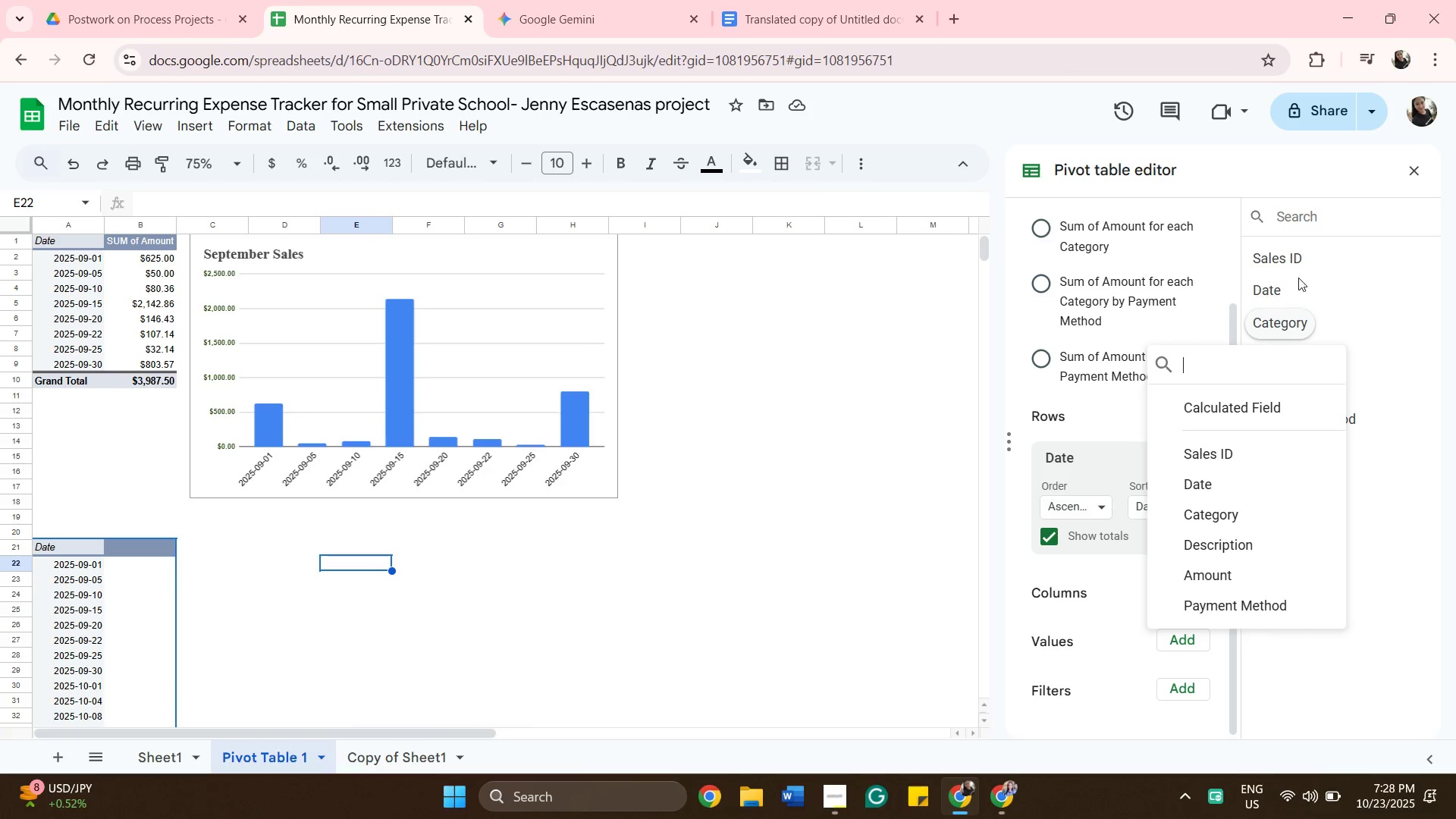 
wait(8.38)
 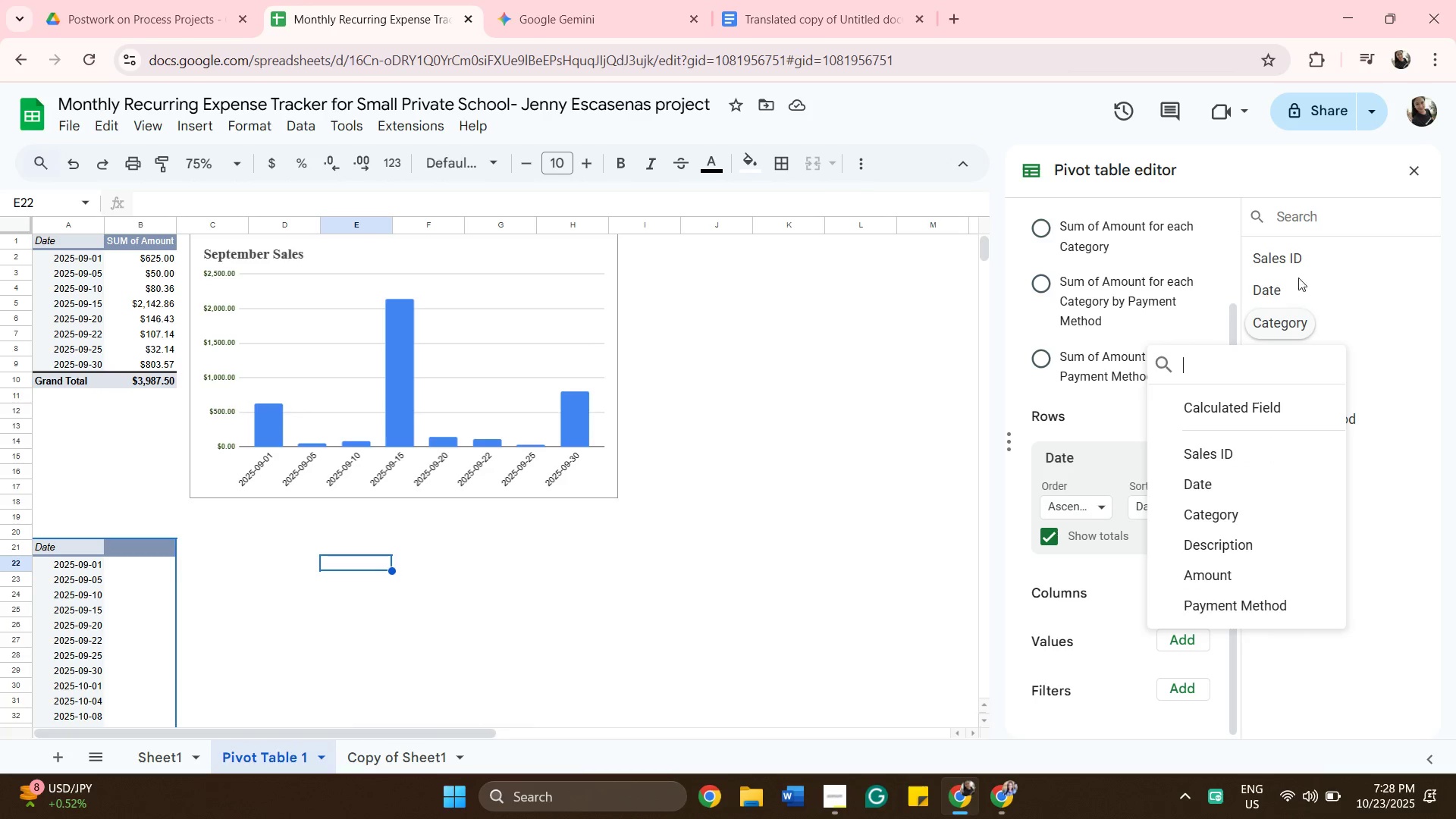 
left_click([1401, 538])
 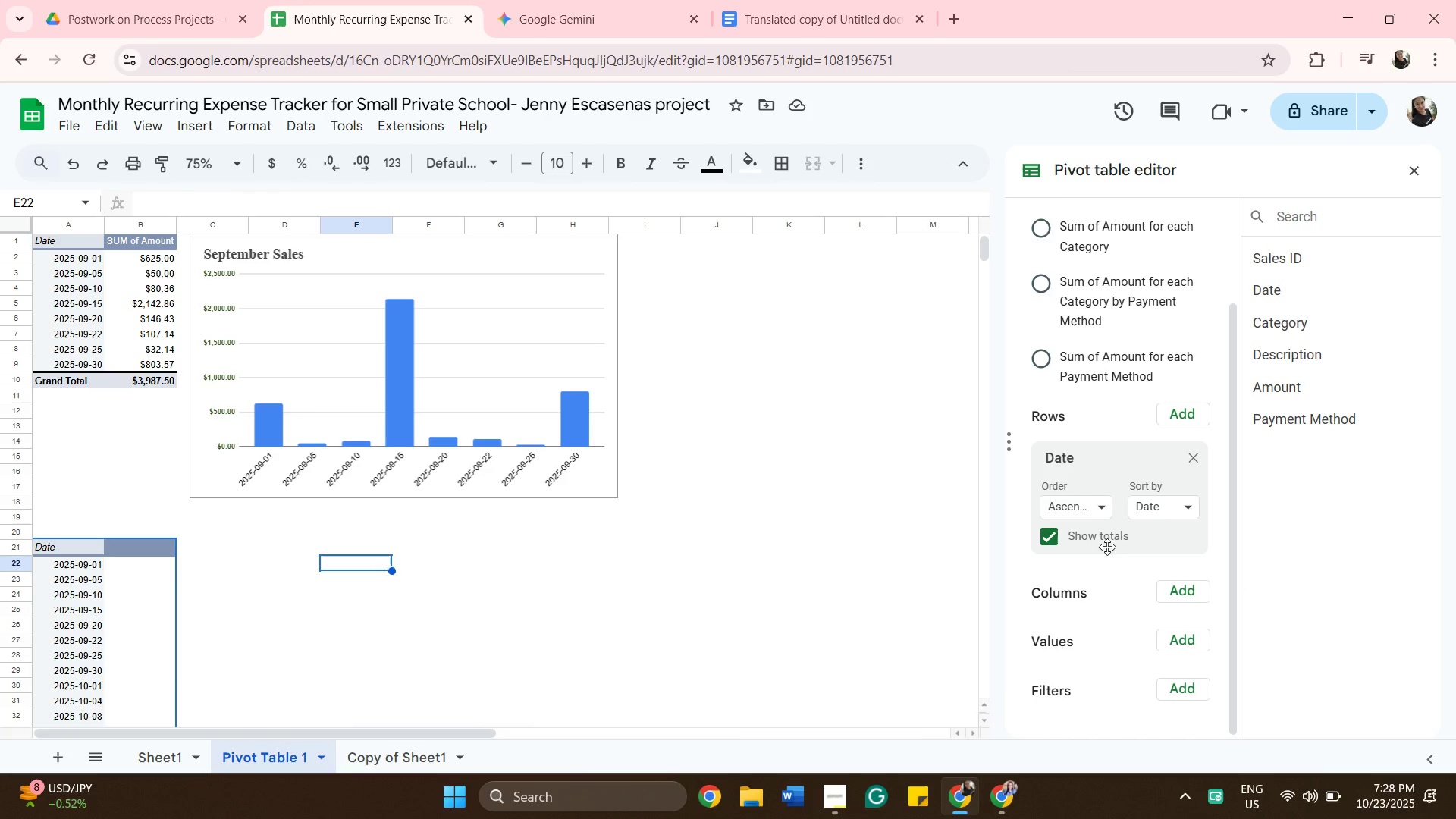 
wait(5.18)
 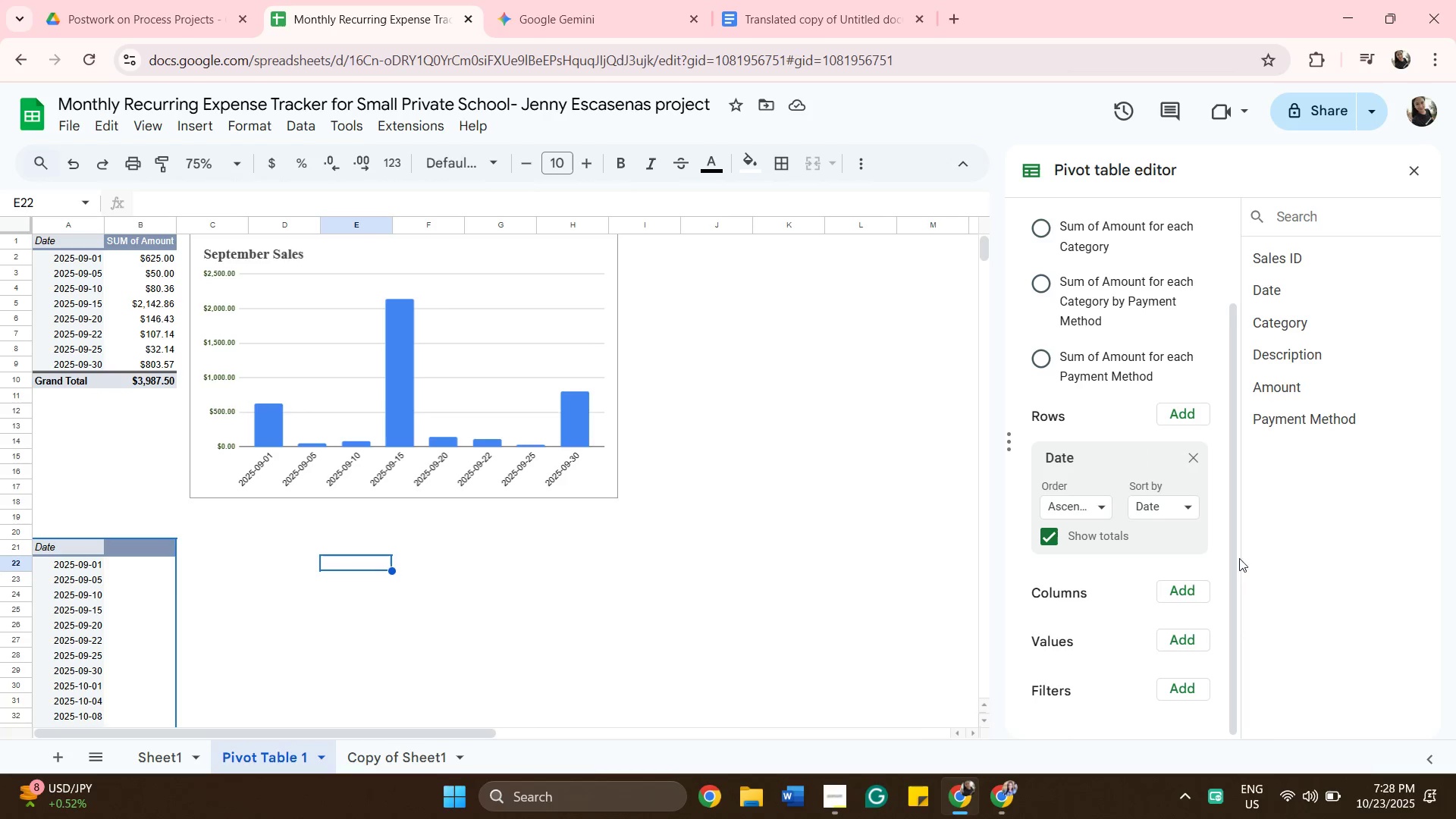 
scroll: coordinate [938, 554], scroll_direction: down, amount: 2.0
 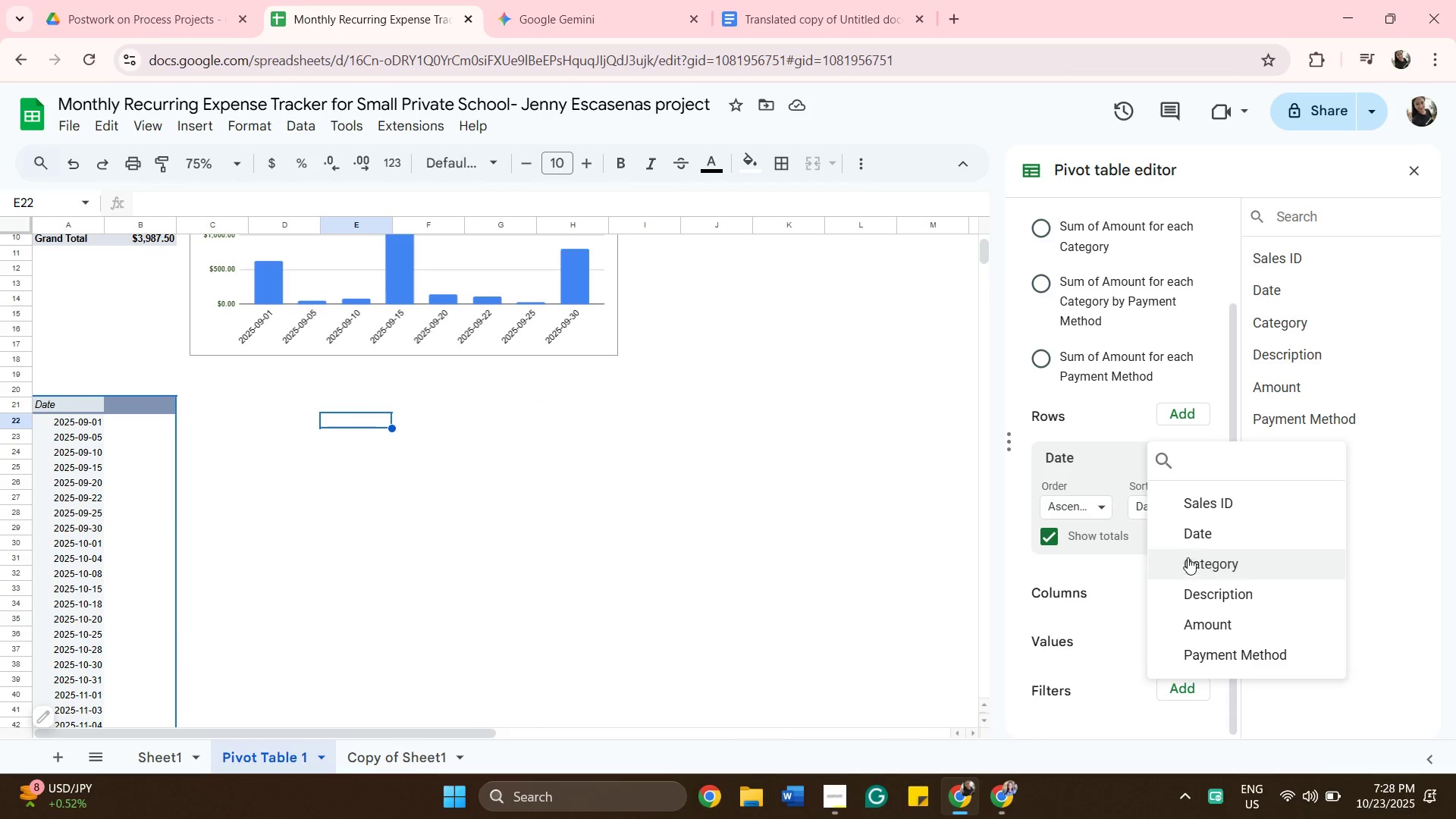 
left_click([1196, 541])
 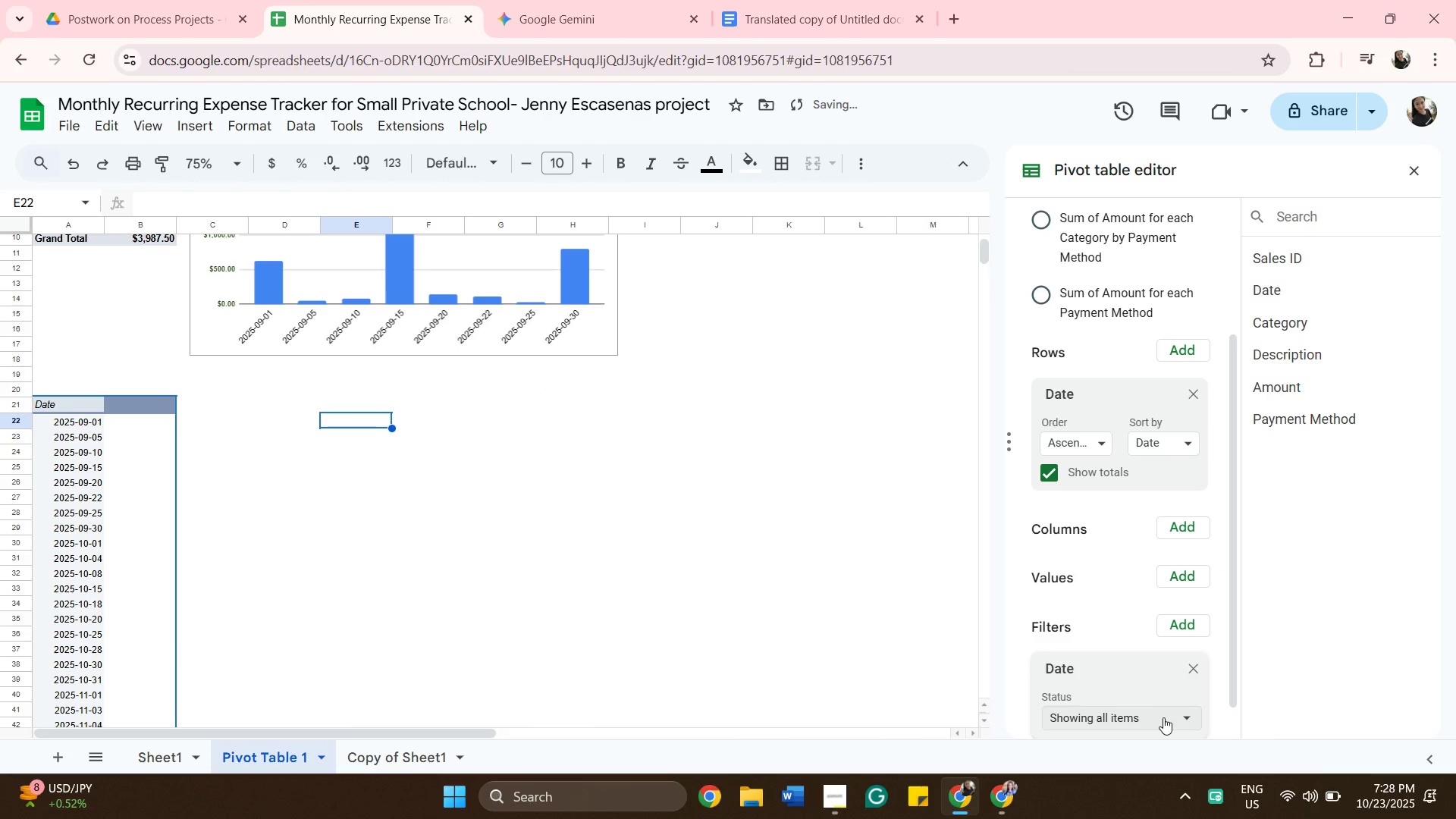 
left_click([1164, 718])
 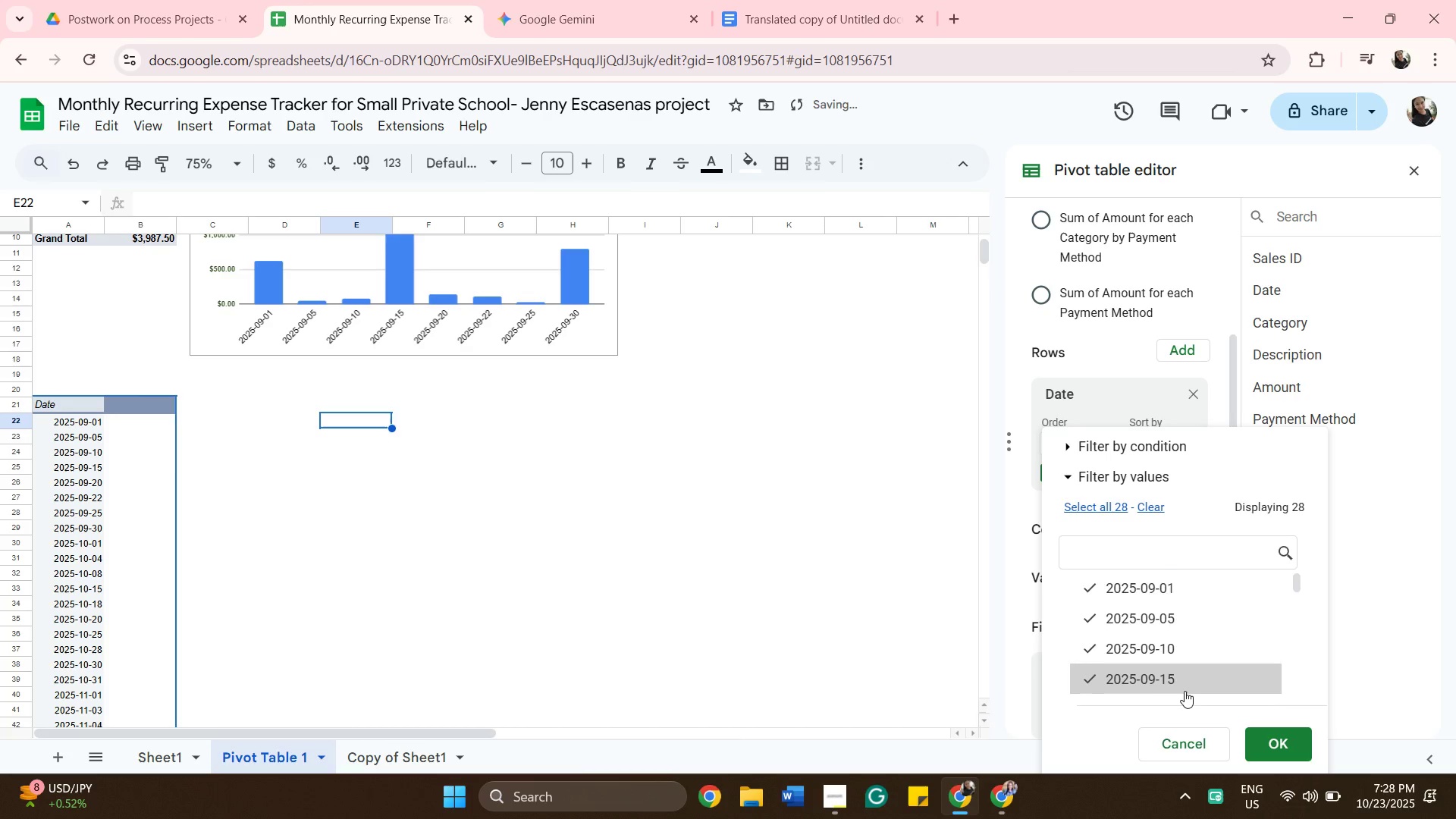 
scroll: coordinate [1185, 691], scroll_direction: down, amount: 1.0
 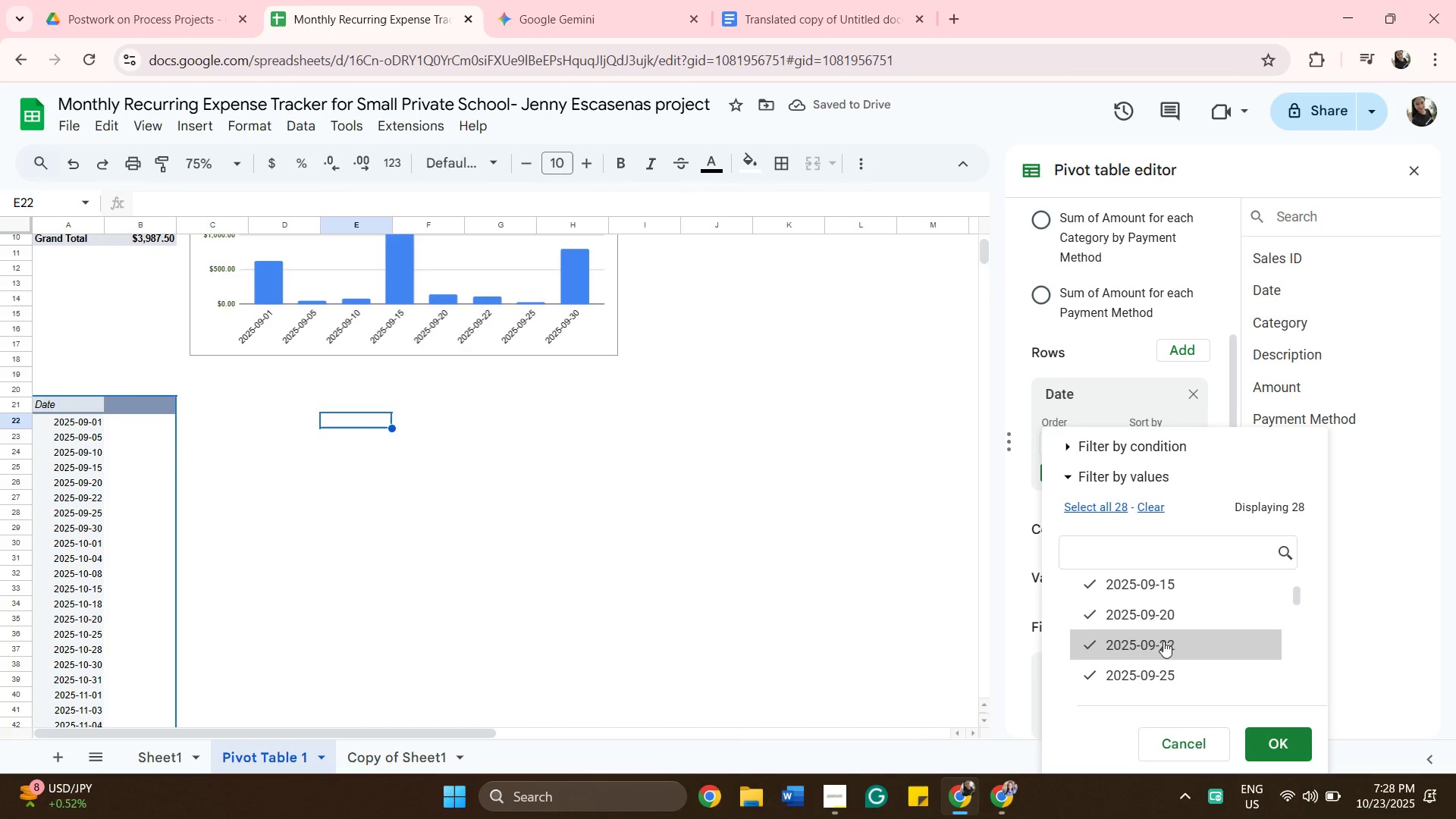 
scroll: coordinate [1156, 608], scroll_direction: up, amount: 2.0
 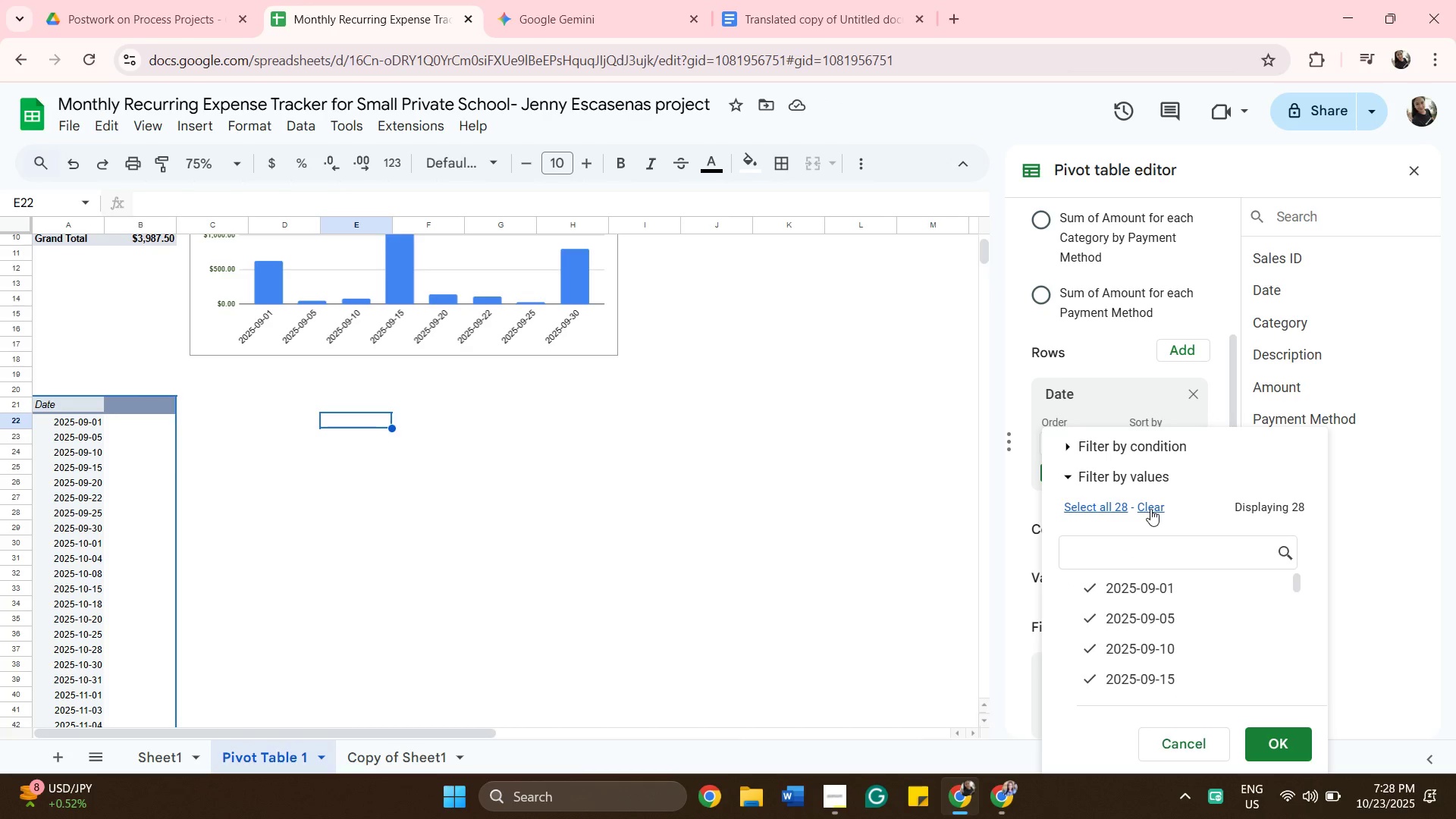 
left_click([1150, 509])
 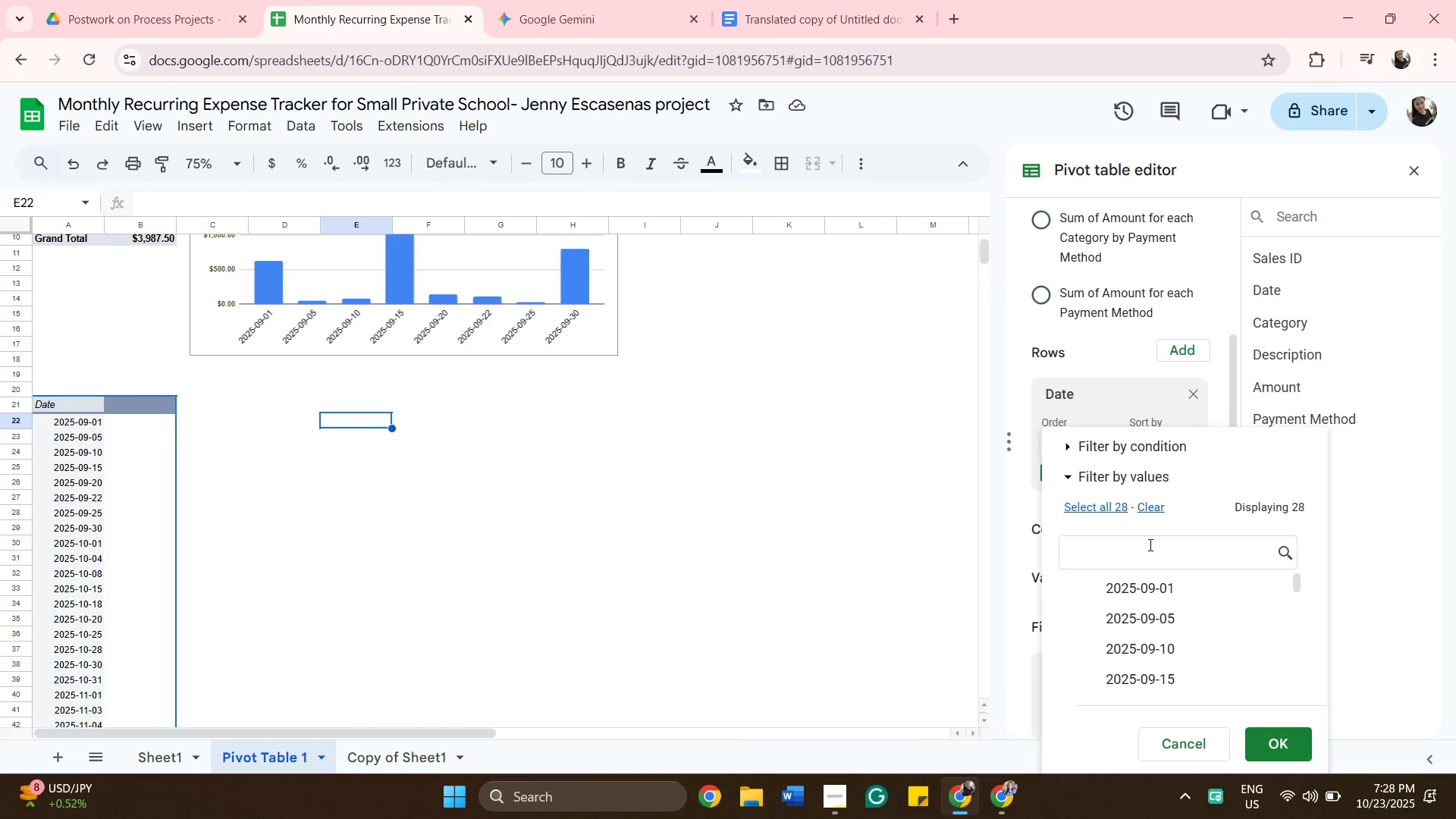 
left_click([1149, 544])
 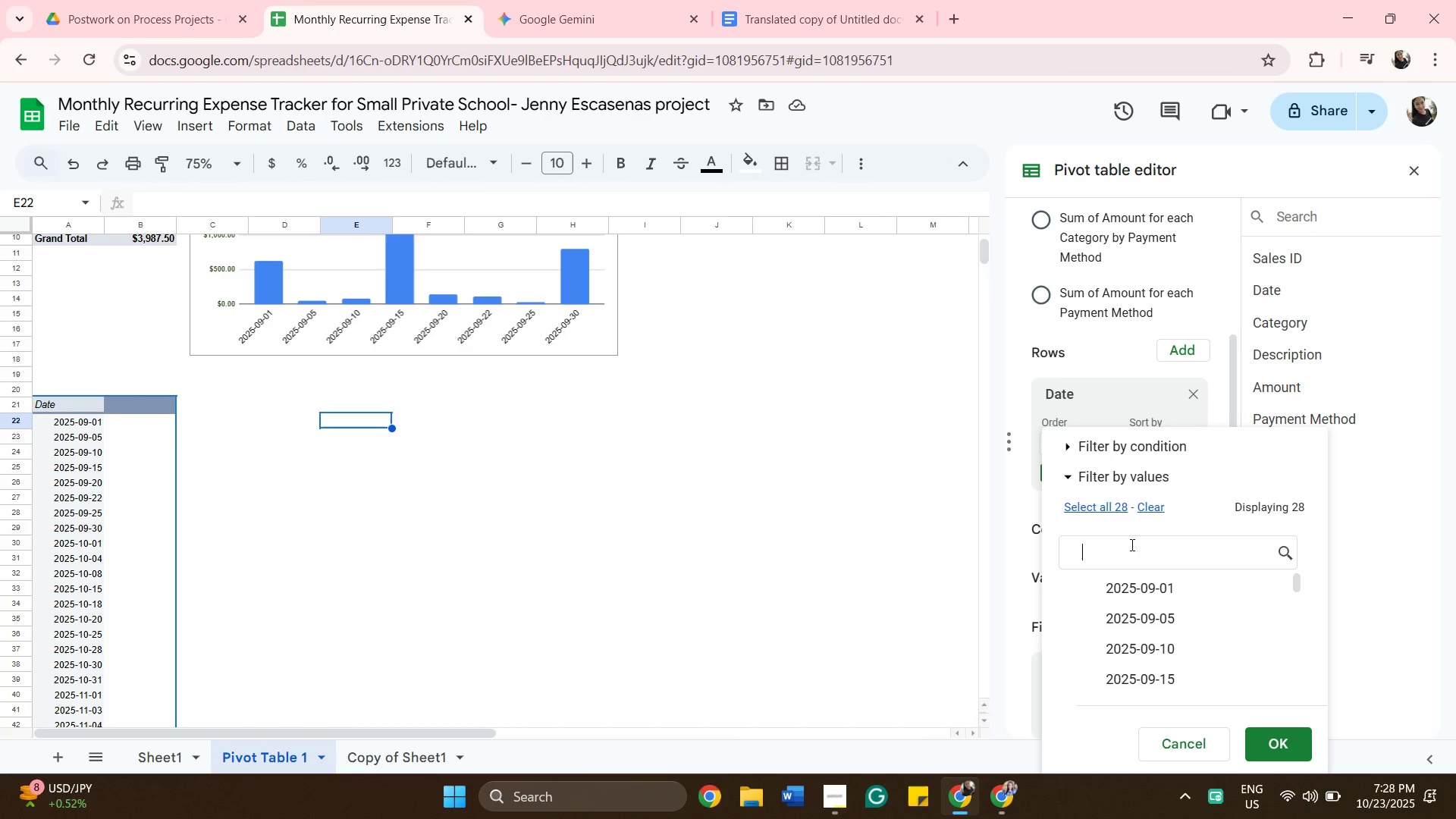 
type(10)
 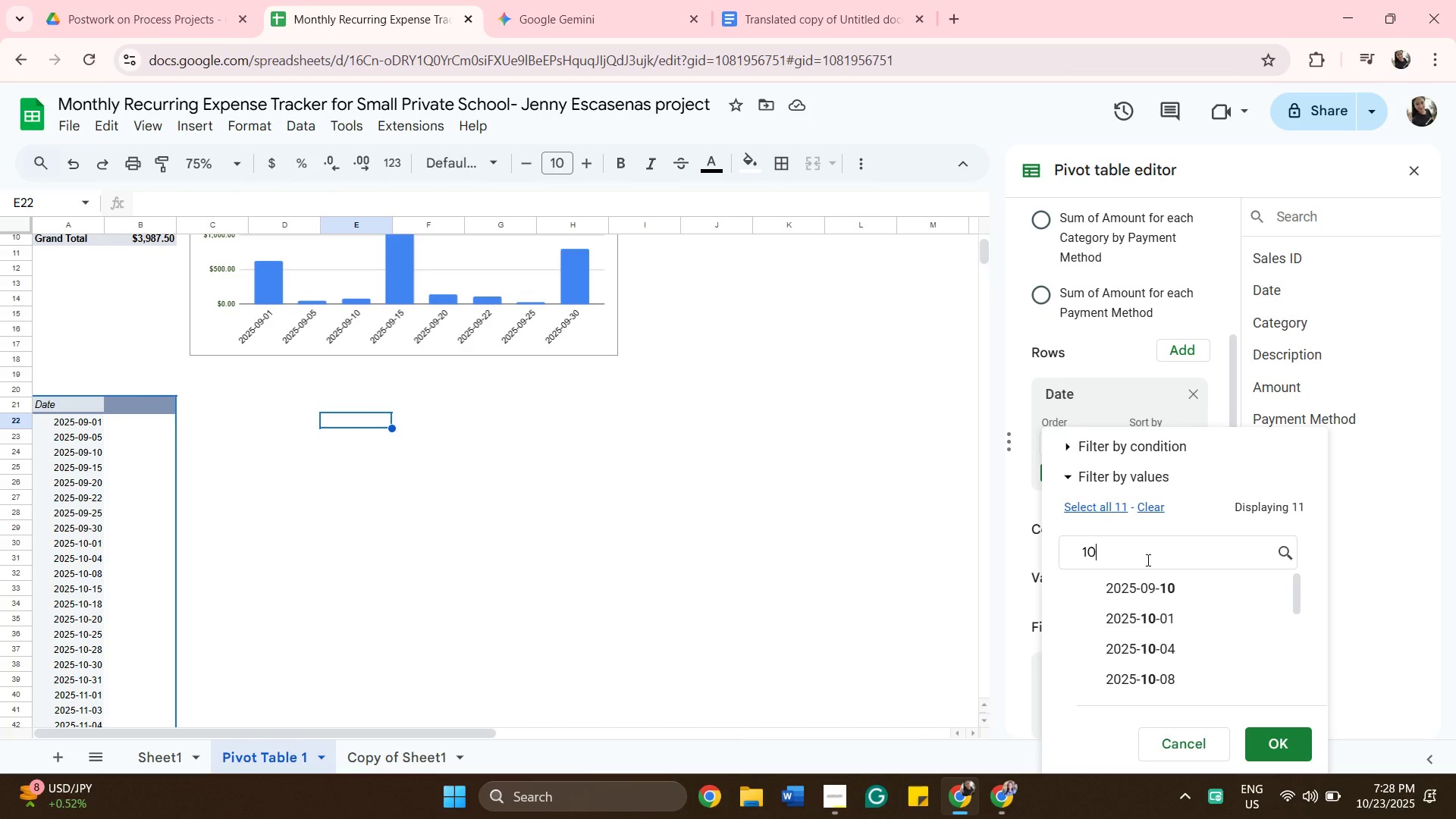 
wait(5.92)
 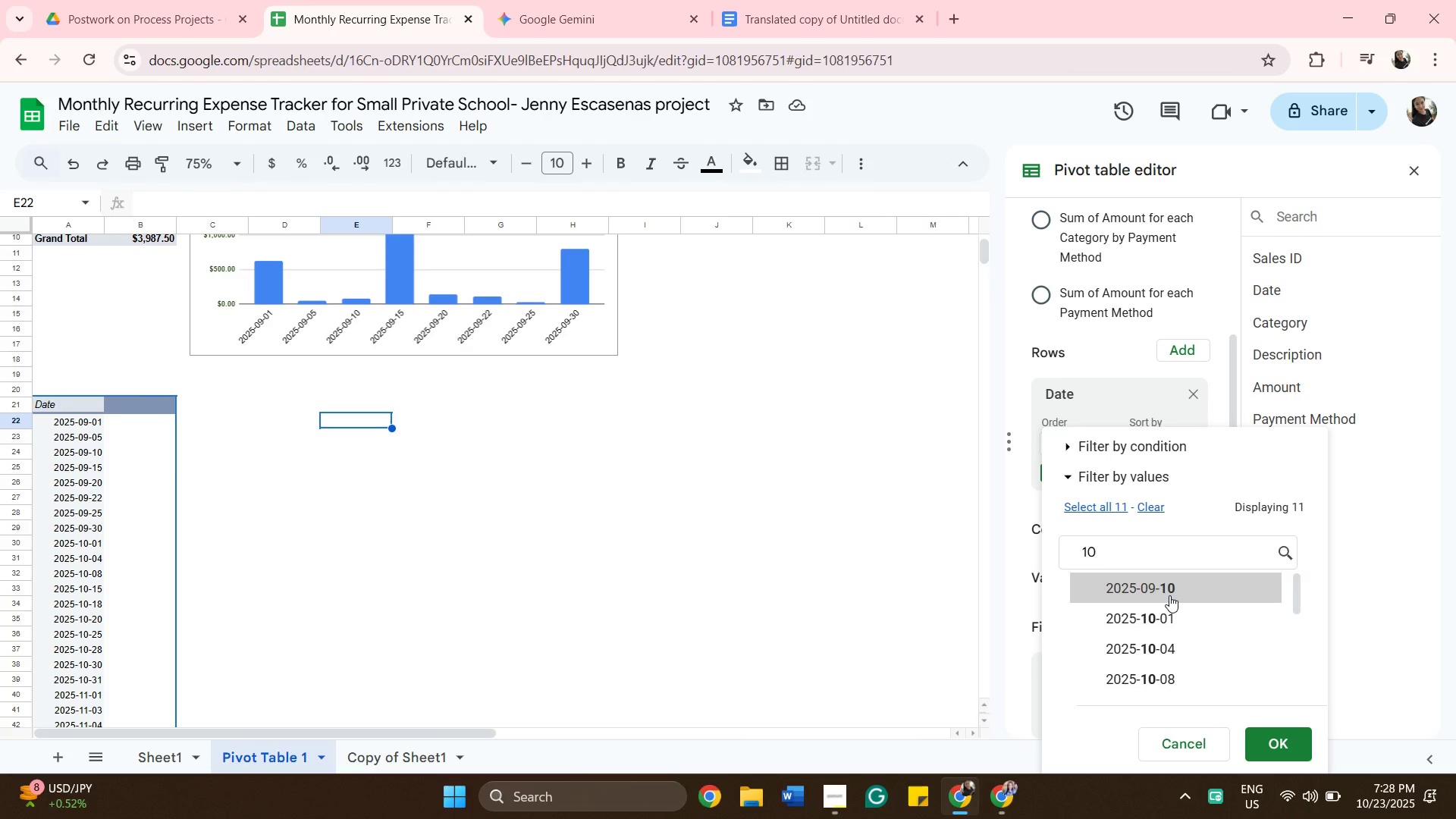 
scroll: coordinate [110, 502], scroll_direction: up, amount: 6.0
 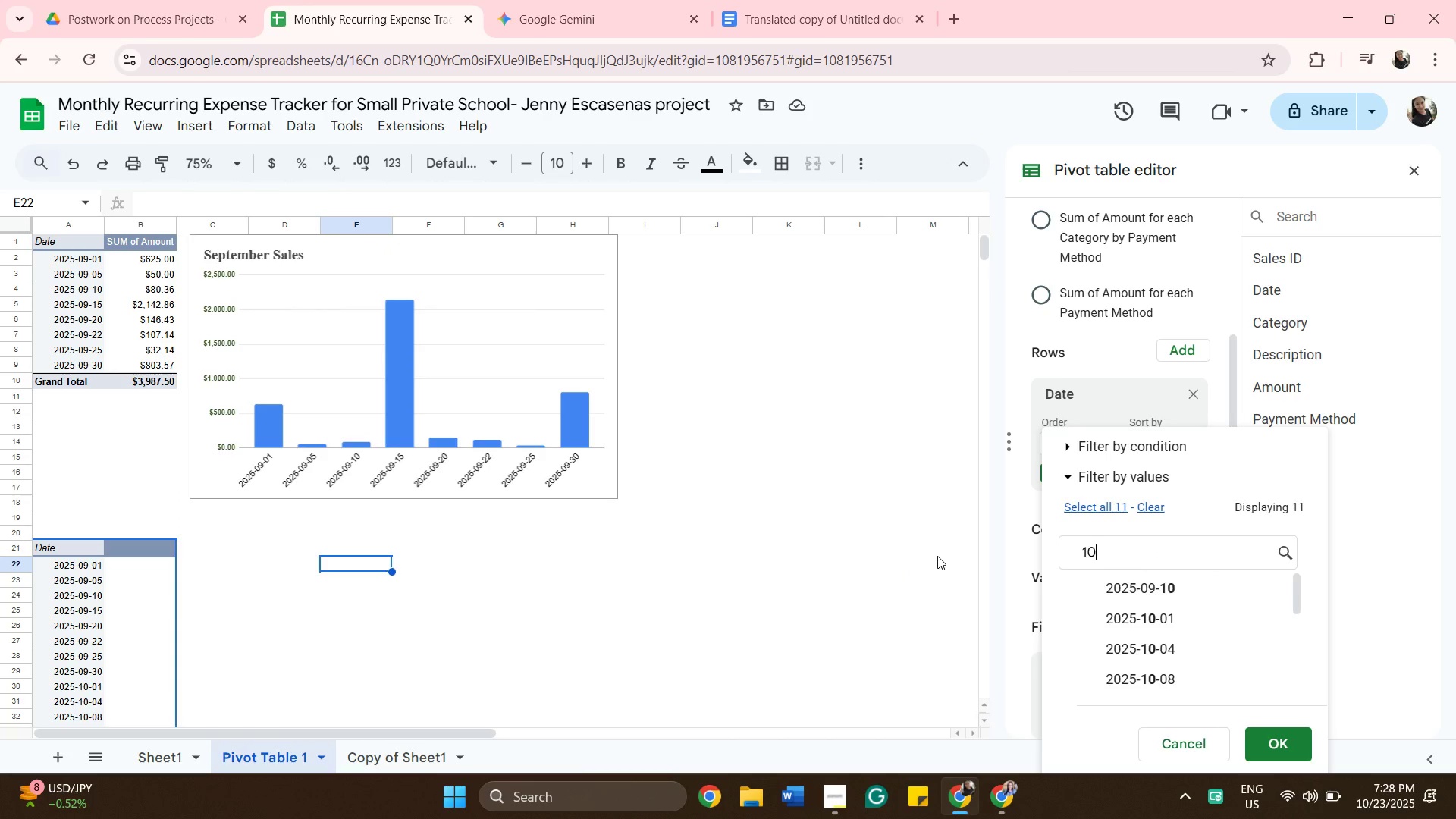 
key(Backspace)
key(Backspace)
type(2025-10)
 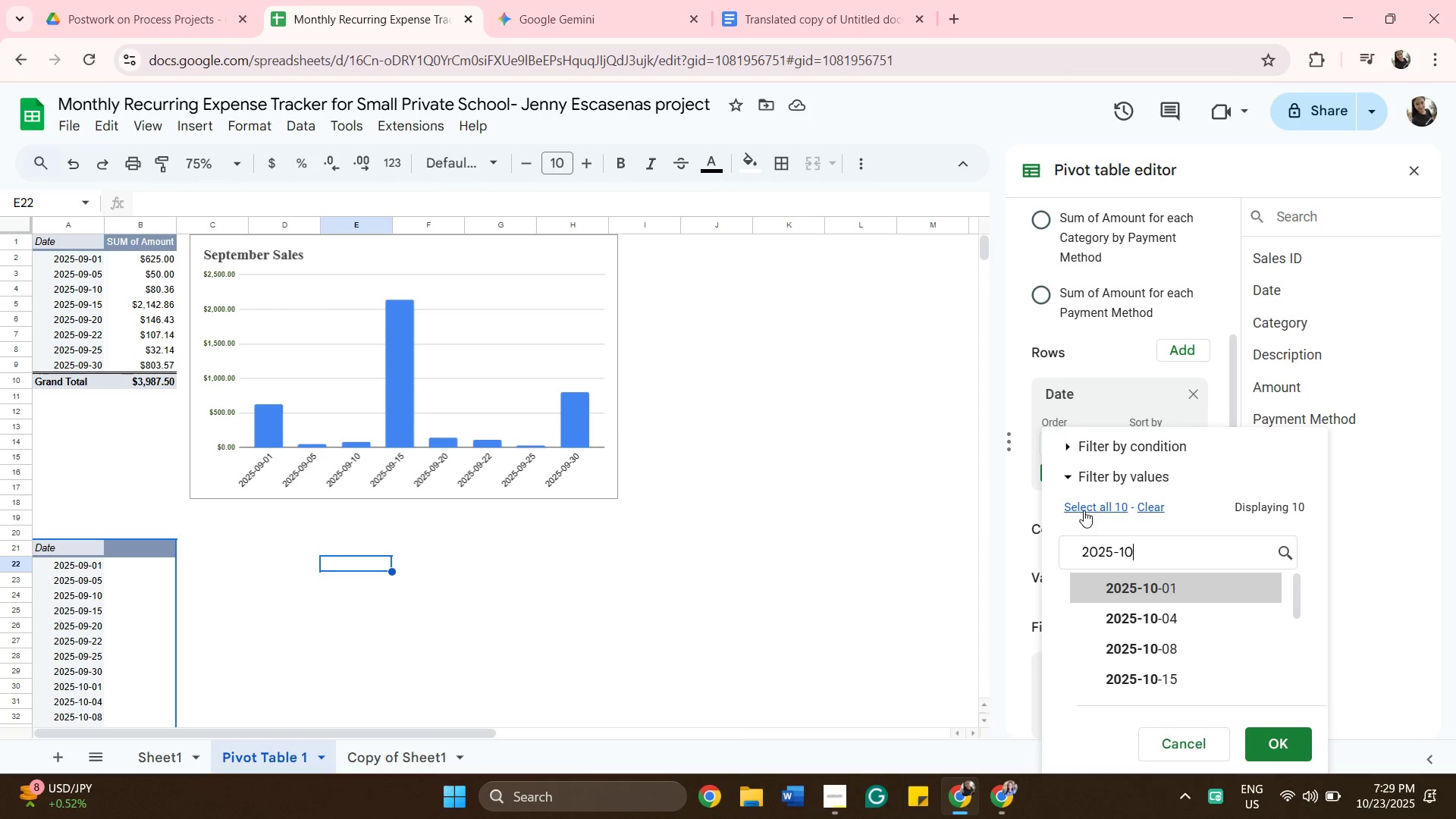 
left_click([1092, 510])
 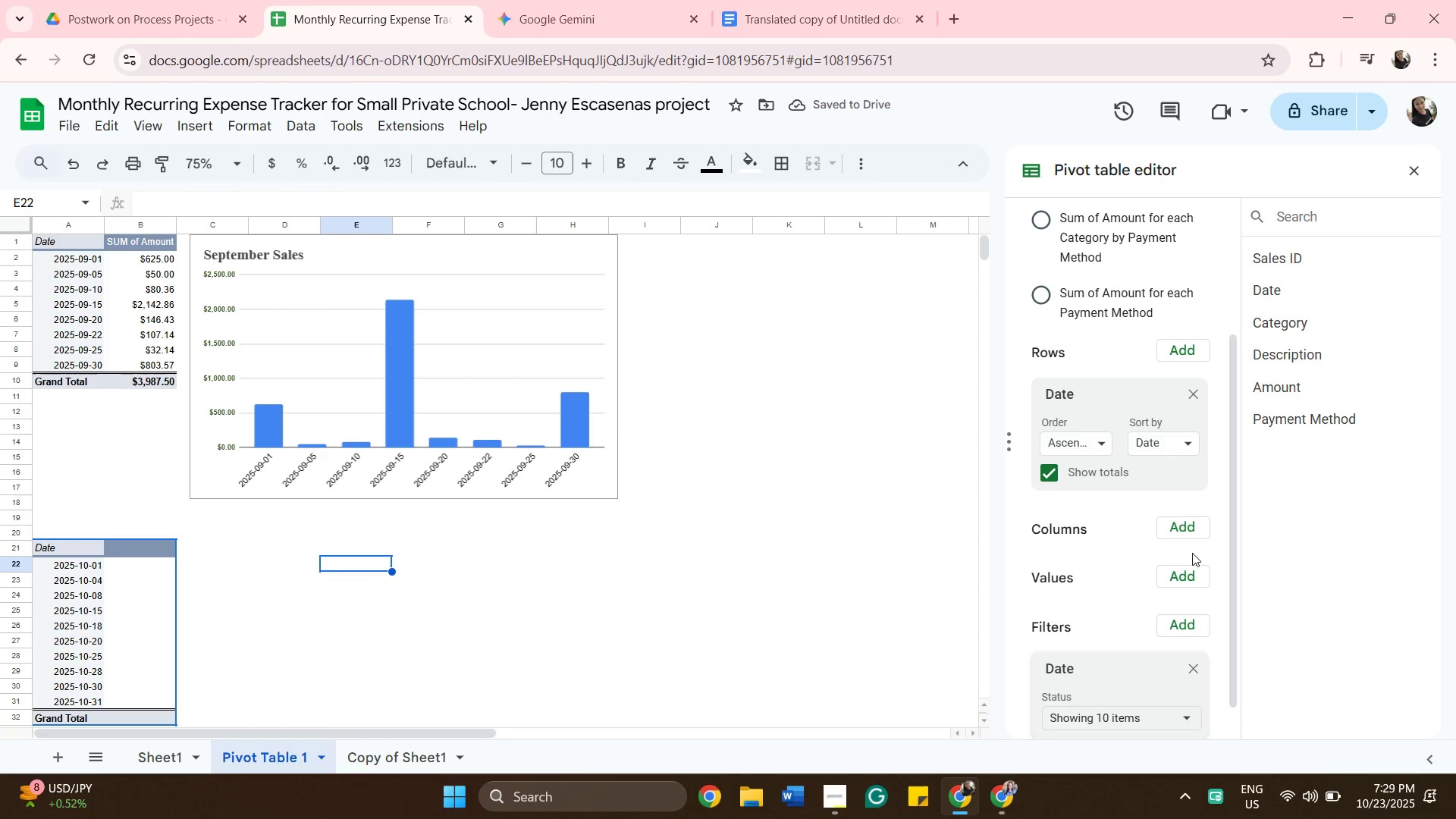 
wait(6.7)
 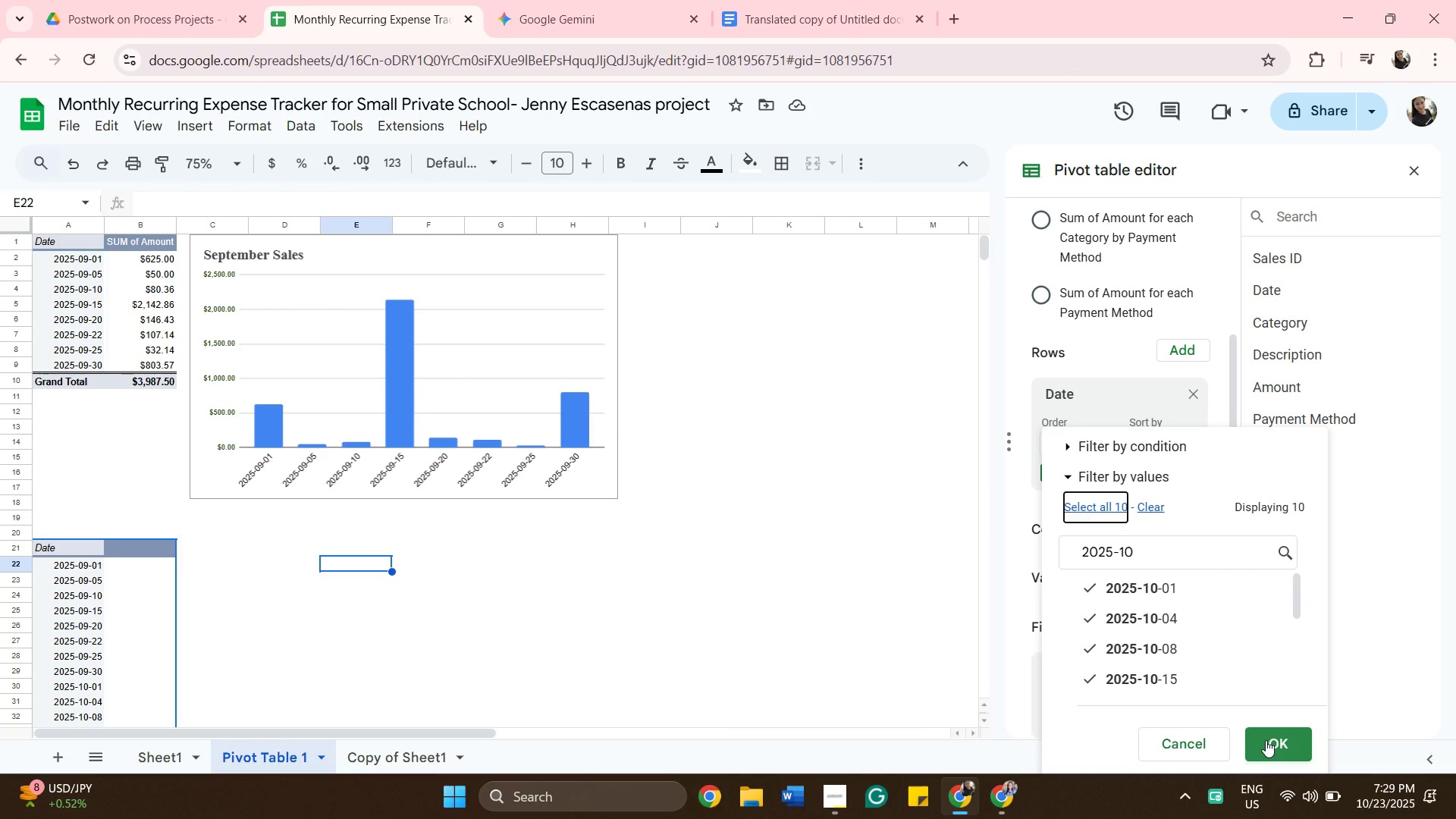 
scroll: coordinate [1241, 581], scroll_direction: down, amount: 2.0
 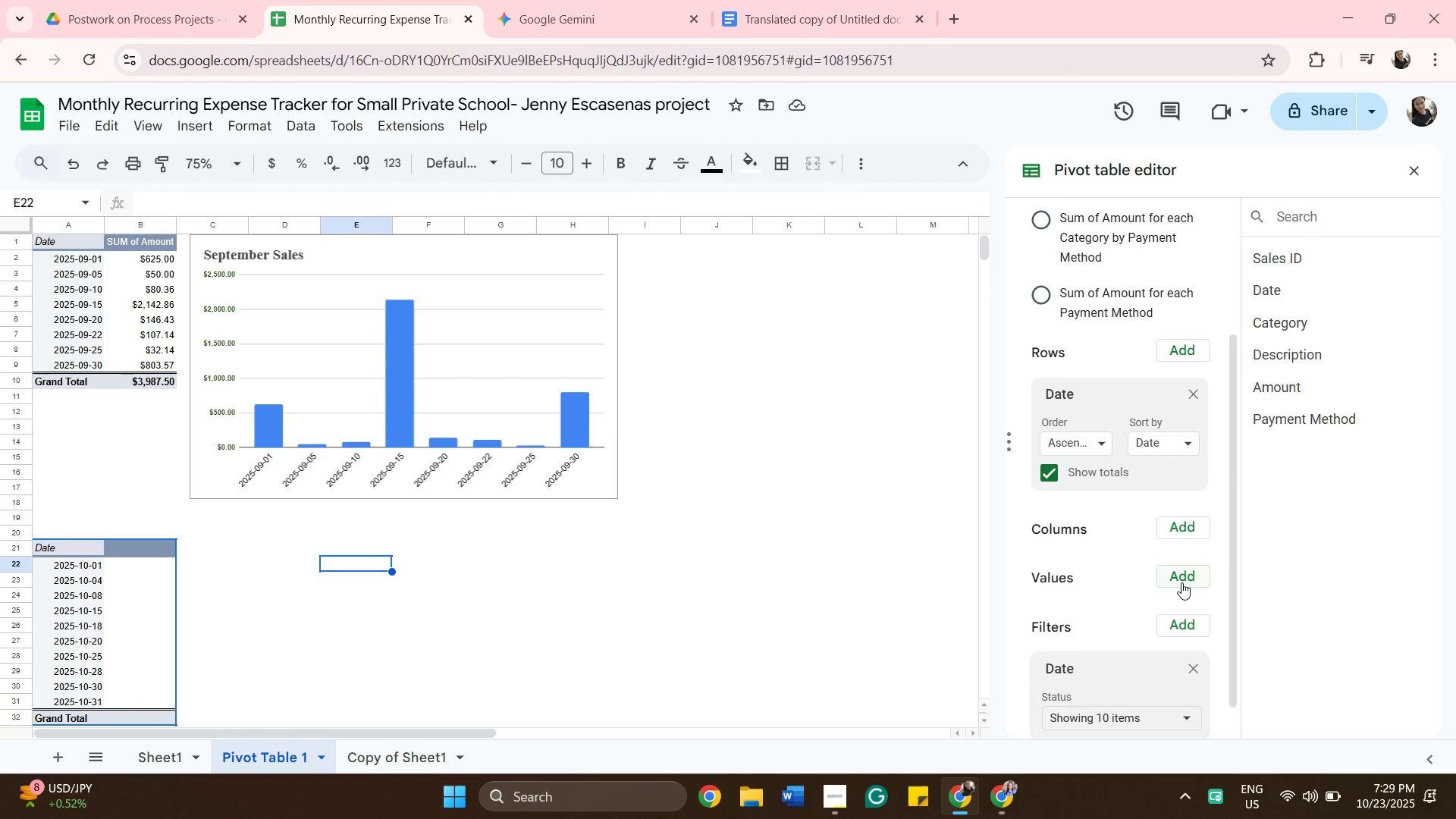 
left_click([1181, 582])
 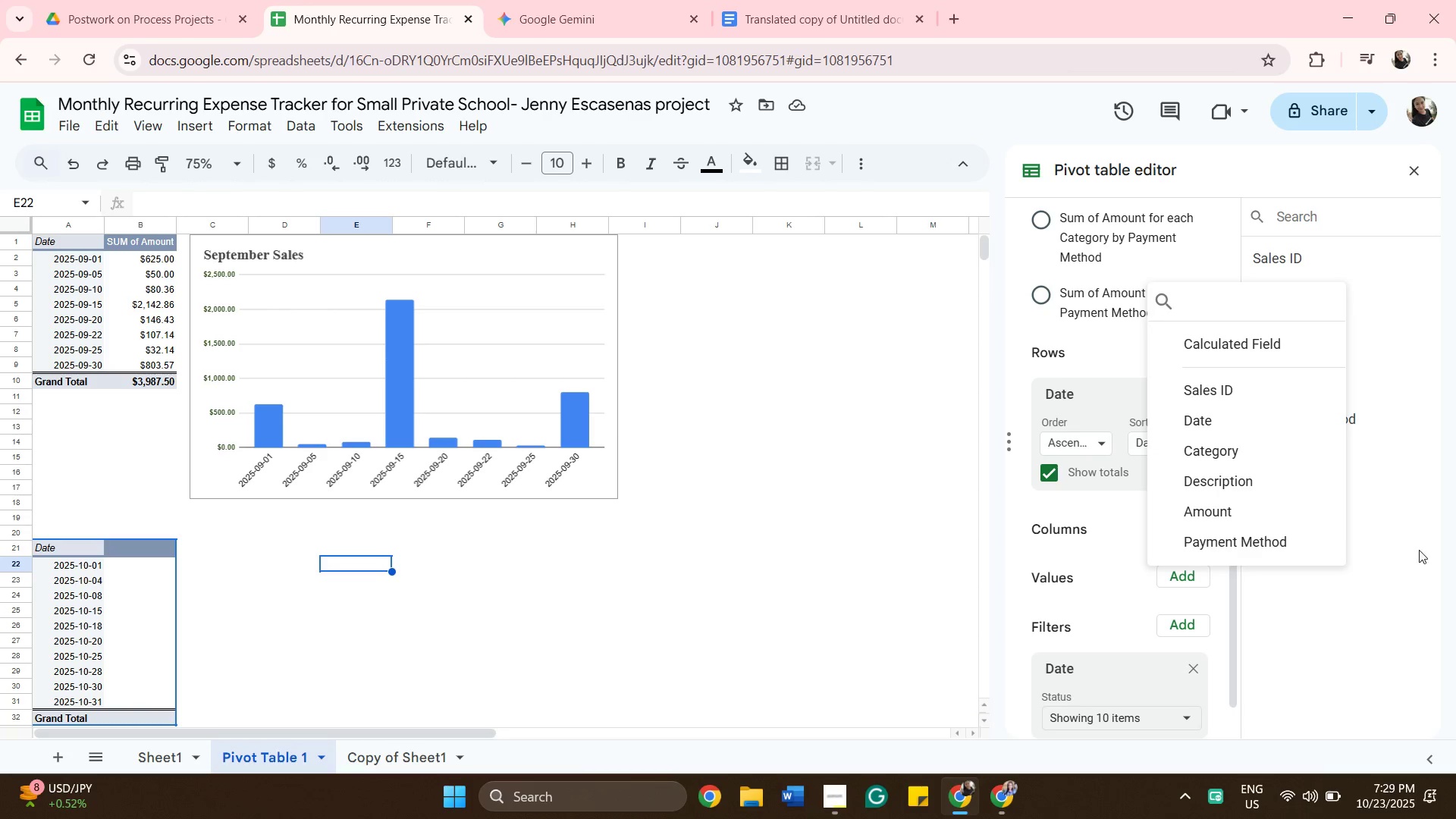 
scroll: coordinate [1203, 616], scroll_direction: down, amount: 3.0
 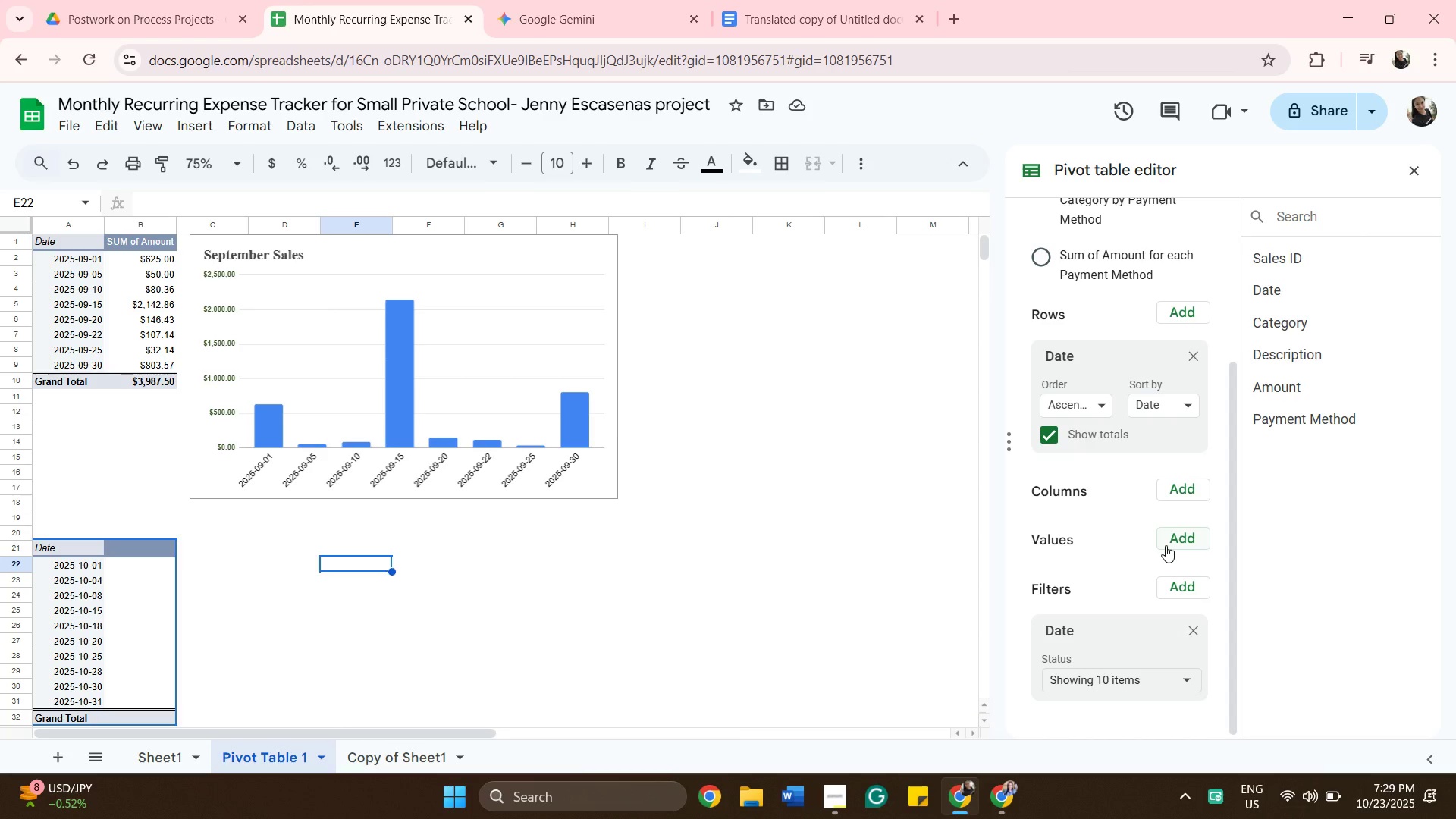 
left_click([1166, 545])
 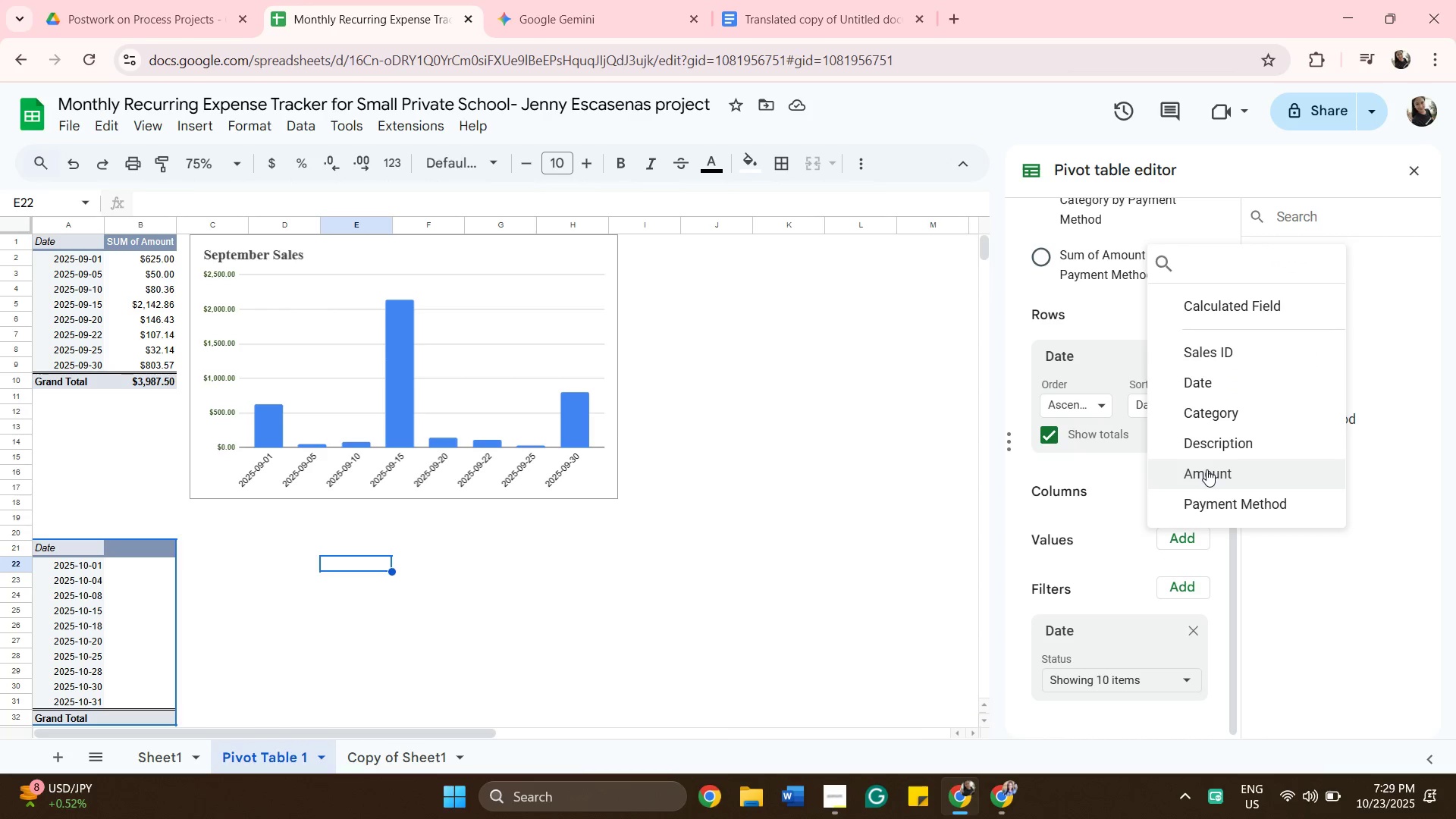 
wait(7.54)
 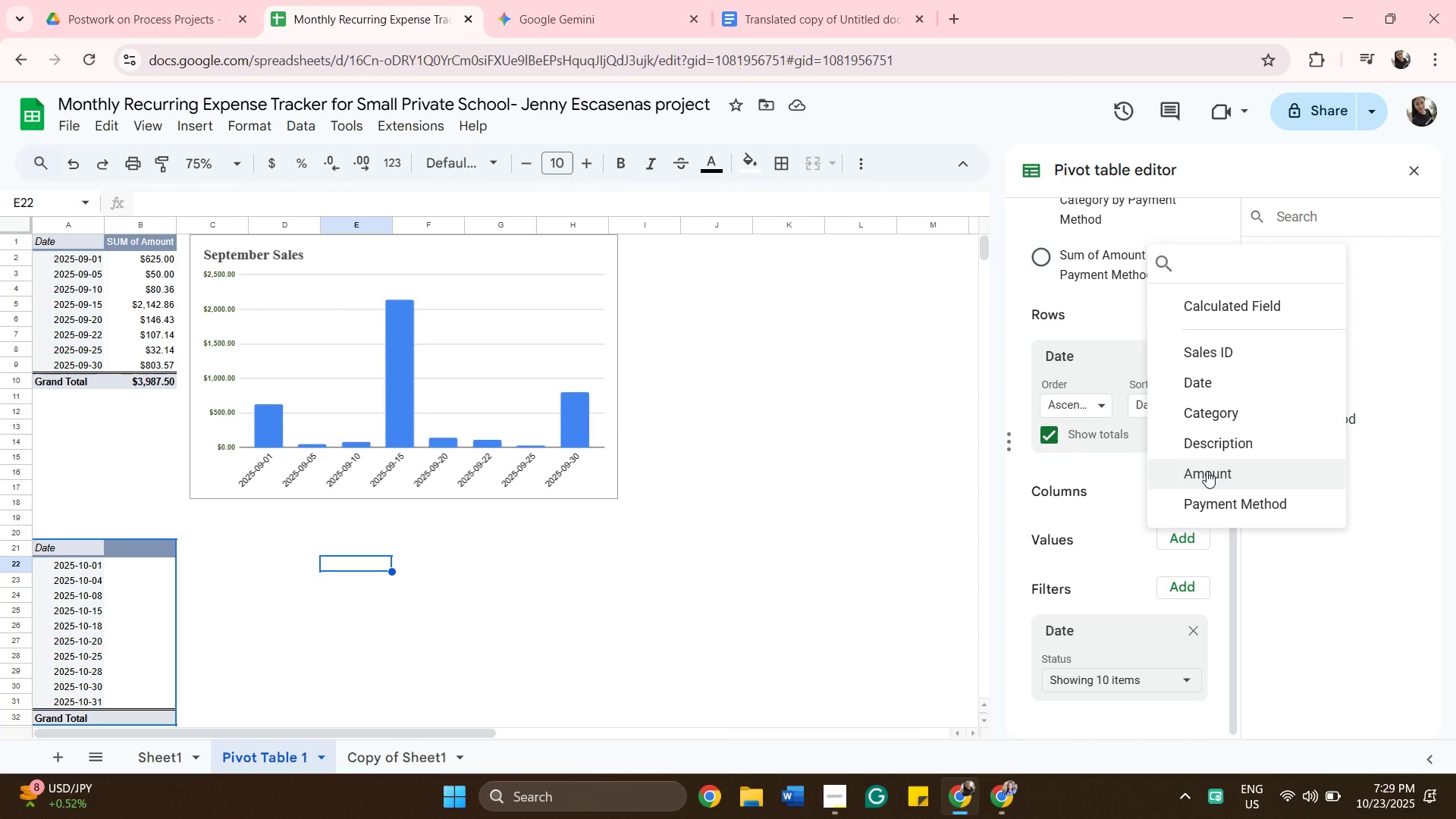 
left_click([1212, 465])
 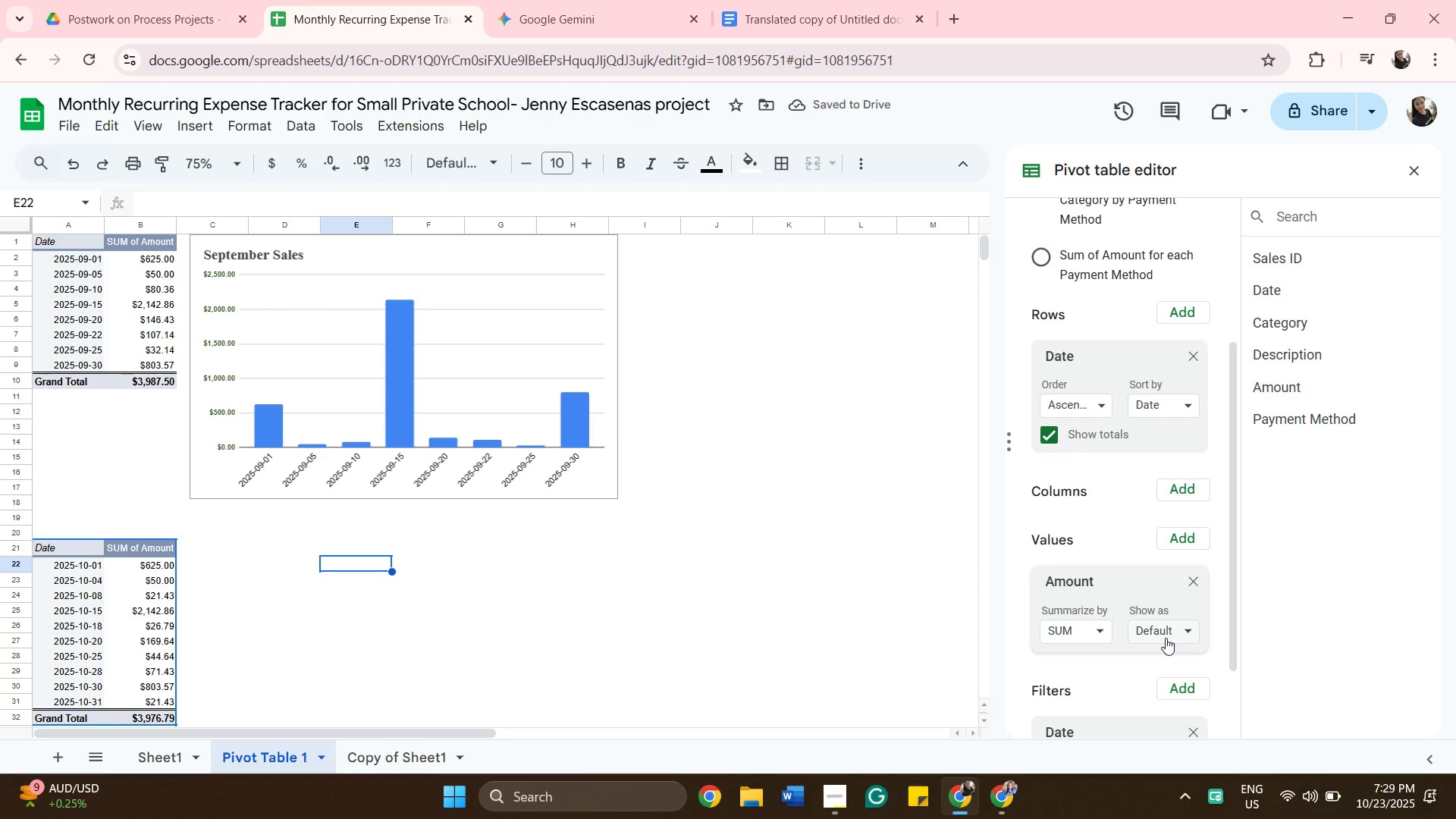 
wait(7.1)
 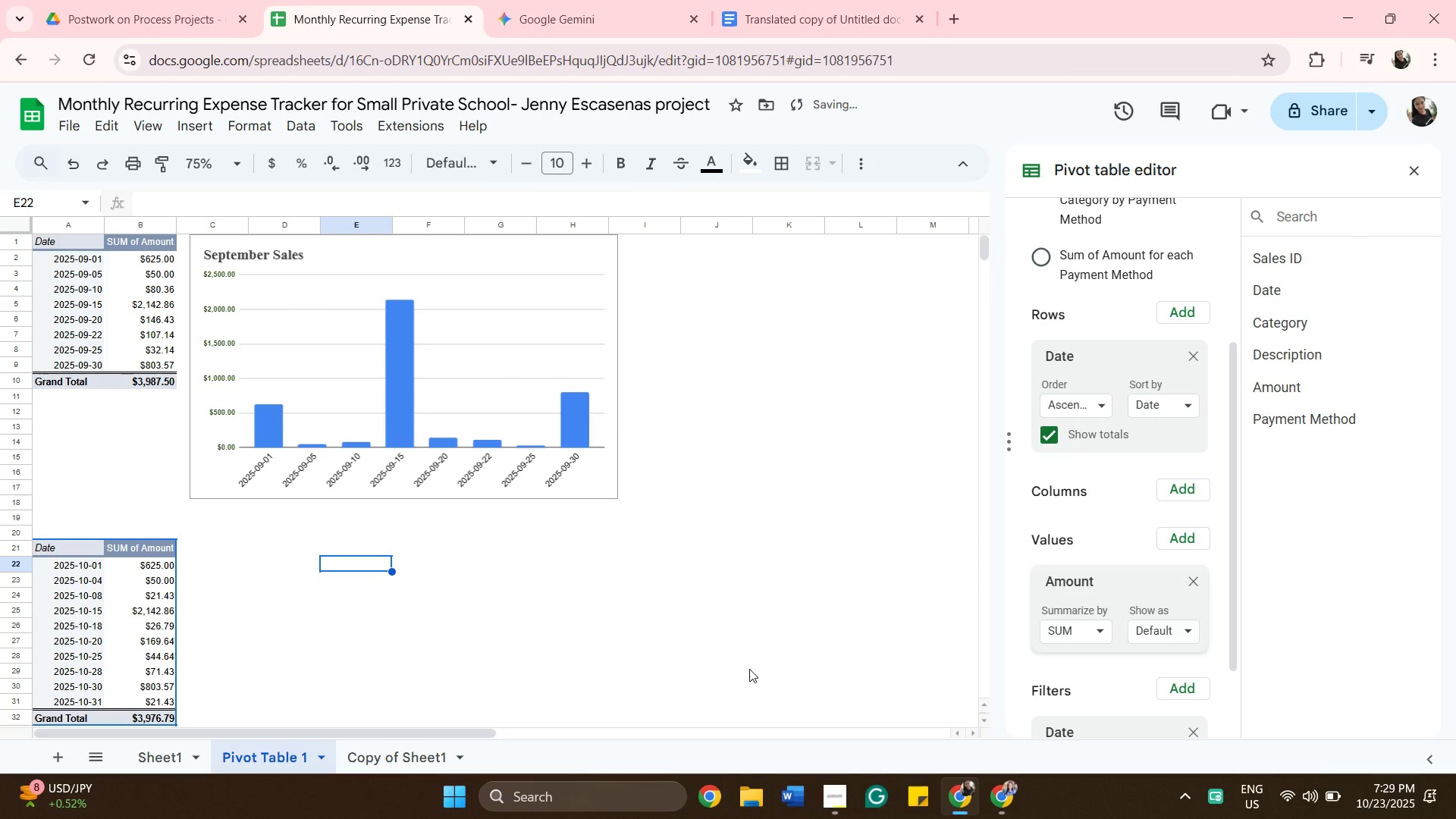 
left_click([1073, 636])
 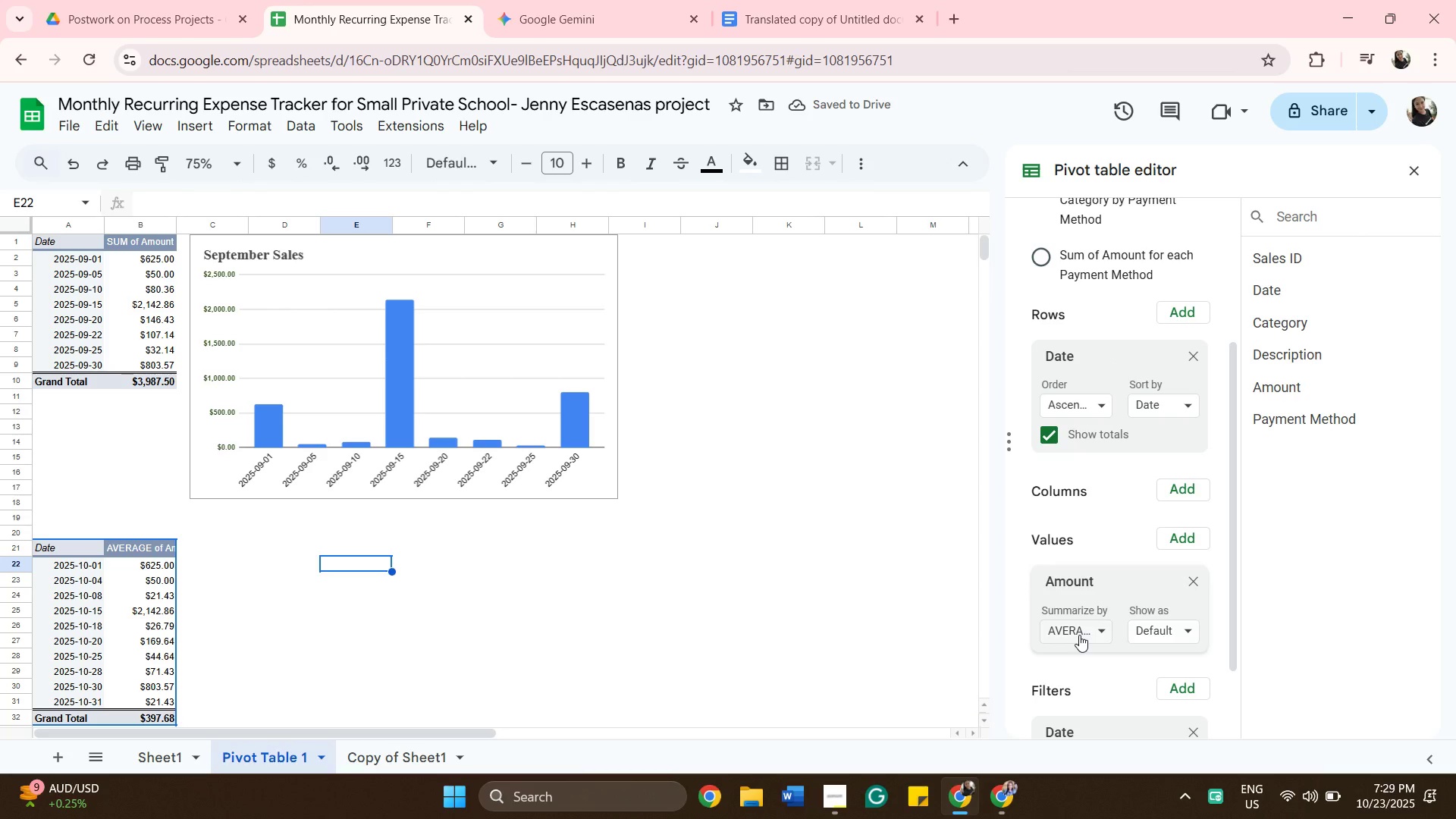 
wait(14.25)
 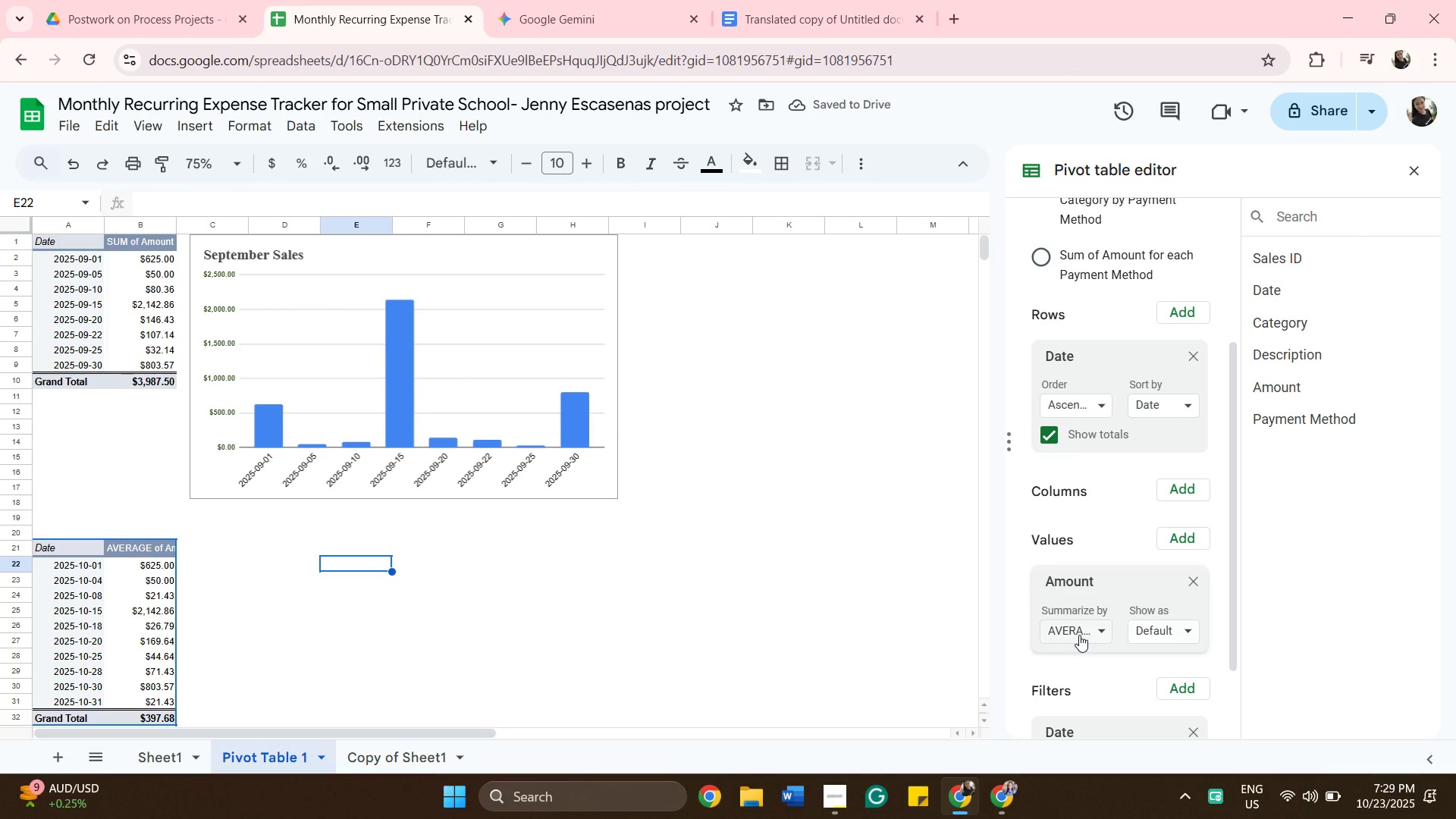 
left_click([1079, 635])
 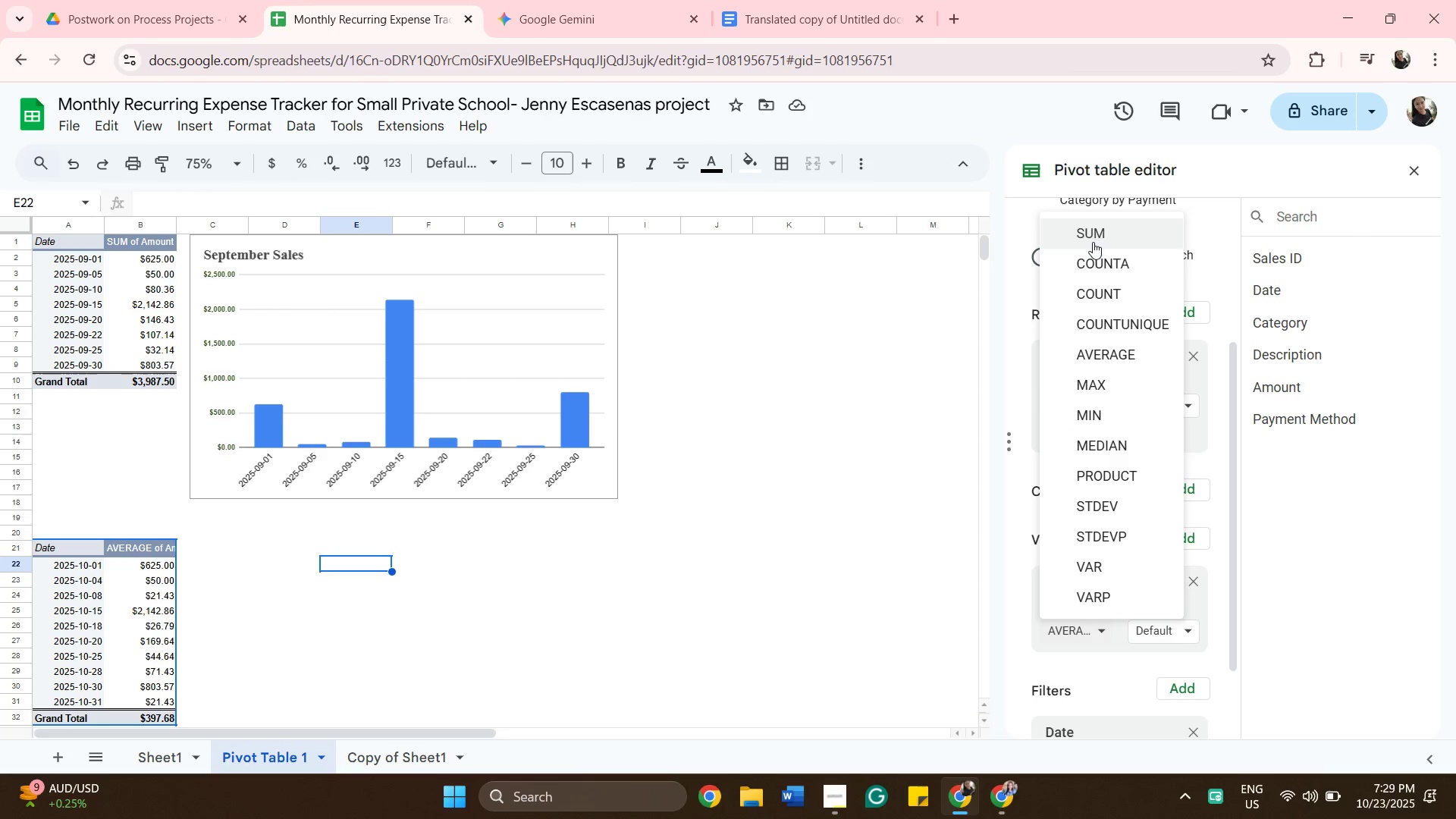 
left_click([1086, 242])
 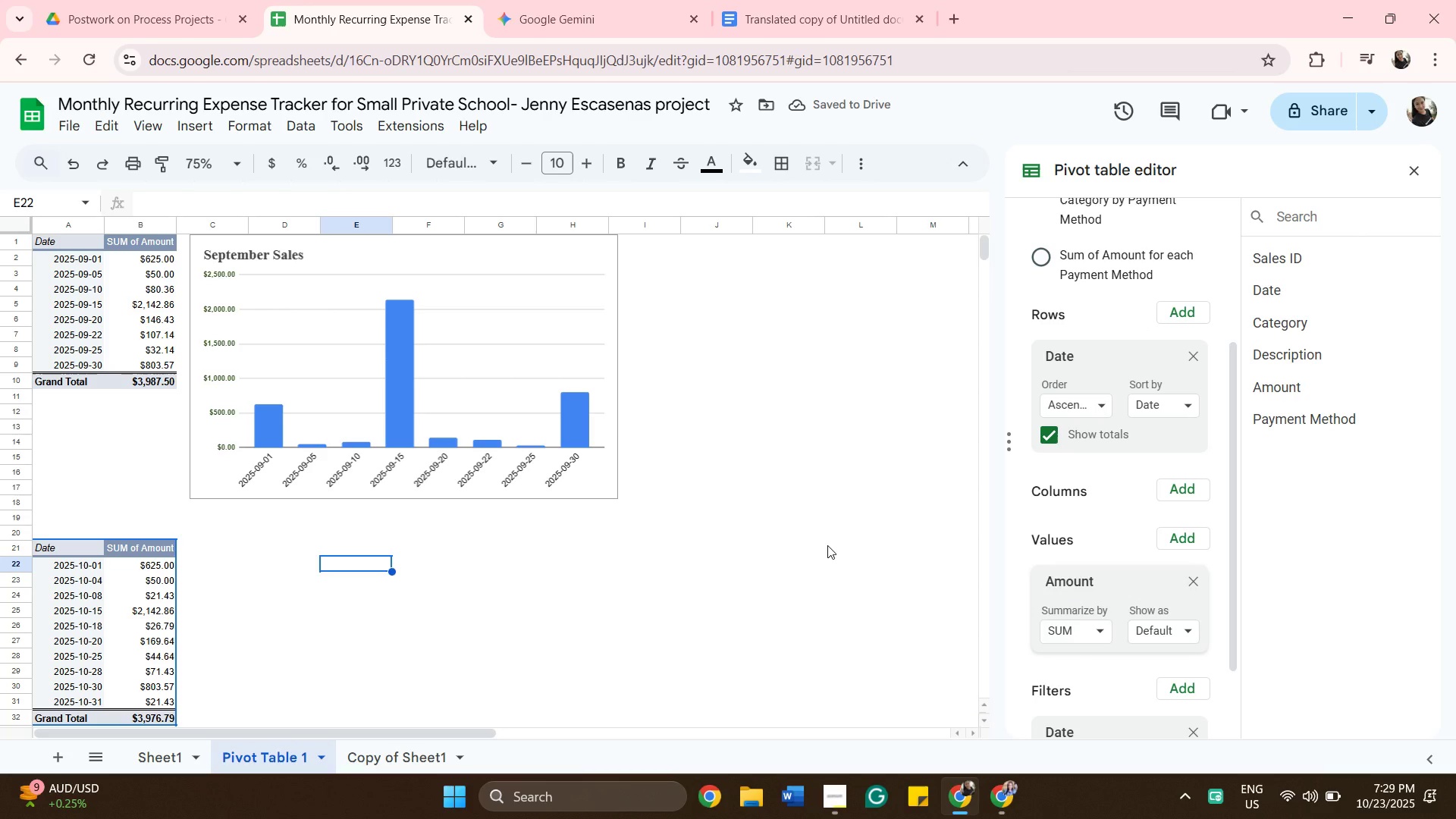 
wait(8.04)
 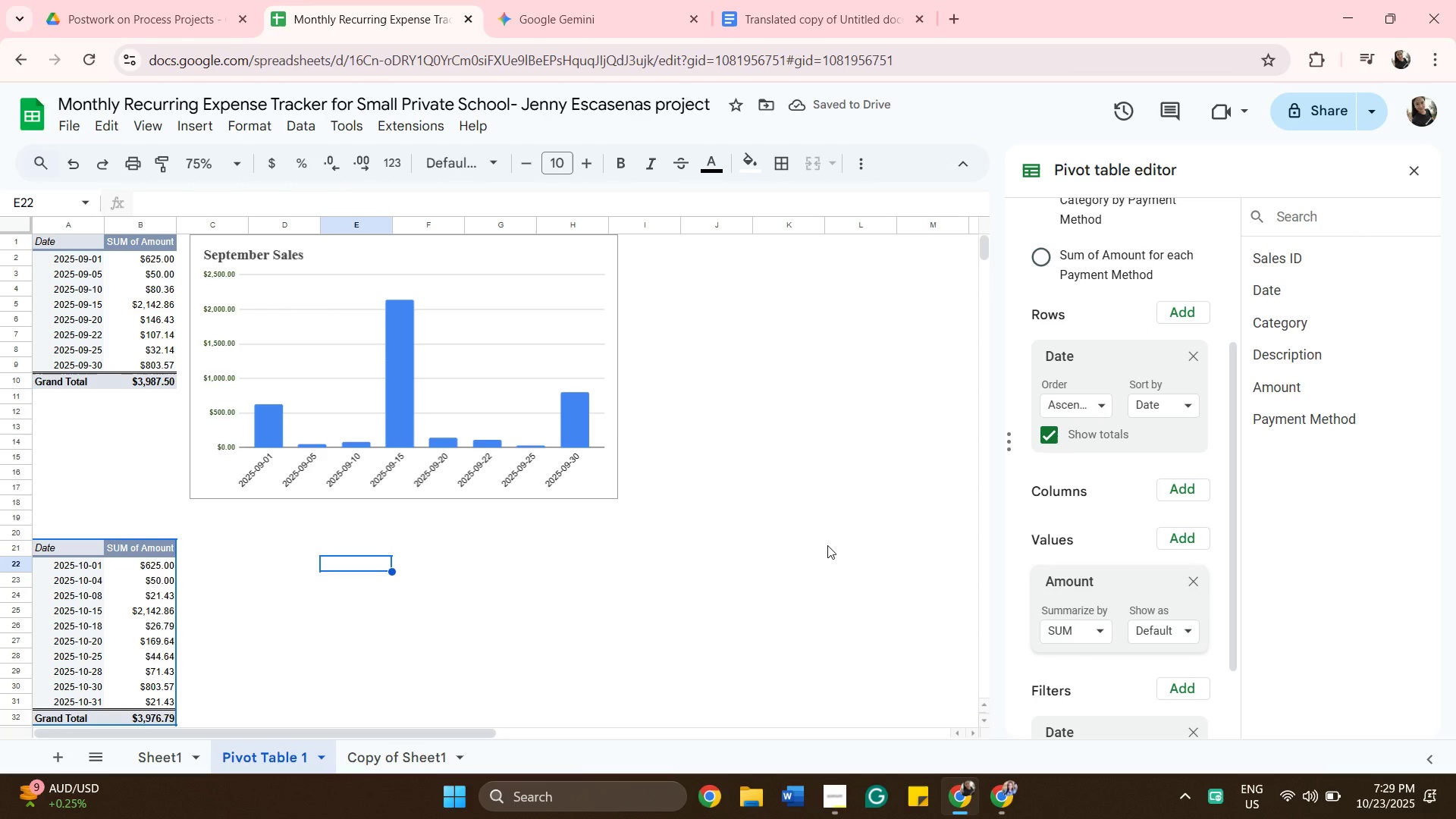 
scroll: coordinate [648, 325], scroll_direction: none, amount: 0.0
 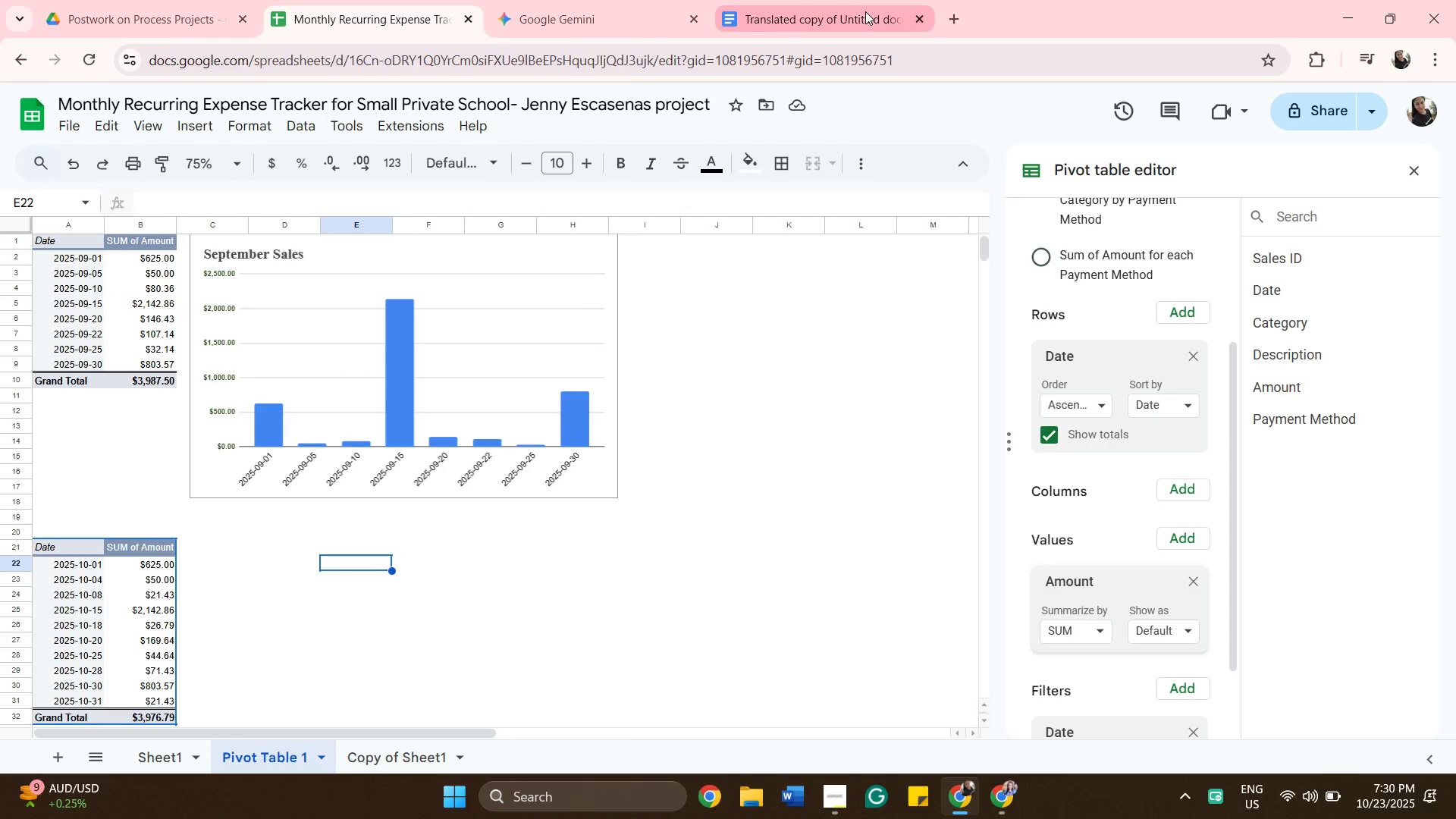 
left_click([865, 11])
 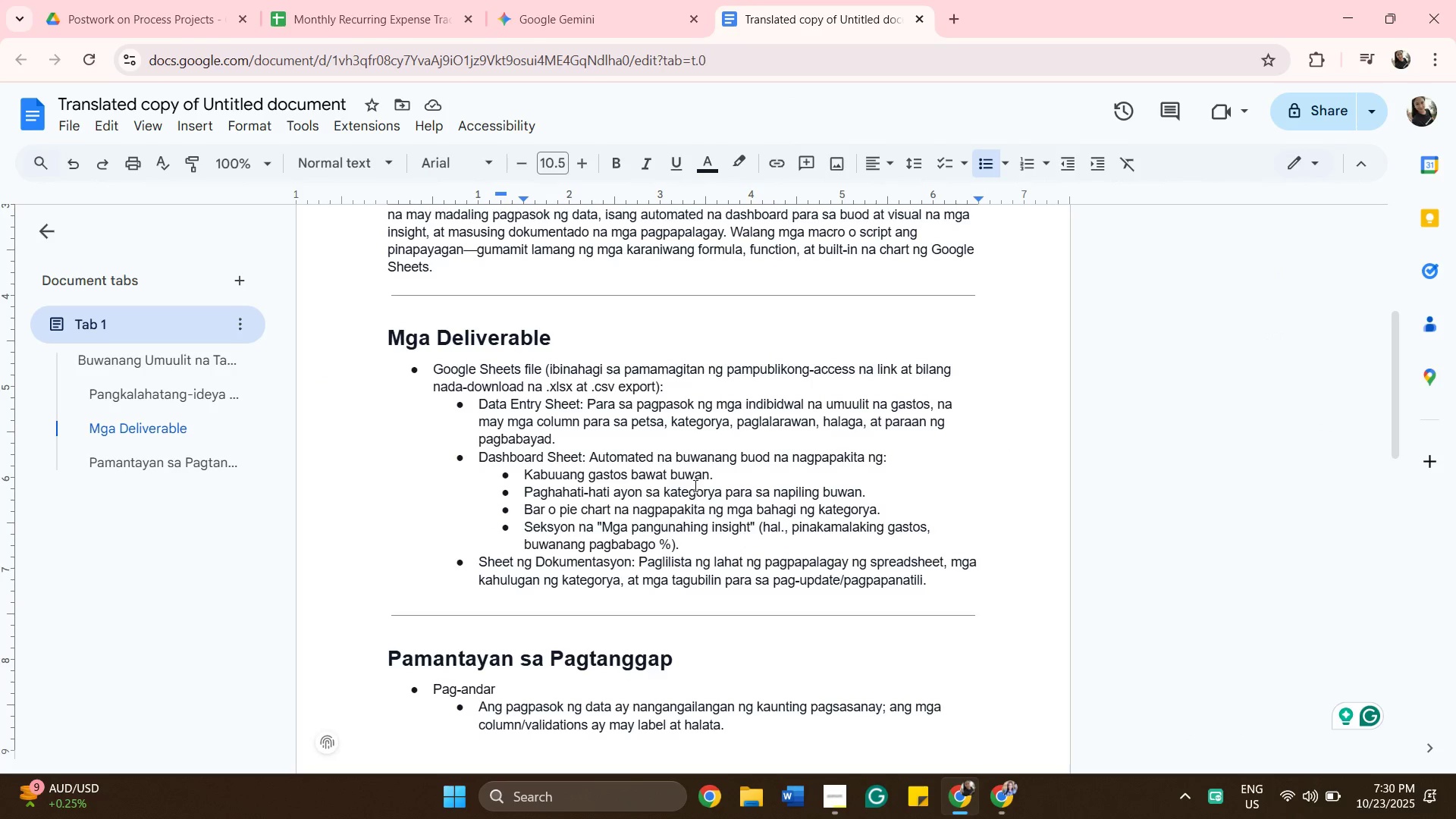 
wait(12.6)
 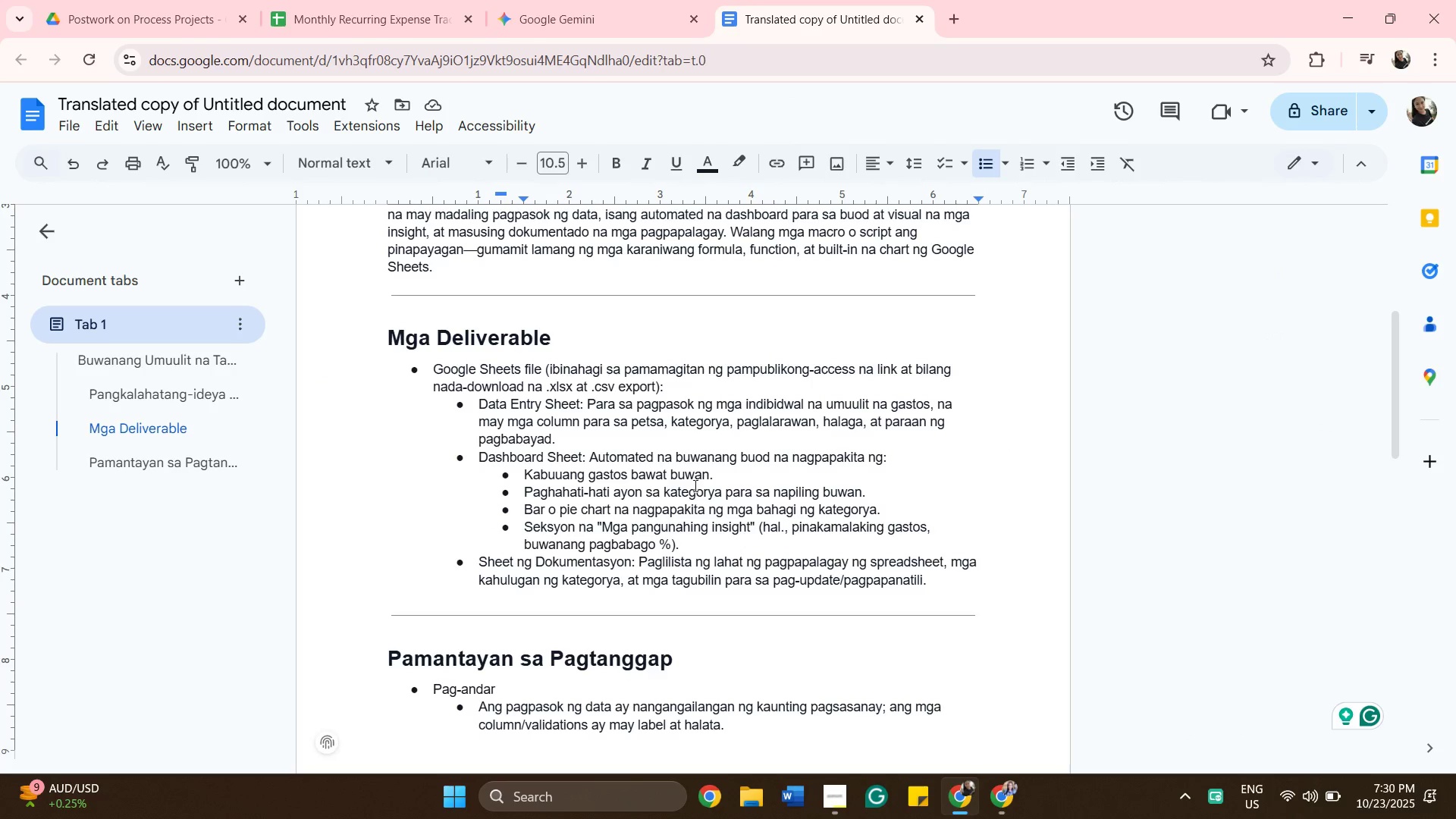 
left_click([420, 7])
 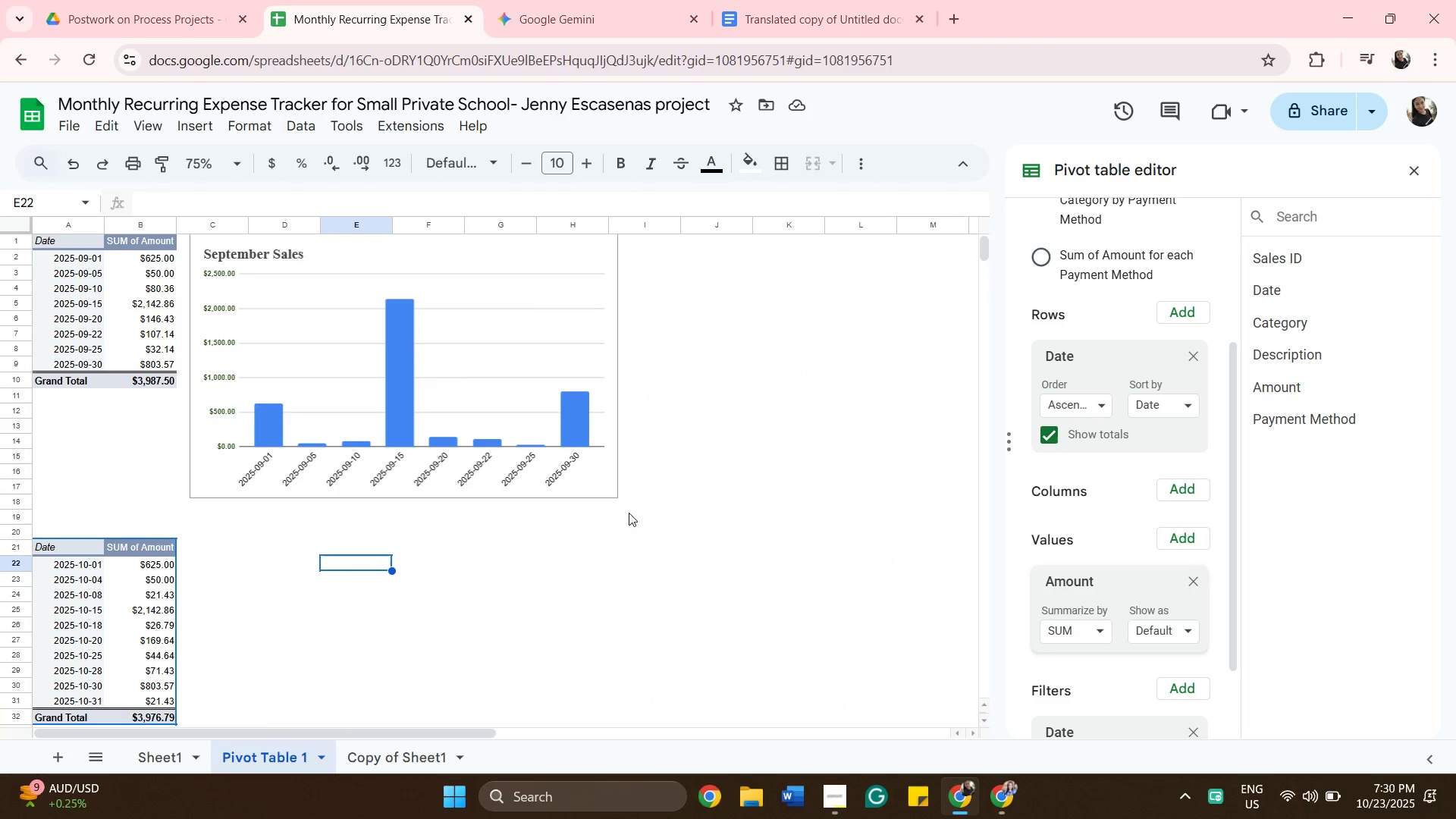 
scroll: coordinate [613, 582], scroll_direction: up, amount: 6.0
 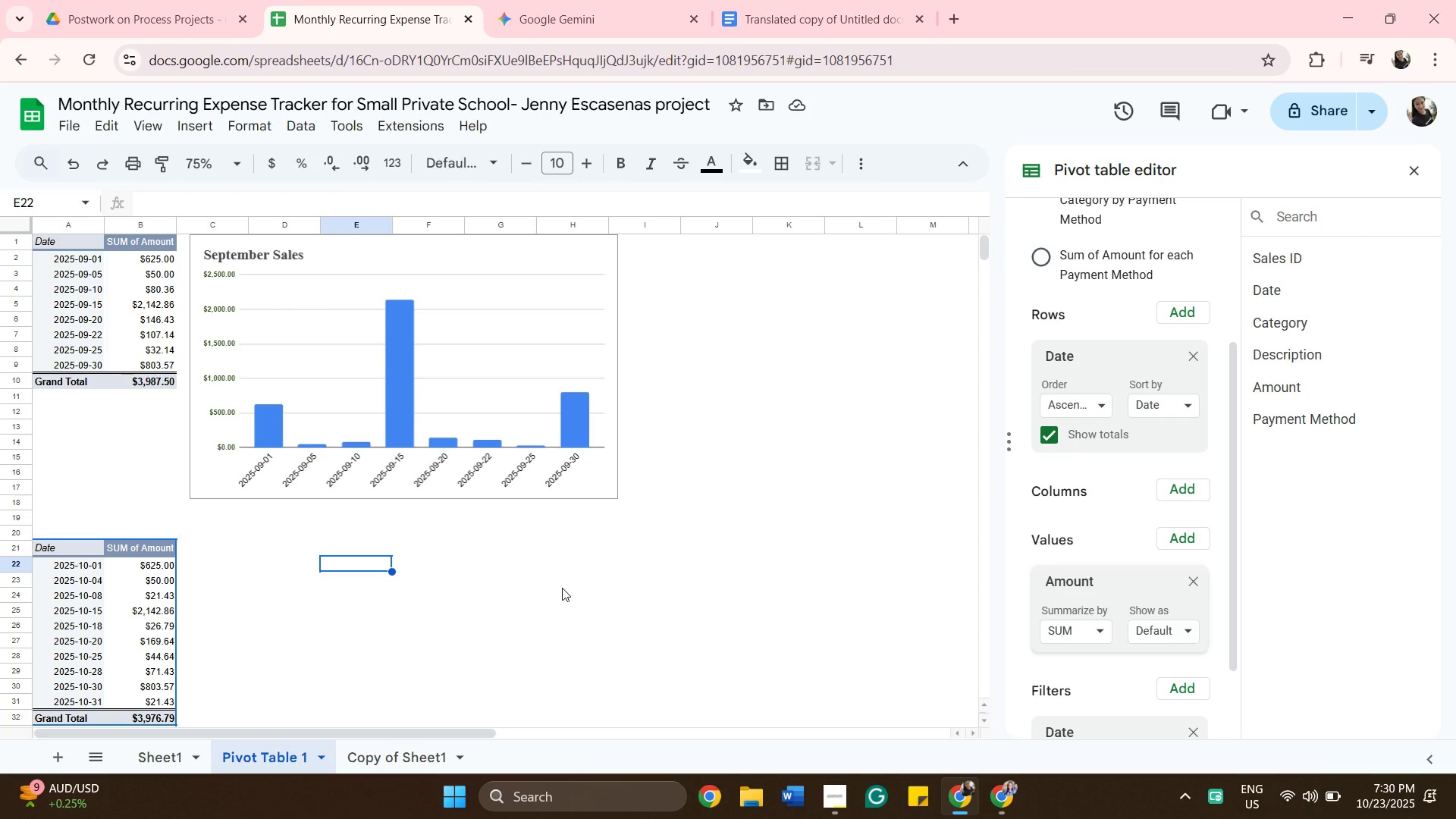 
wait(18.69)
 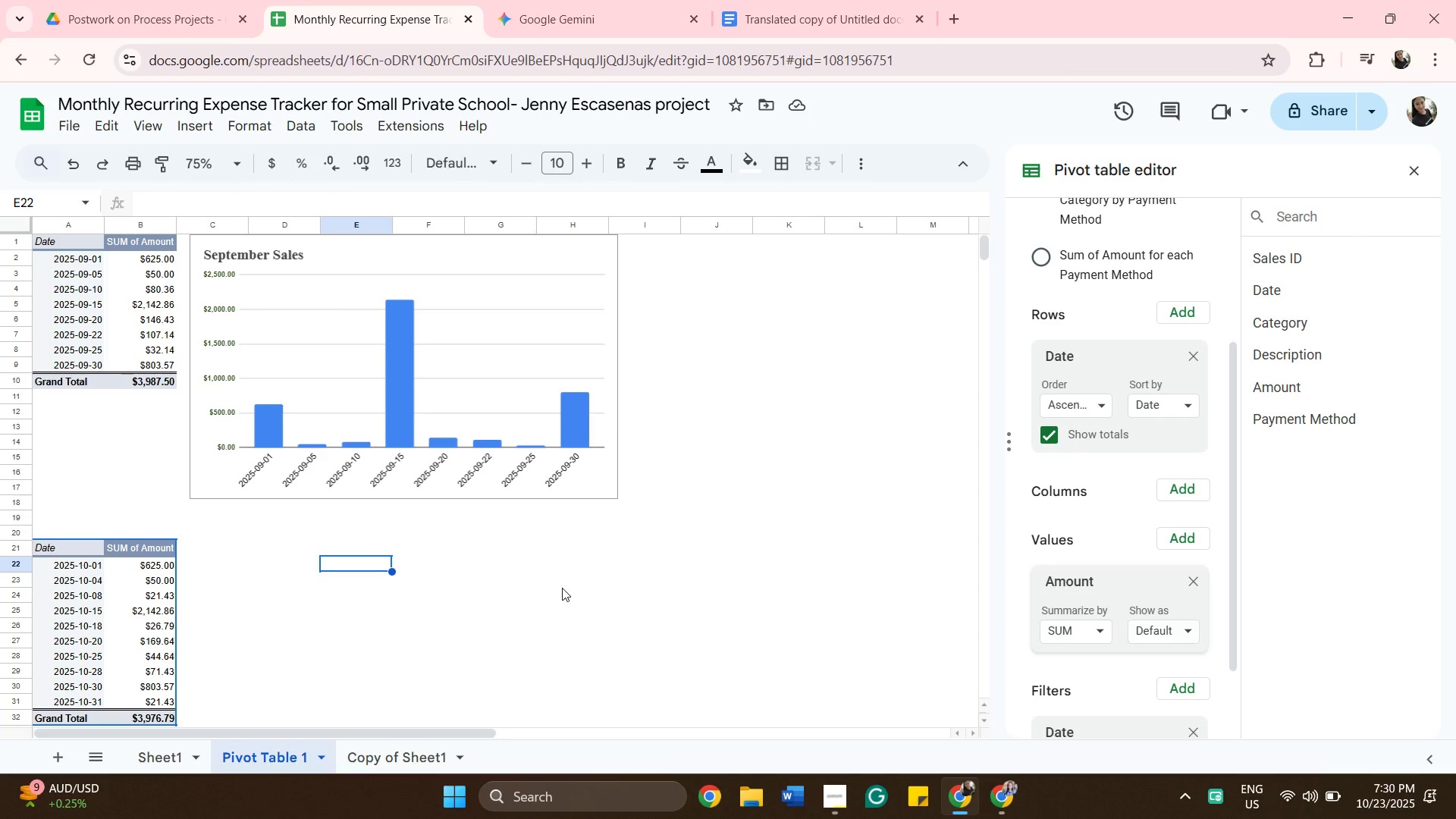 
left_click([464, 642])
 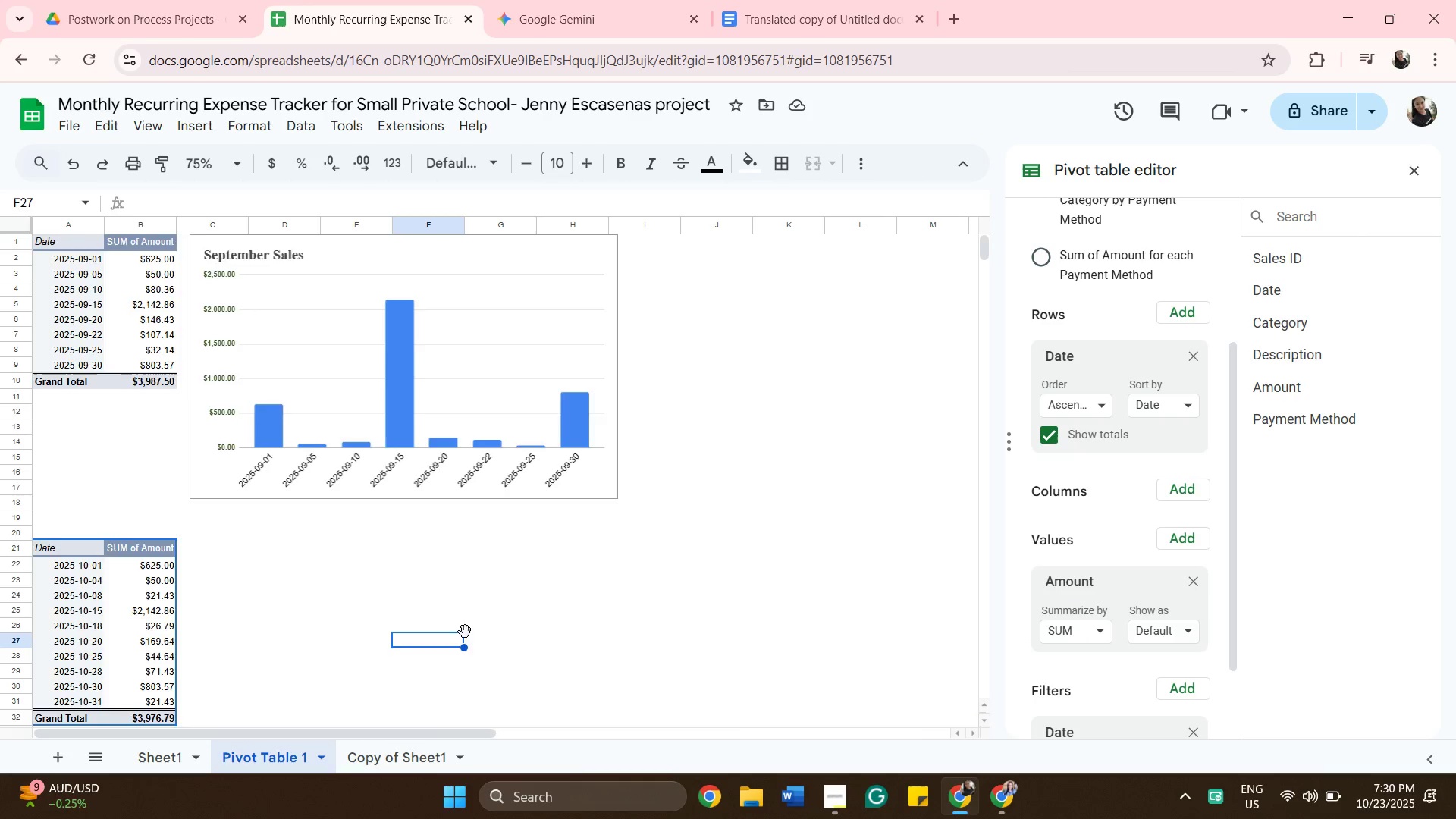 
scroll: coordinate [465, 632], scroll_direction: down, amount: 2.0
 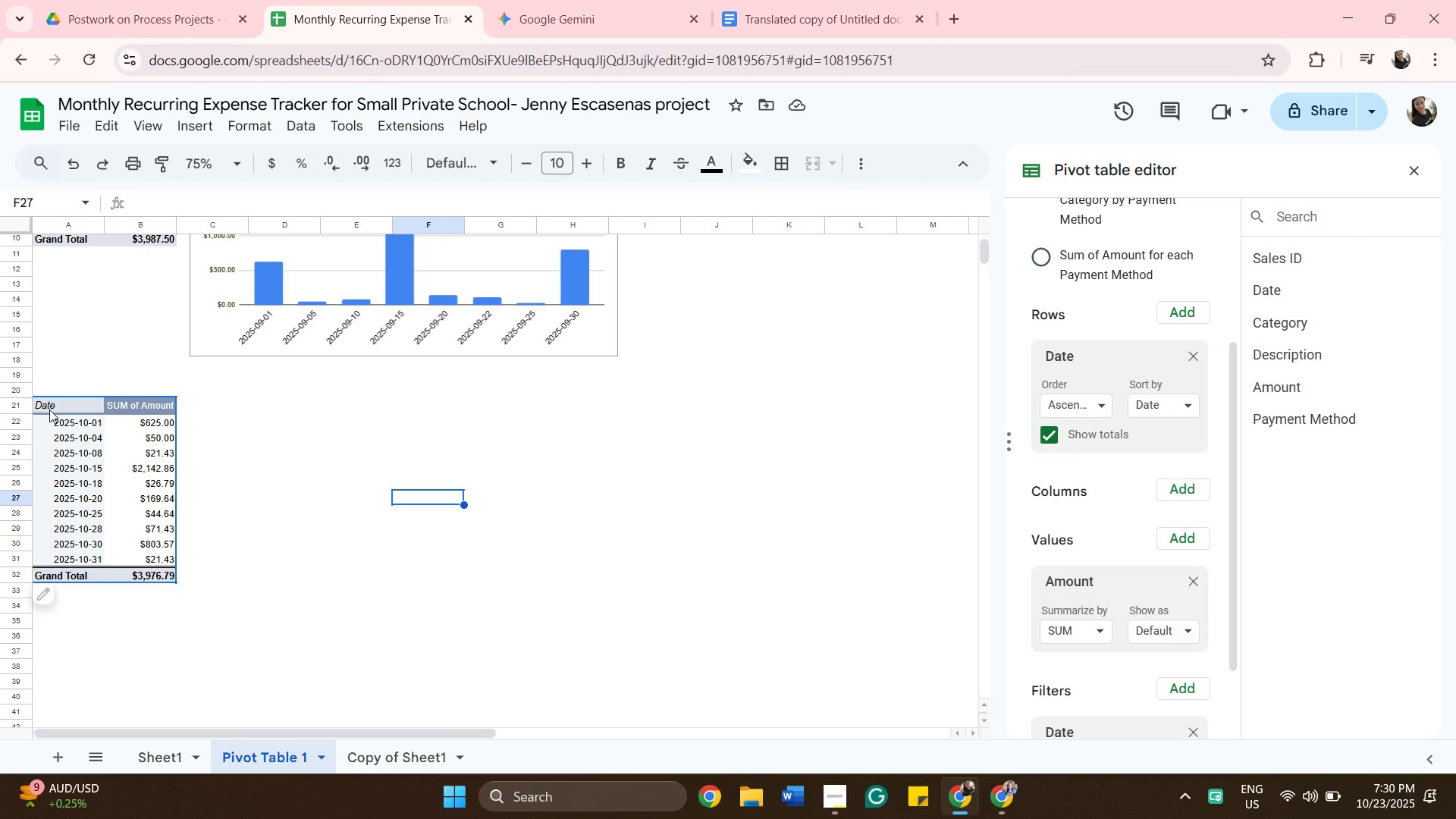 
left_click([51, 410])
 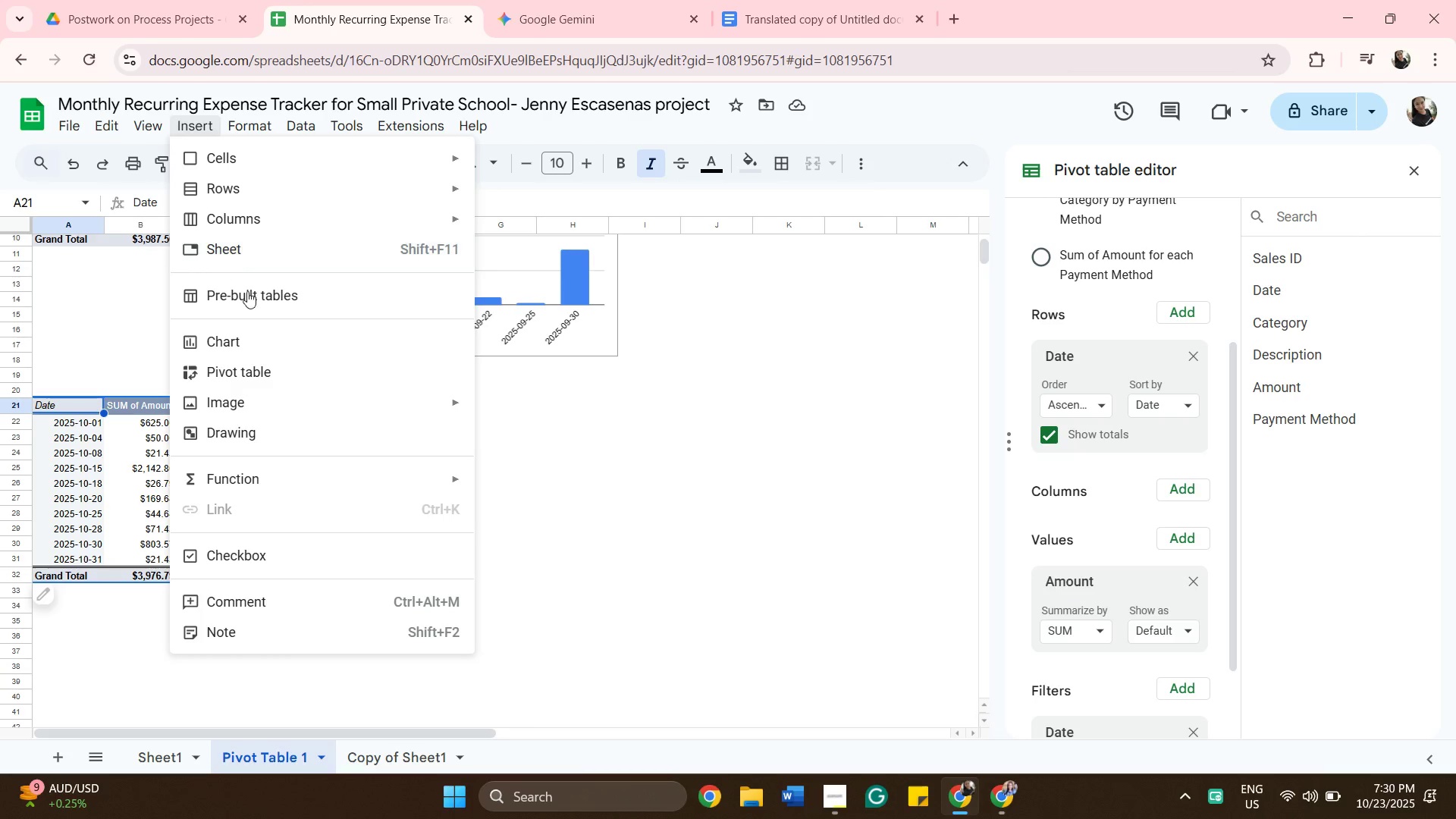 
left_click([258, 334])
 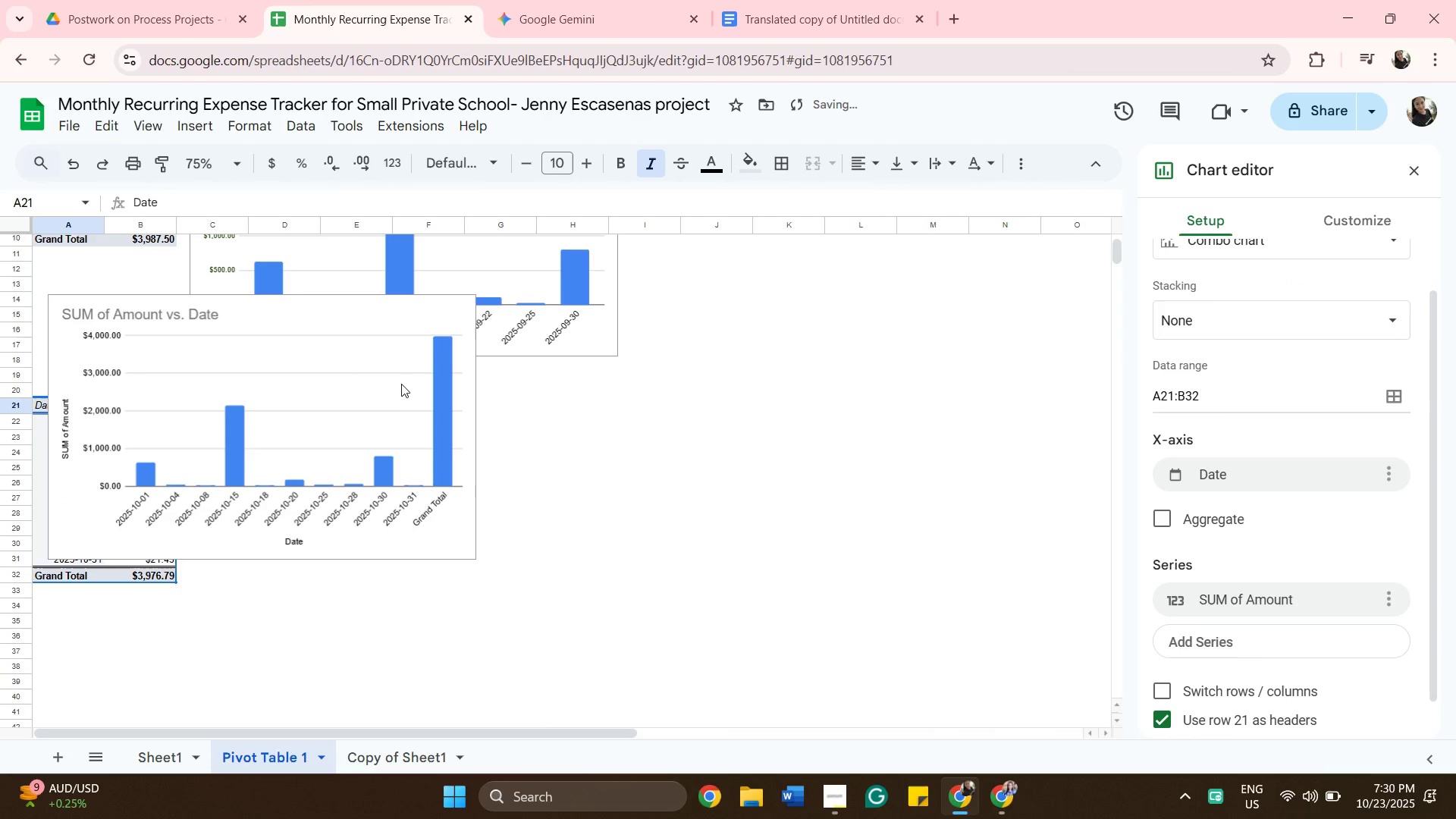 
left_click([394, 387])
 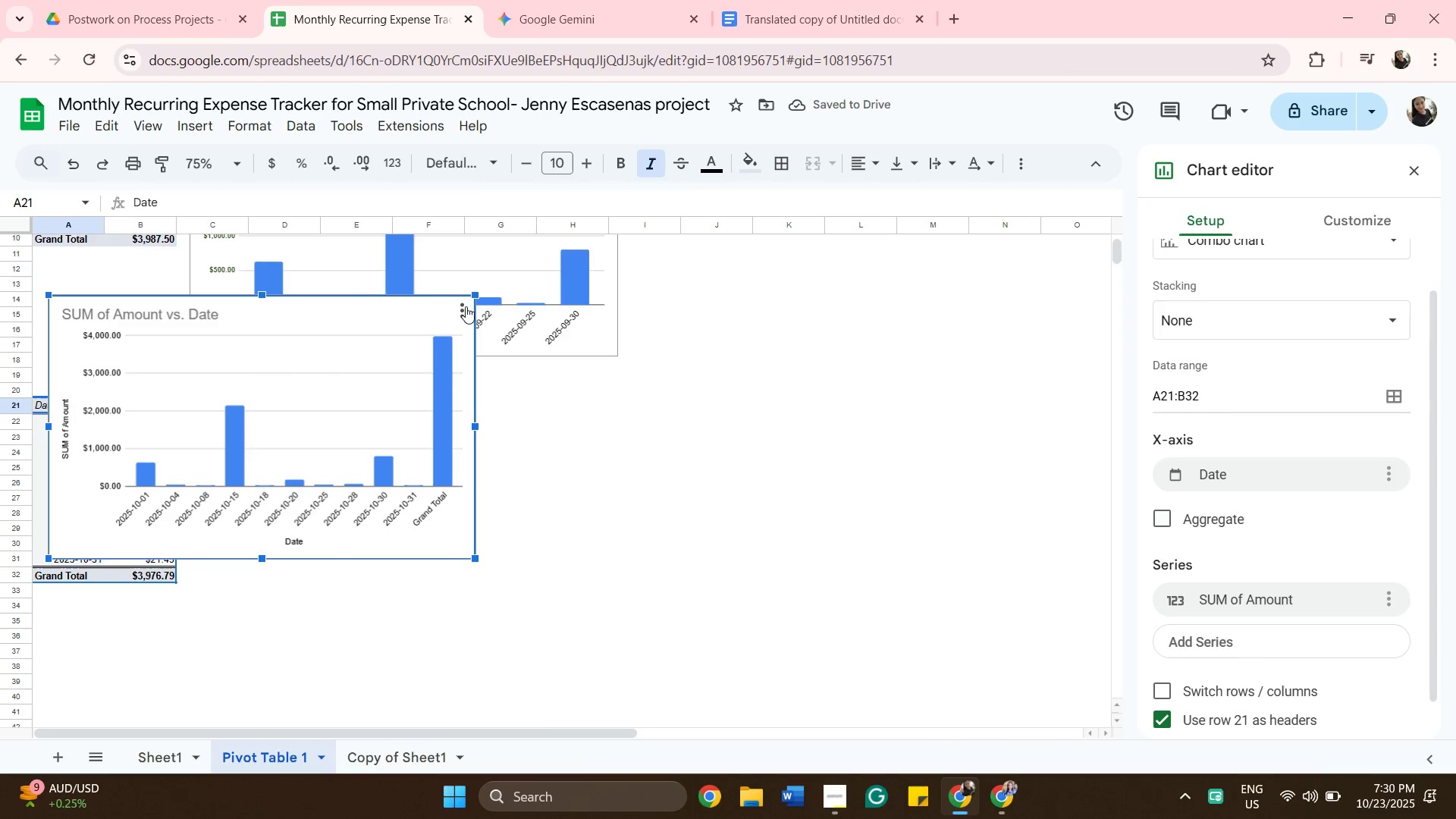 
left_click([466, 306])
 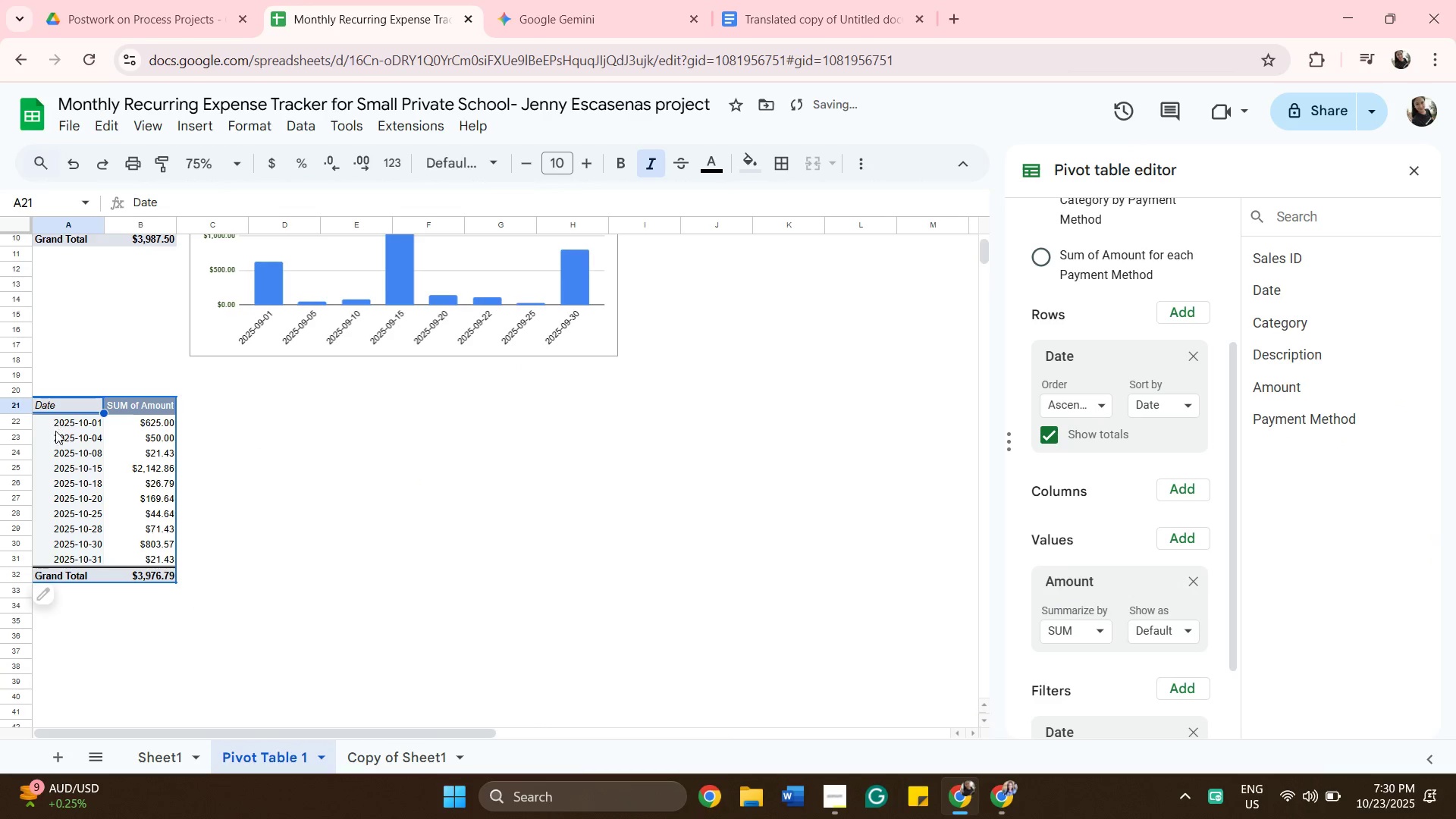 
left_click([53, 425])
 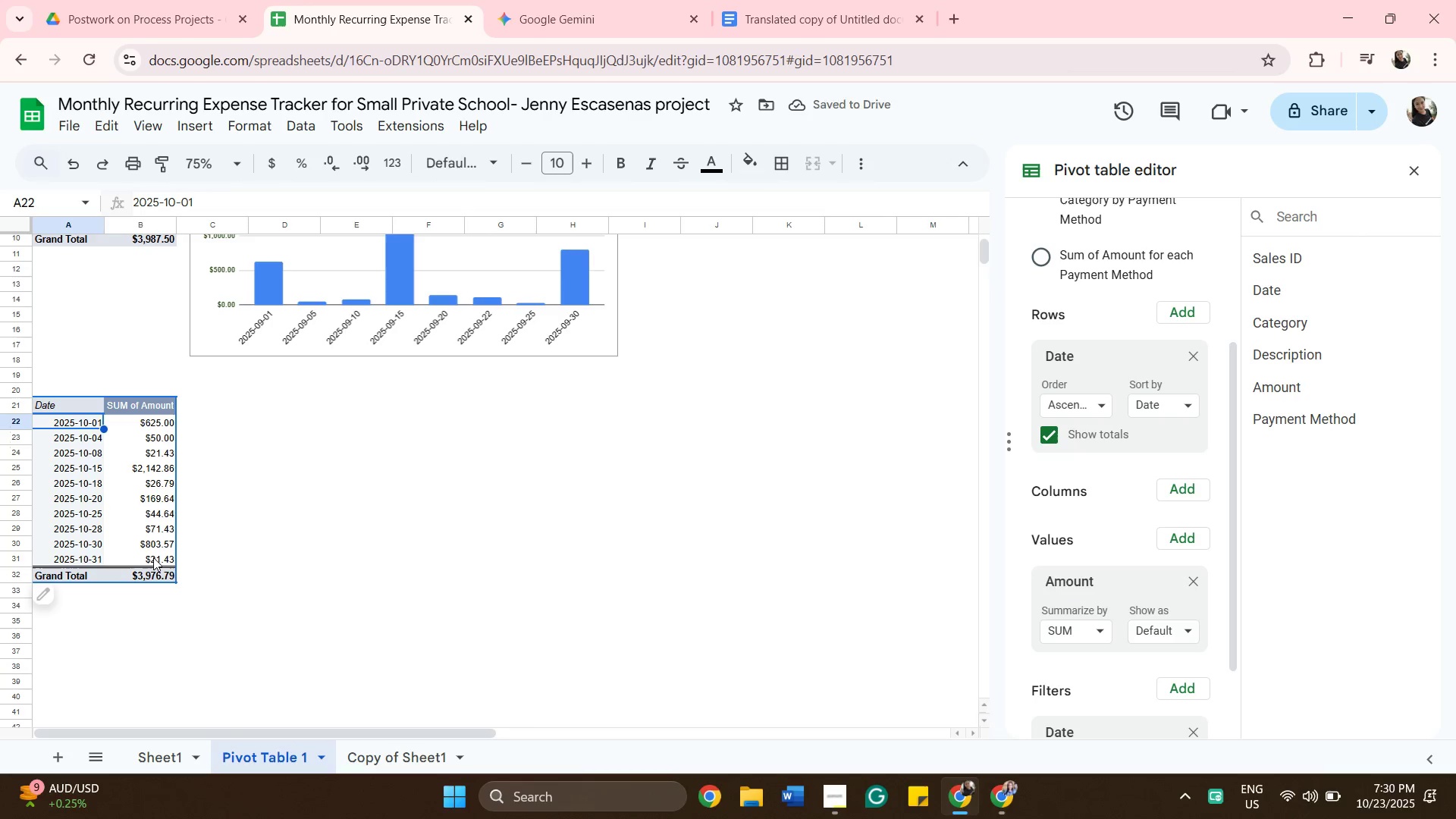 
hold_key(key=ShiftLeft, duration=0.54)
left_click([155, 557])
 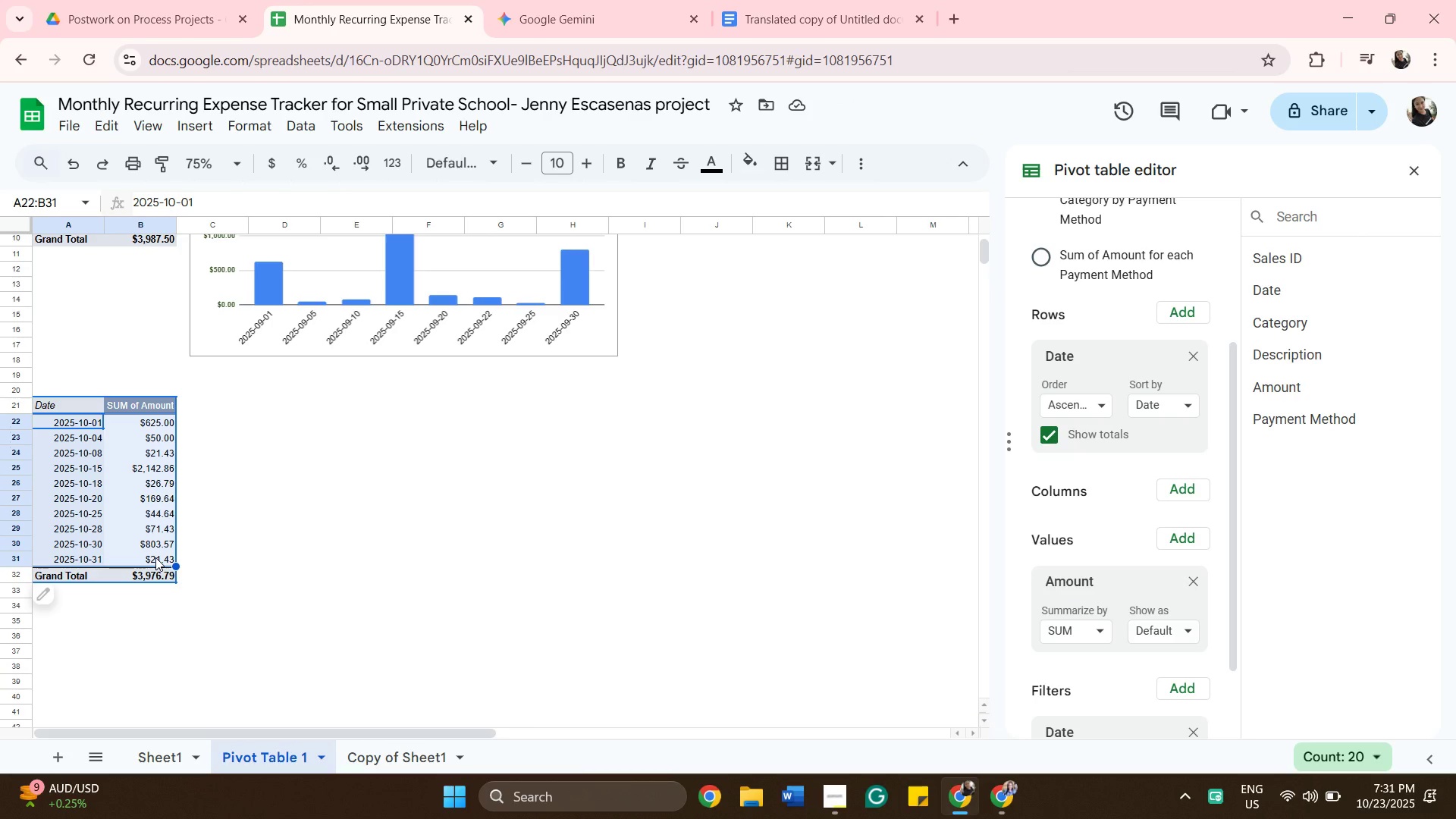 
wait(8.61)
 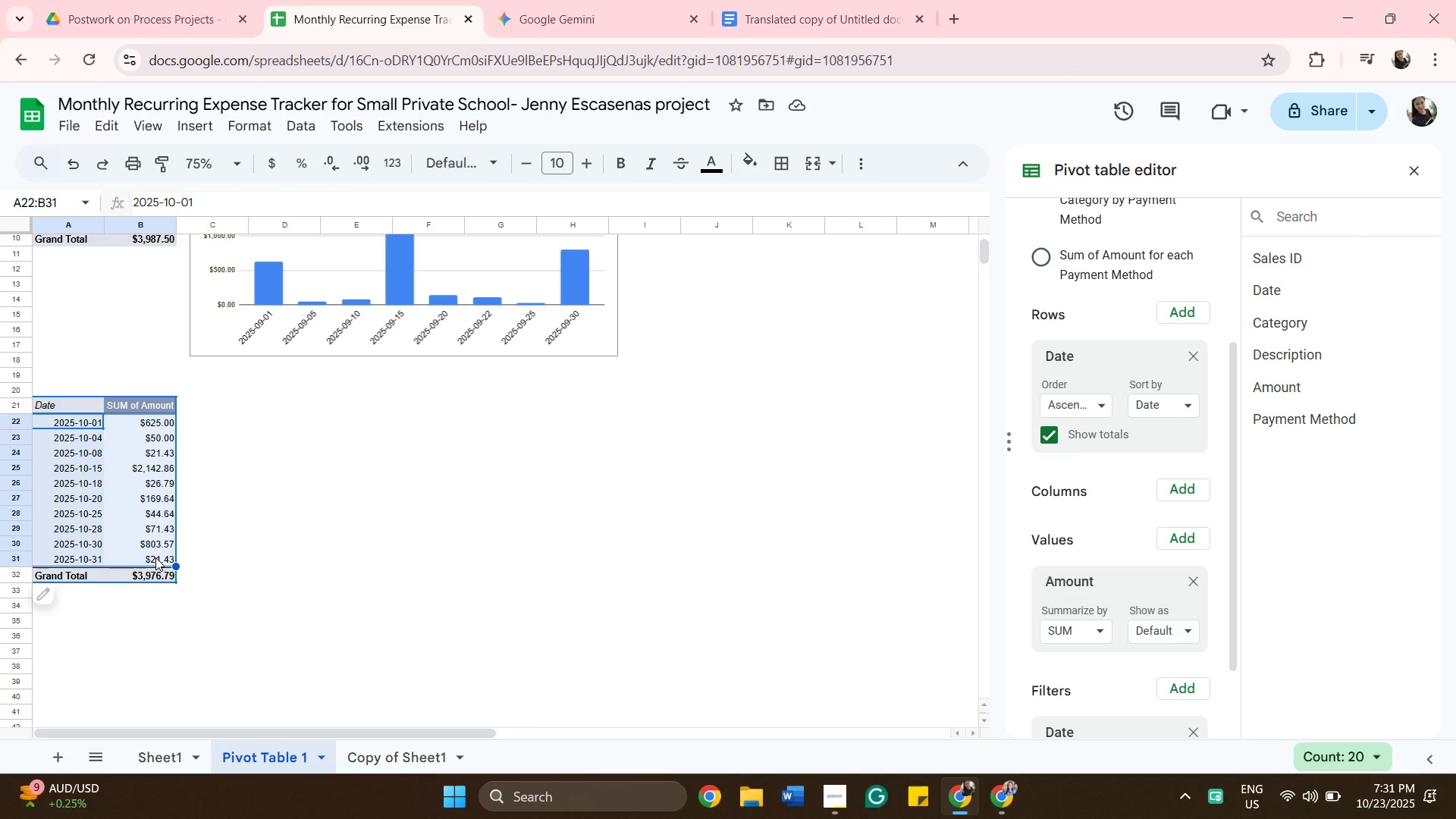 
left_click([217, 121])
 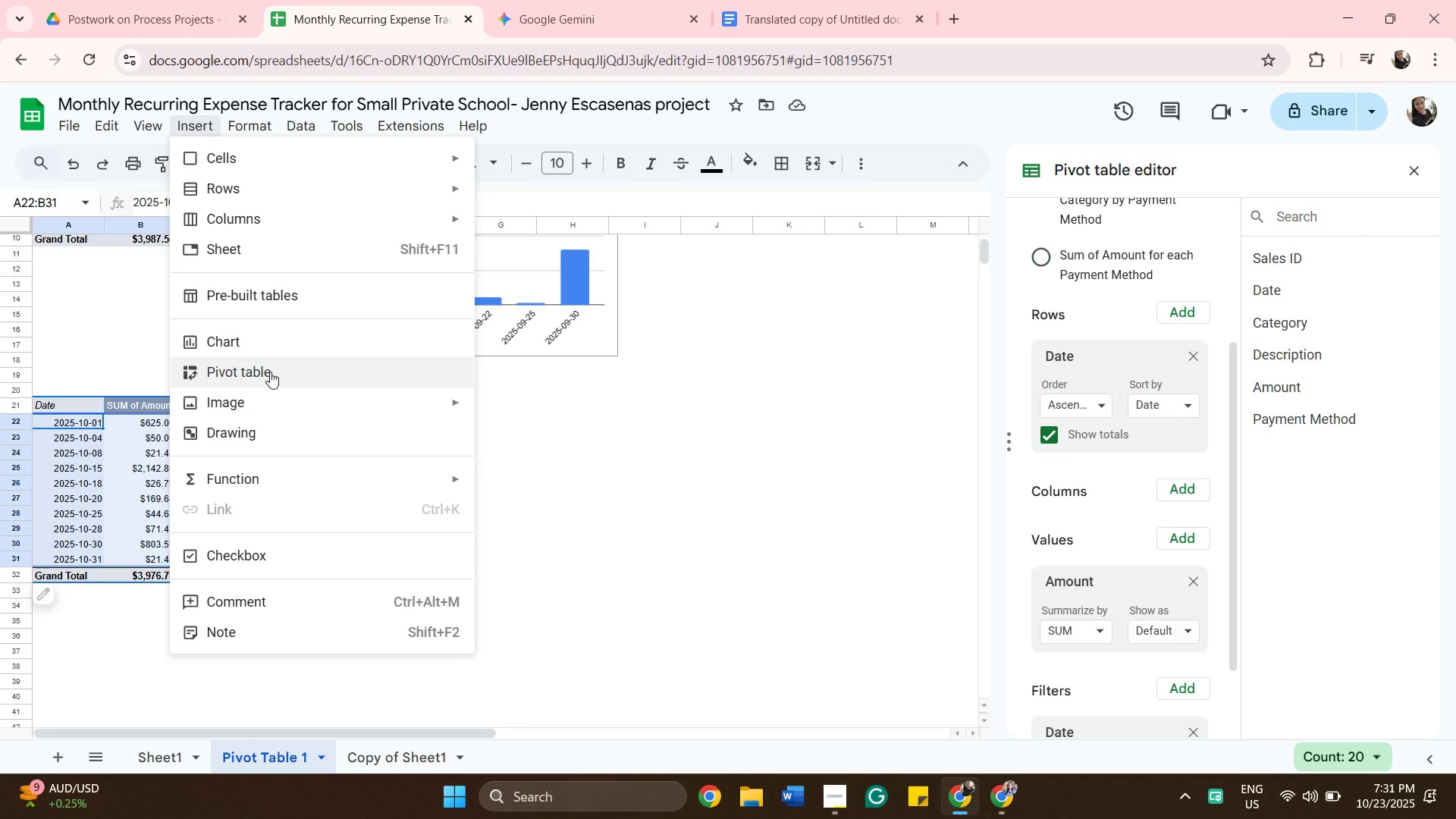 
left_click([270, 372])
 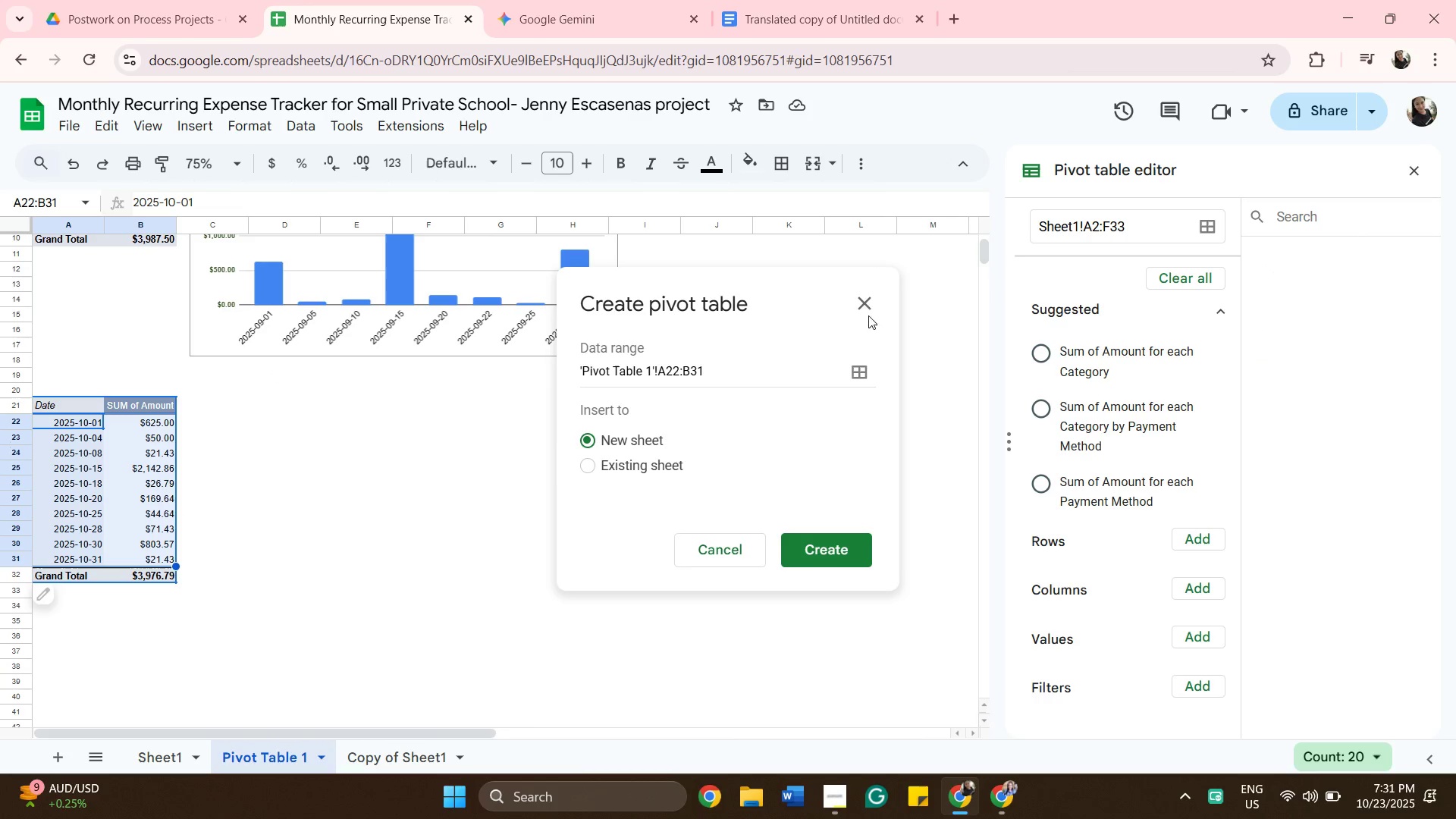 
left_click([863, 303])
 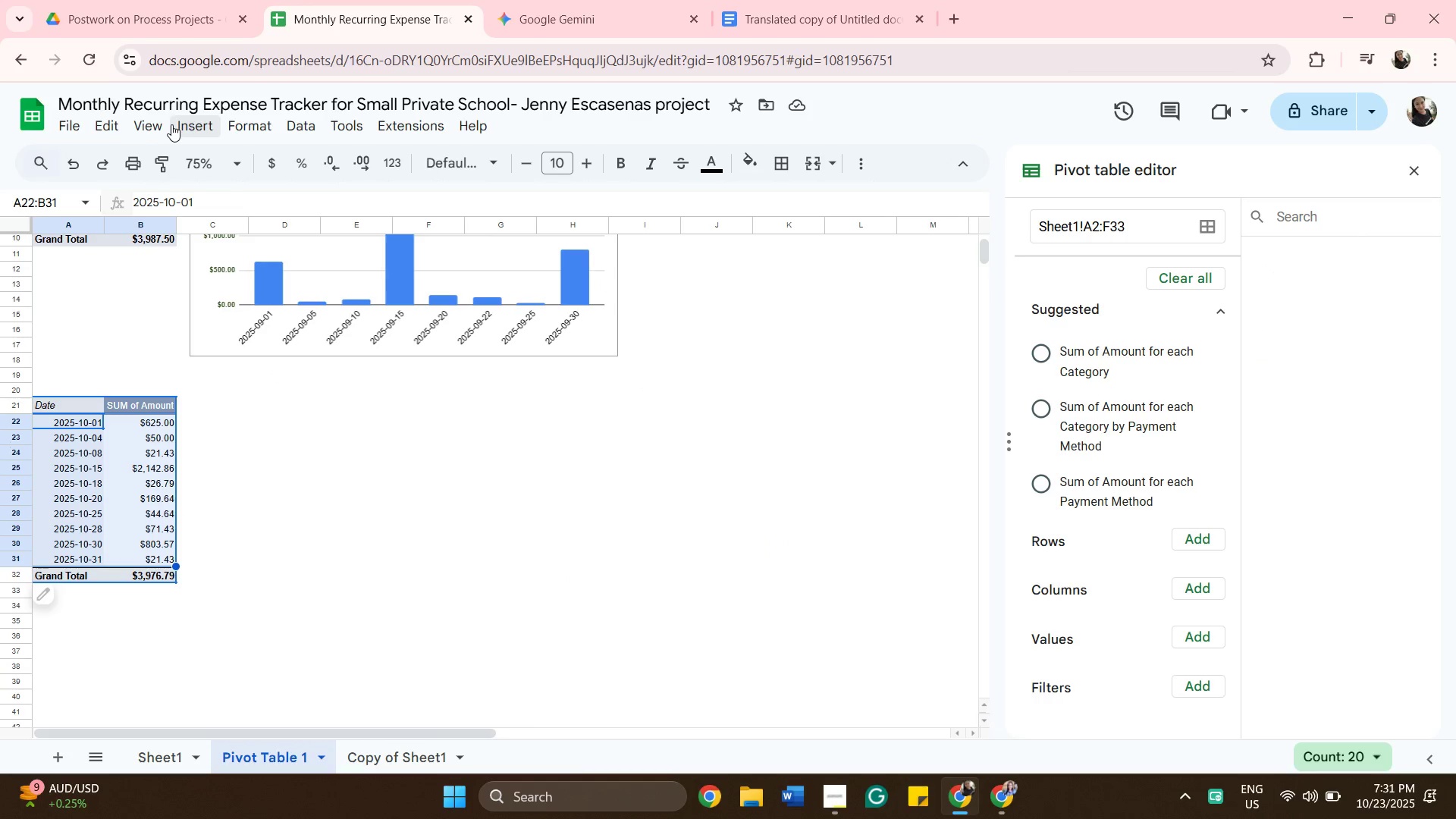 
left_click([172, 125])
 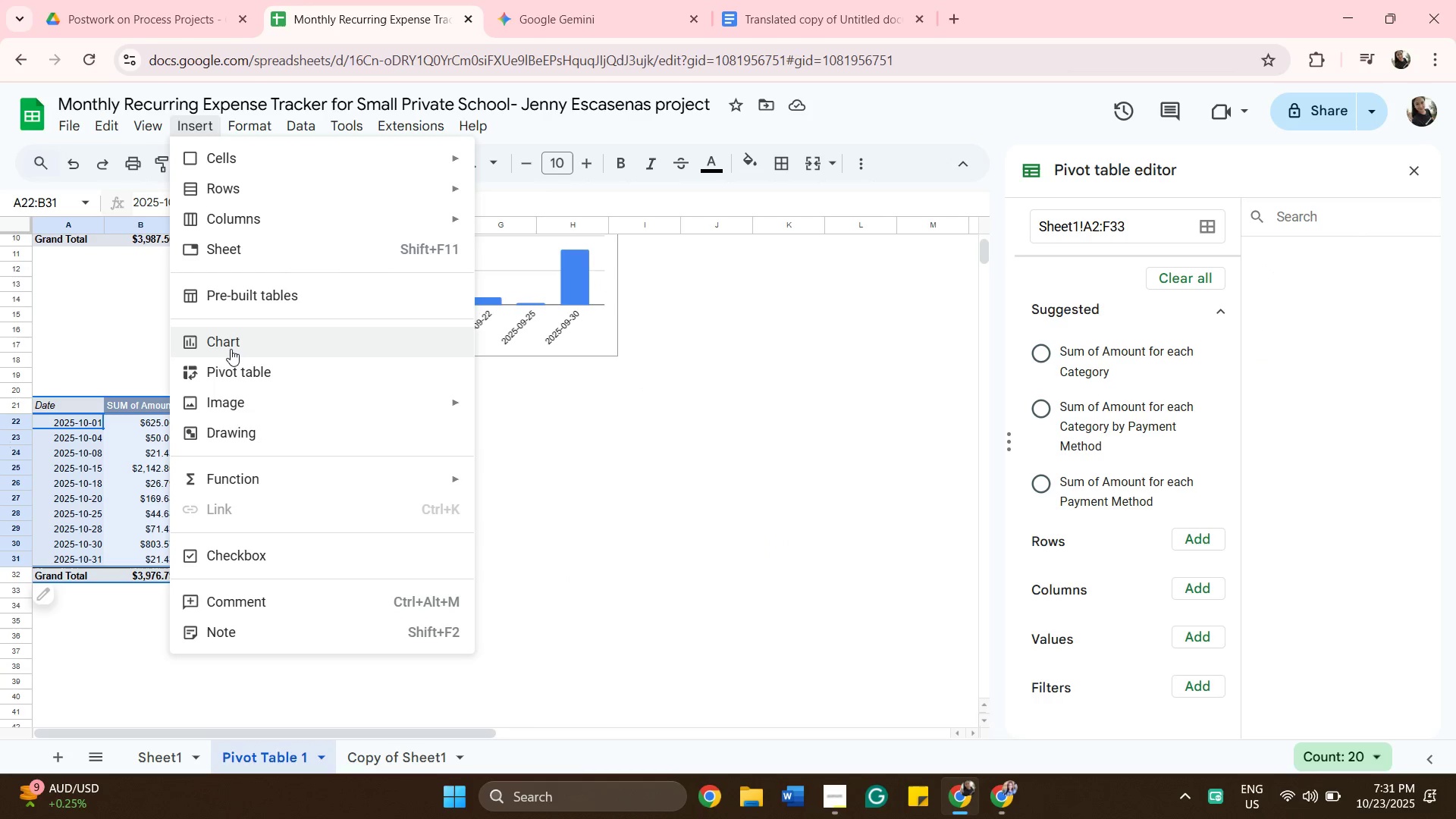 
left_click([228, 346])
 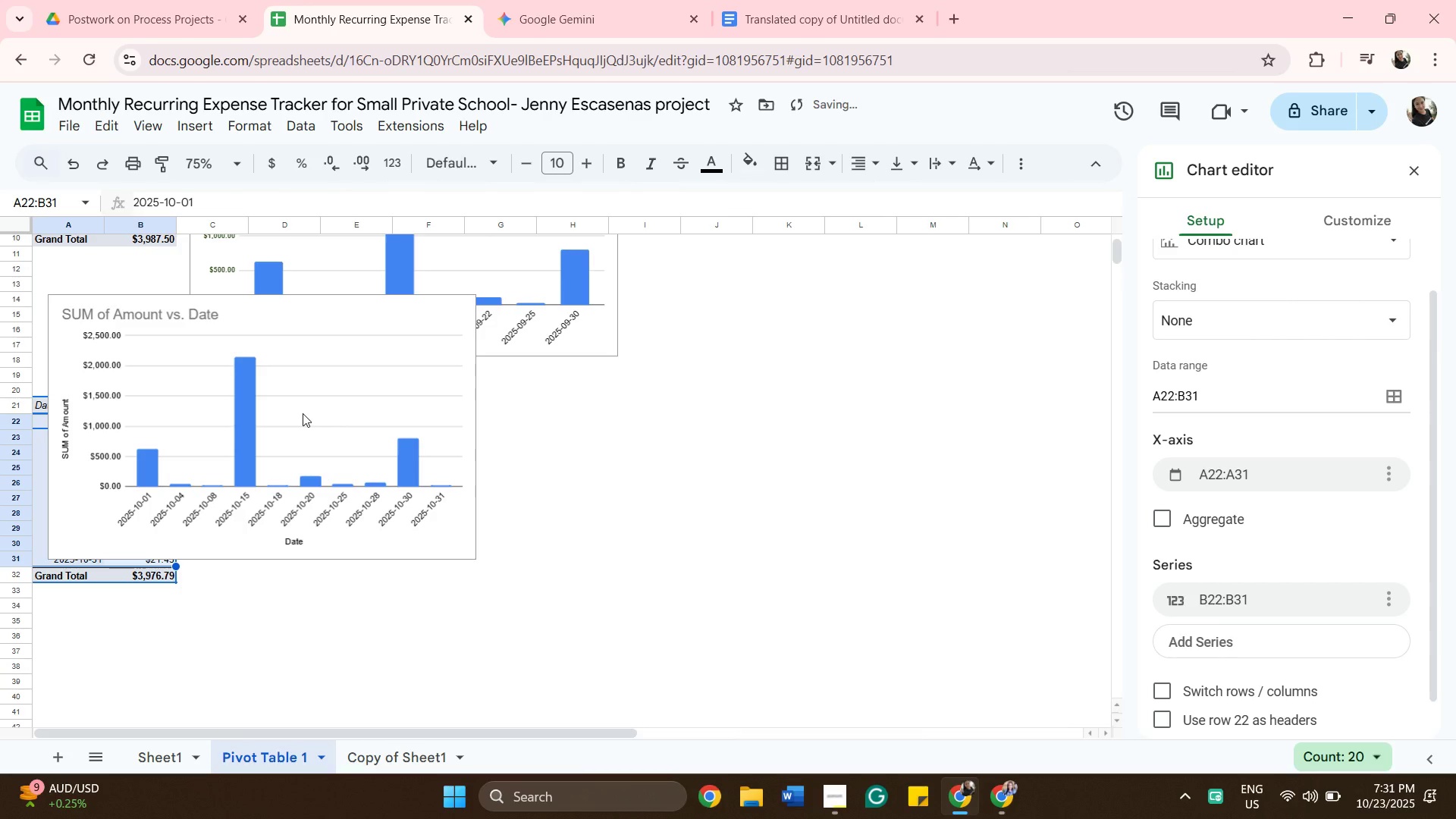 
left_click_drag(start_coordinate=[303, 413], to_coordinate=[411, 474])
 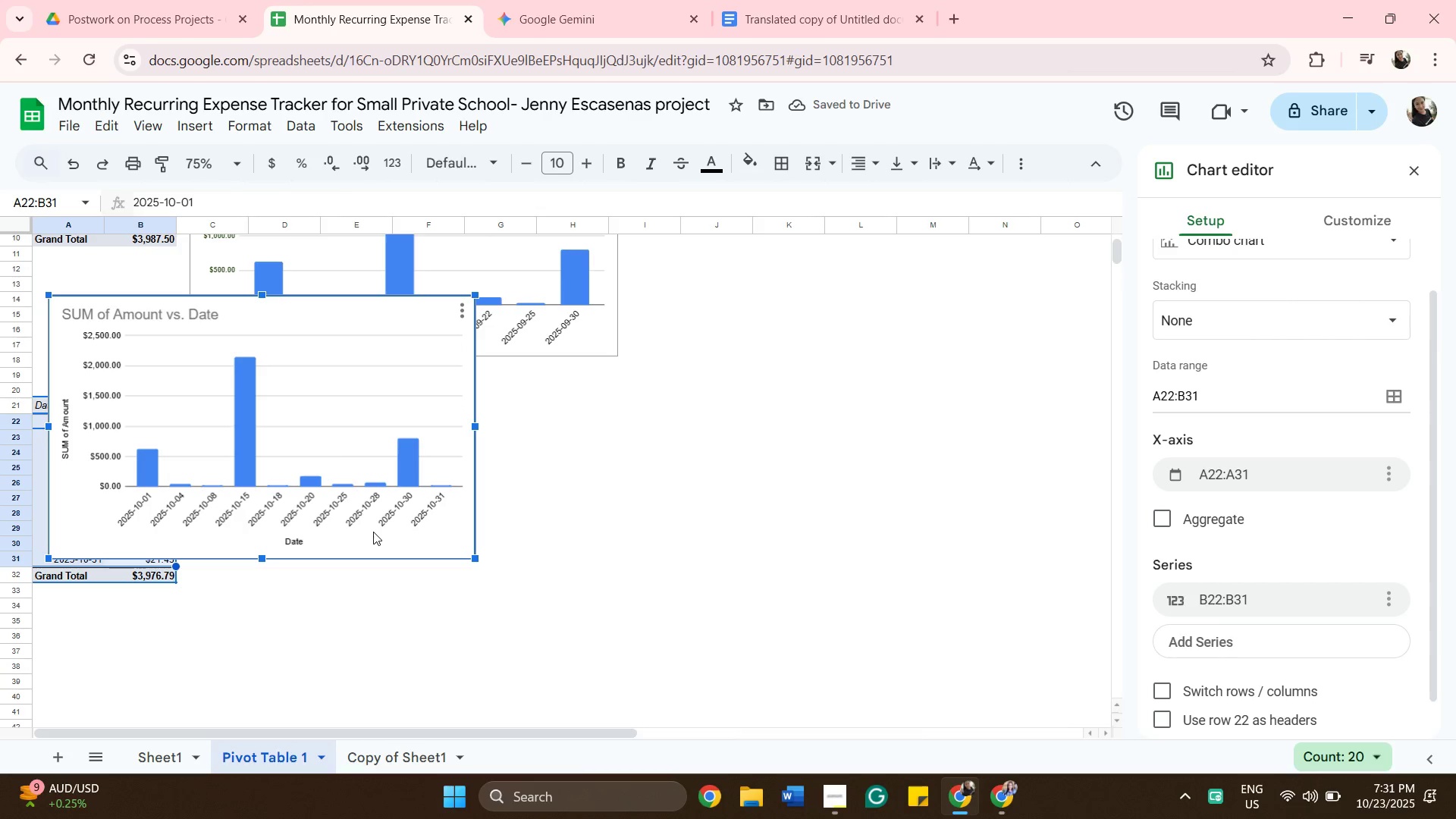 
left_click([373, 532])
 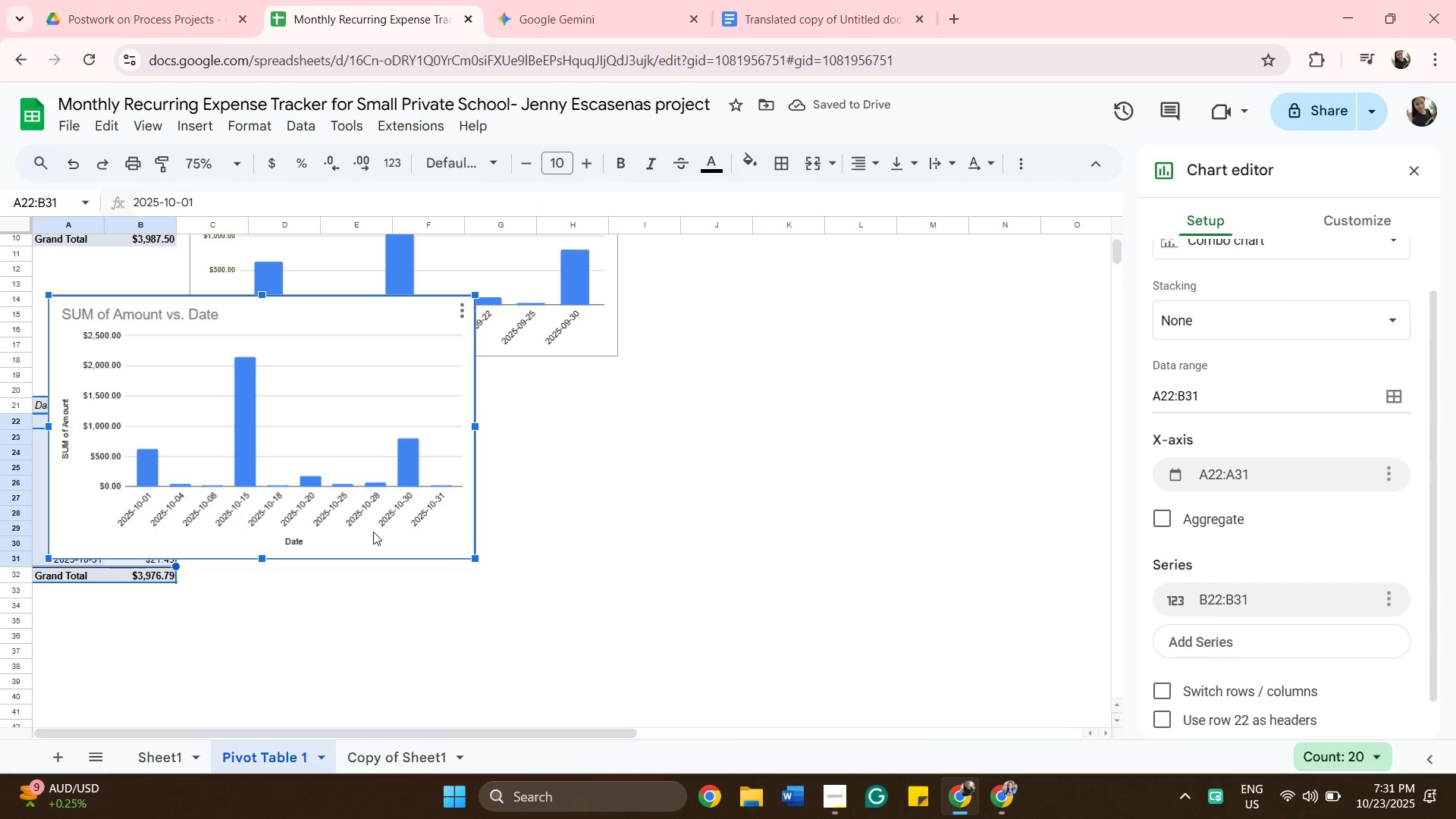 
left_click_drag(start_coordinate=[373, 532], to_coordinate=[515, 626])
 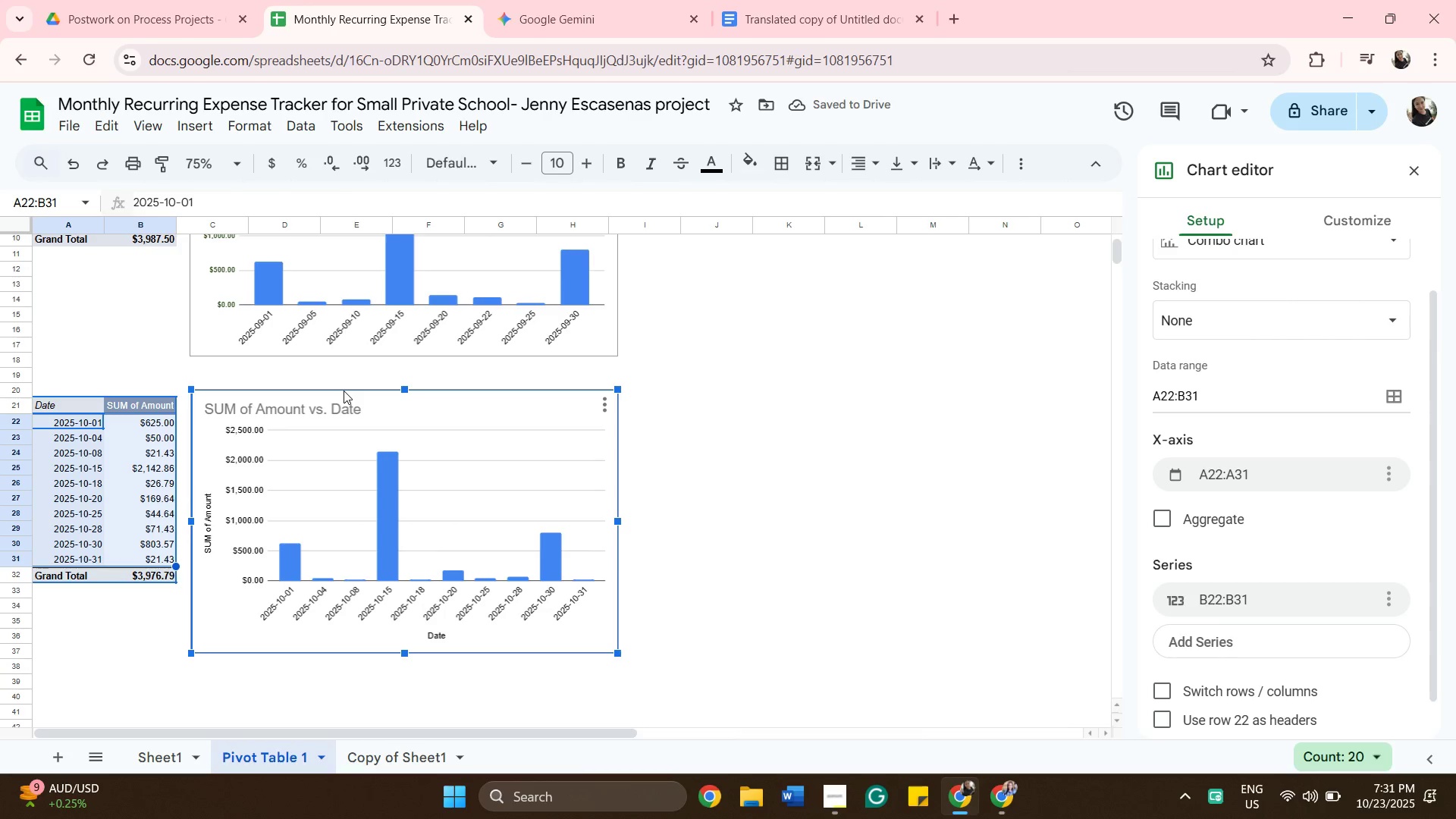 
wait(10.17)
 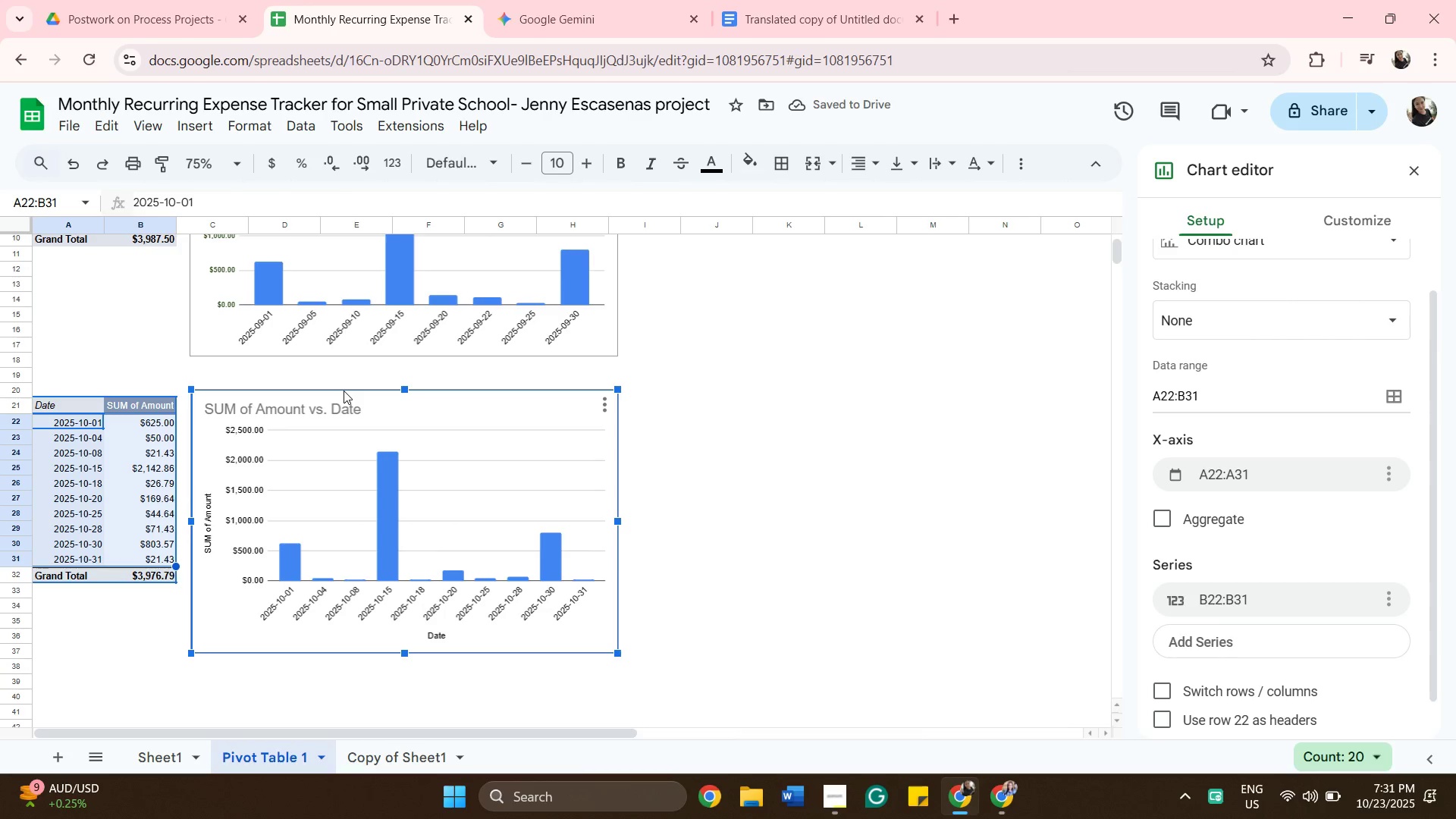 
left_click([604, 404])
 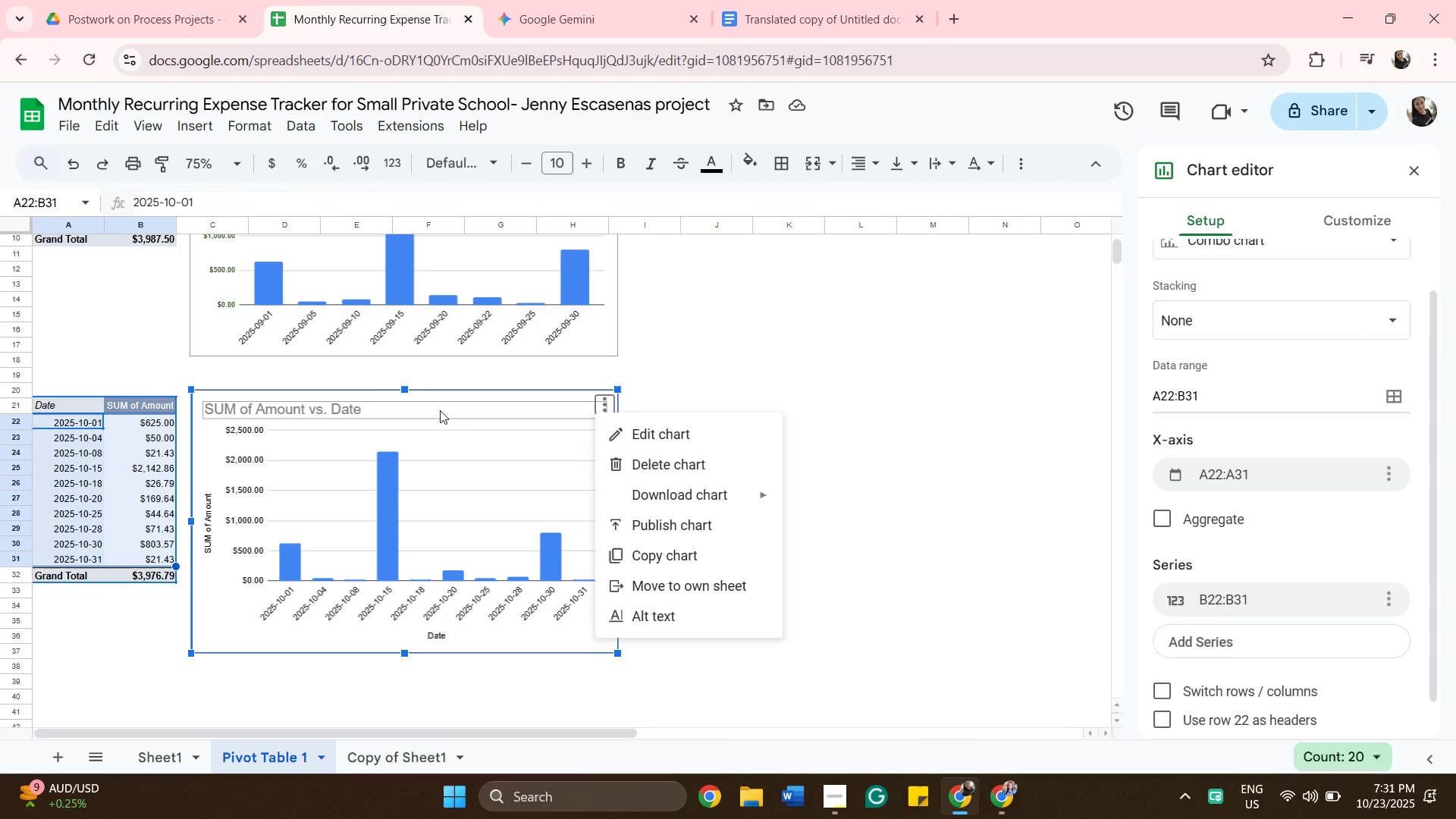 
left_click([440, 410])
 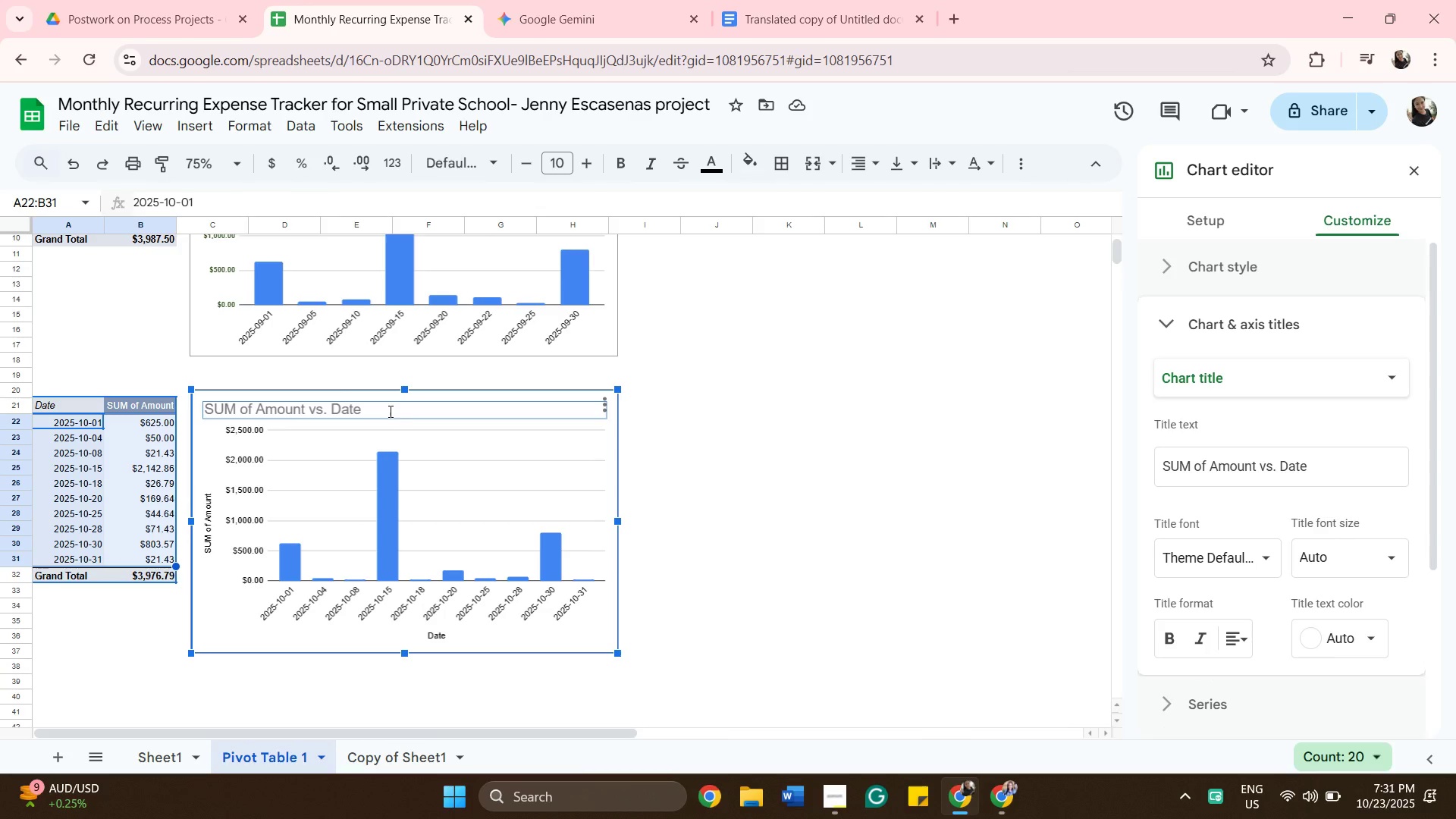 
double_click([389, 411])
 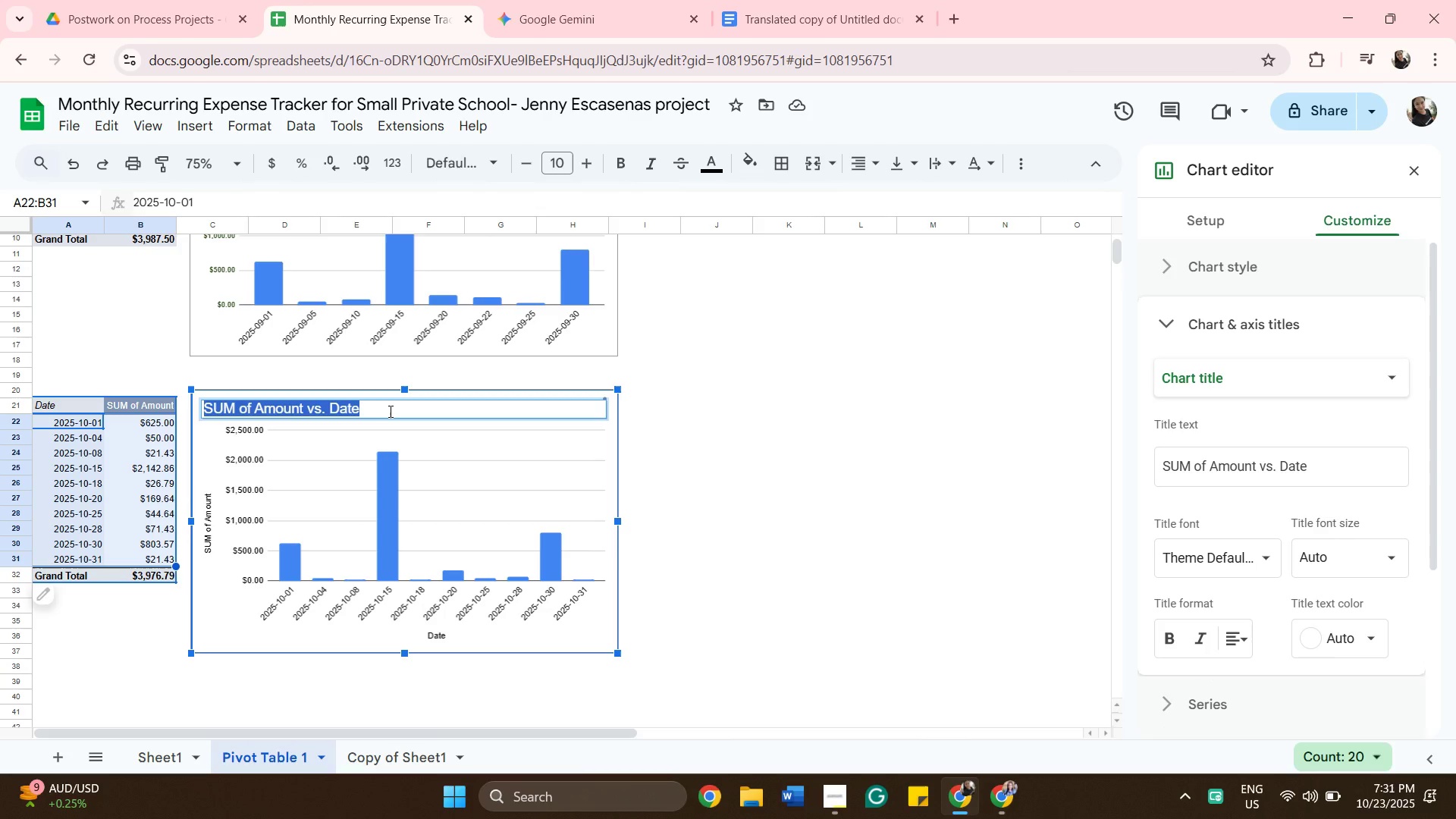 
wait(14.69)
 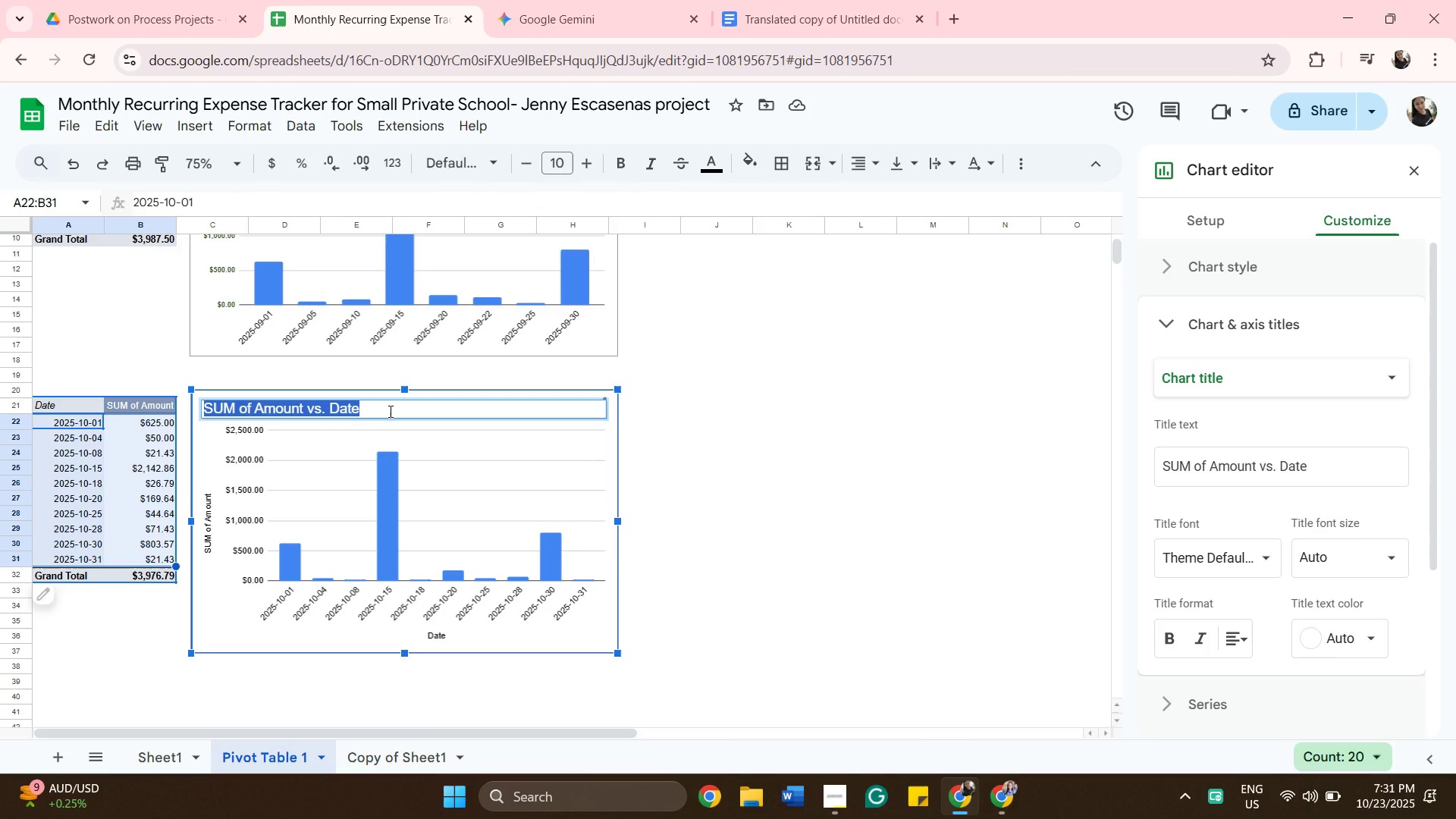 
key(Backspace)
type(October)
 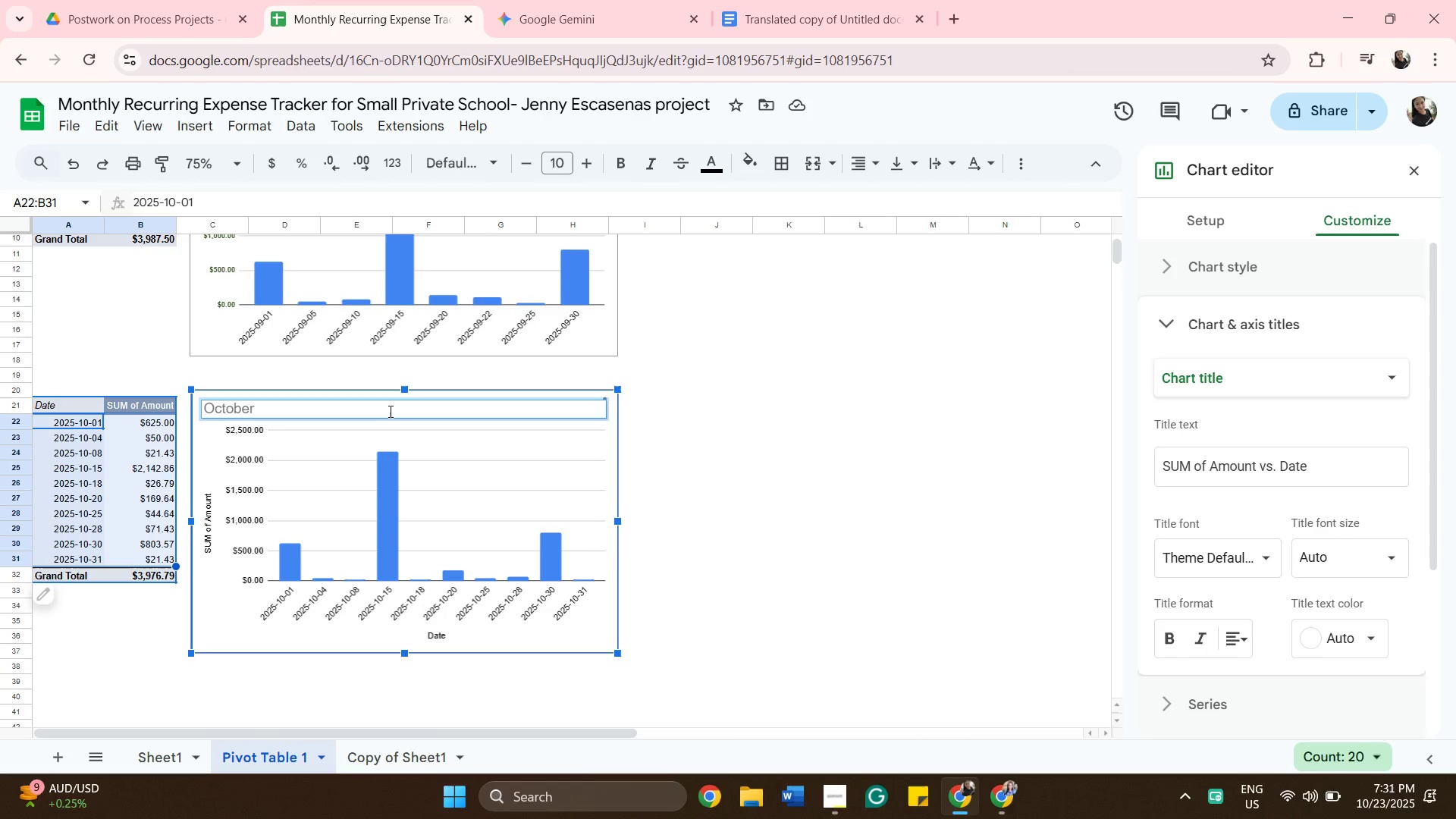 
scroll: coordinate [528, 413], scroll_direction: up, amount: 7.0
 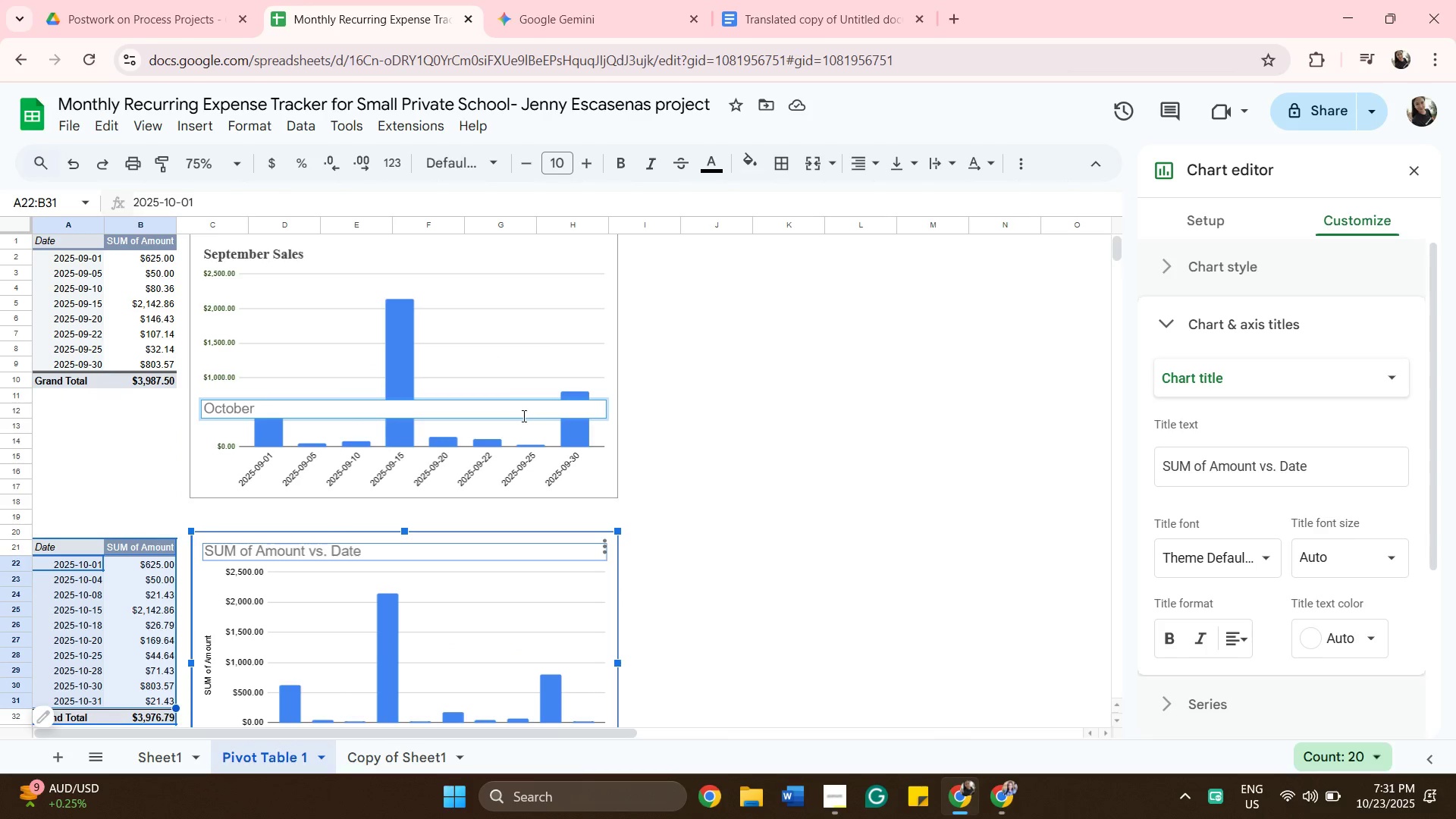 
scroll: coordinate [514, 425], scroll_direction: down, amount: 1.0
 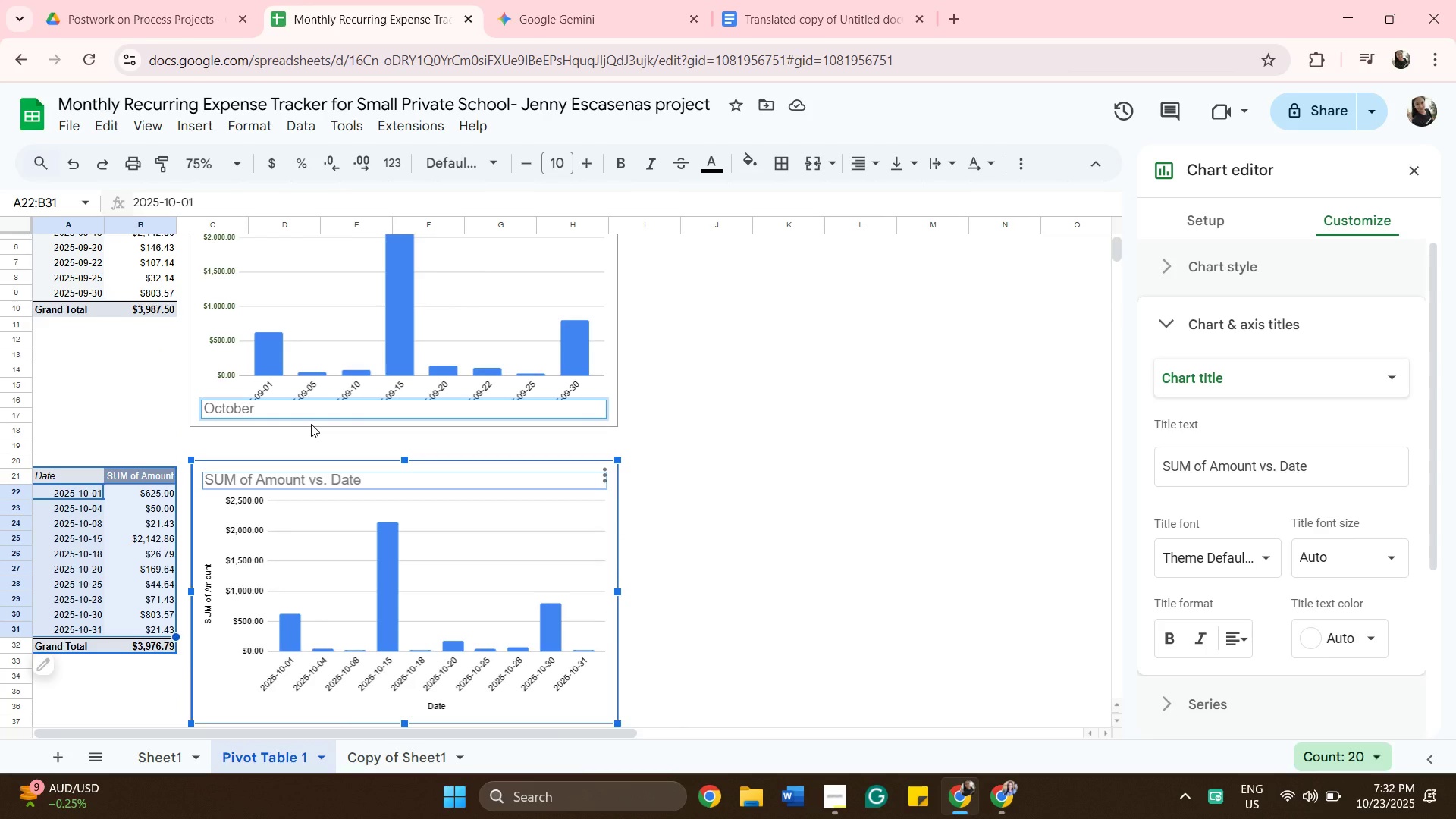 
type( Sales)
 